 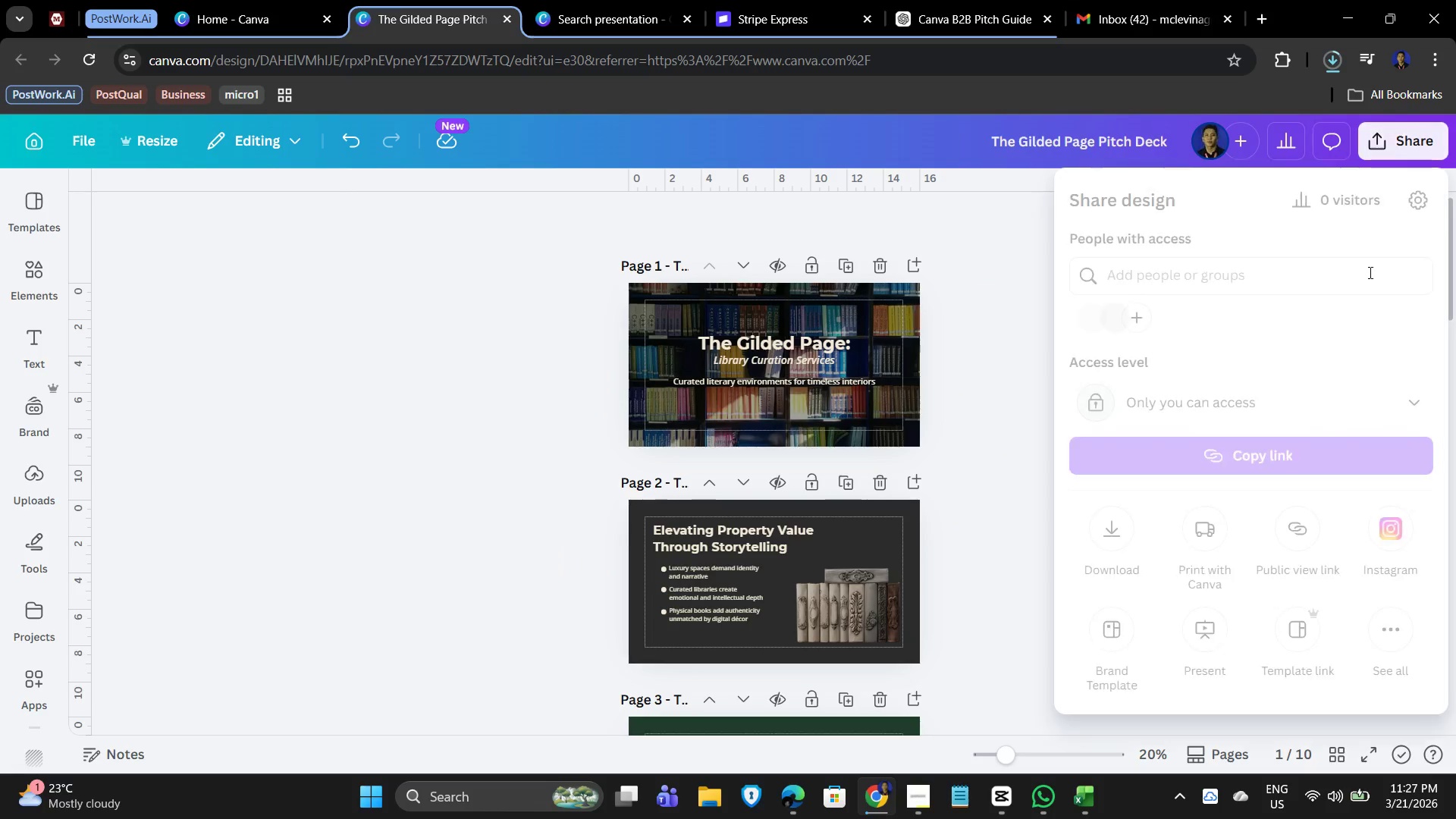 
left_click([1371, 396])
 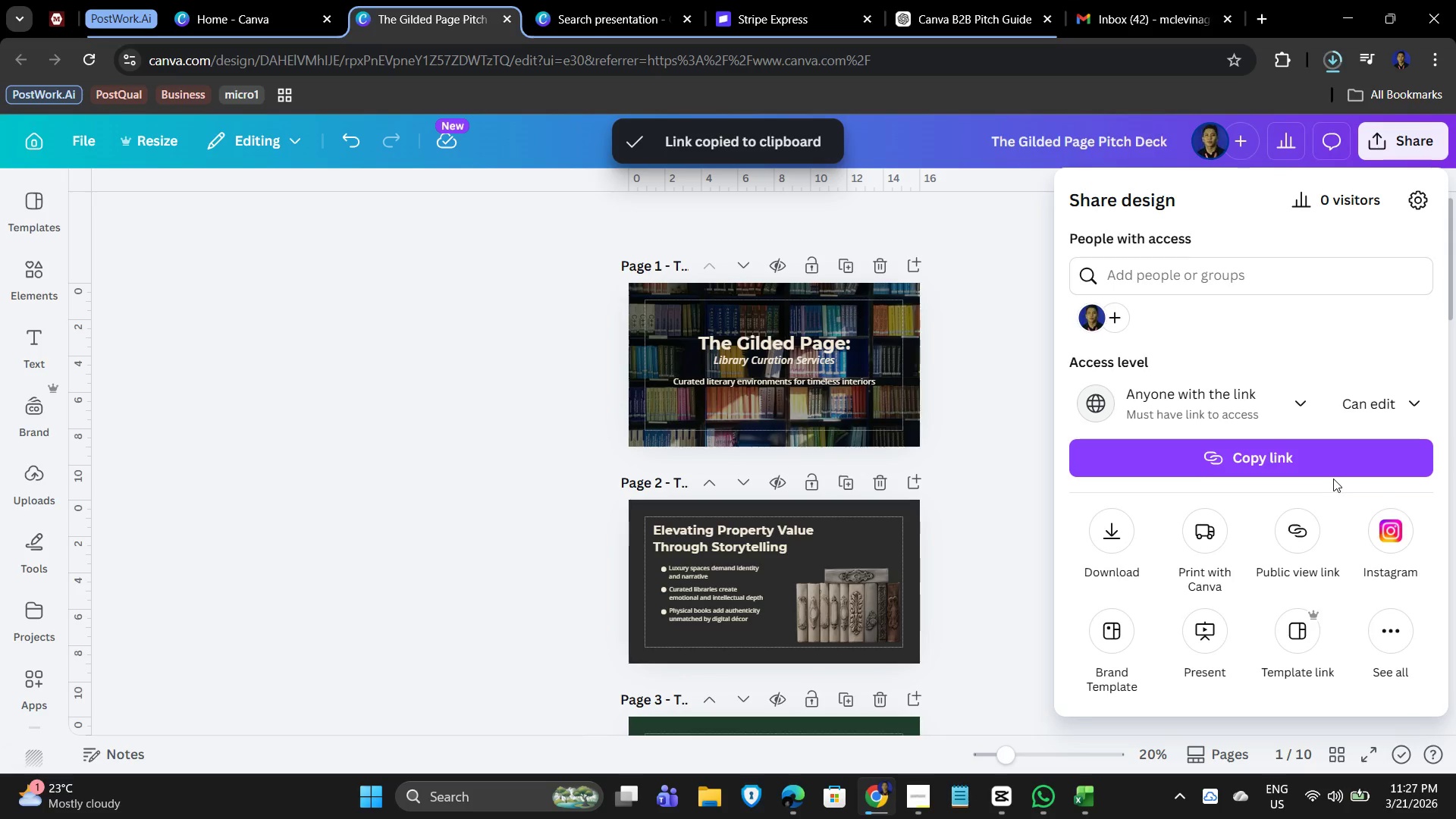 
wait(5.98)
 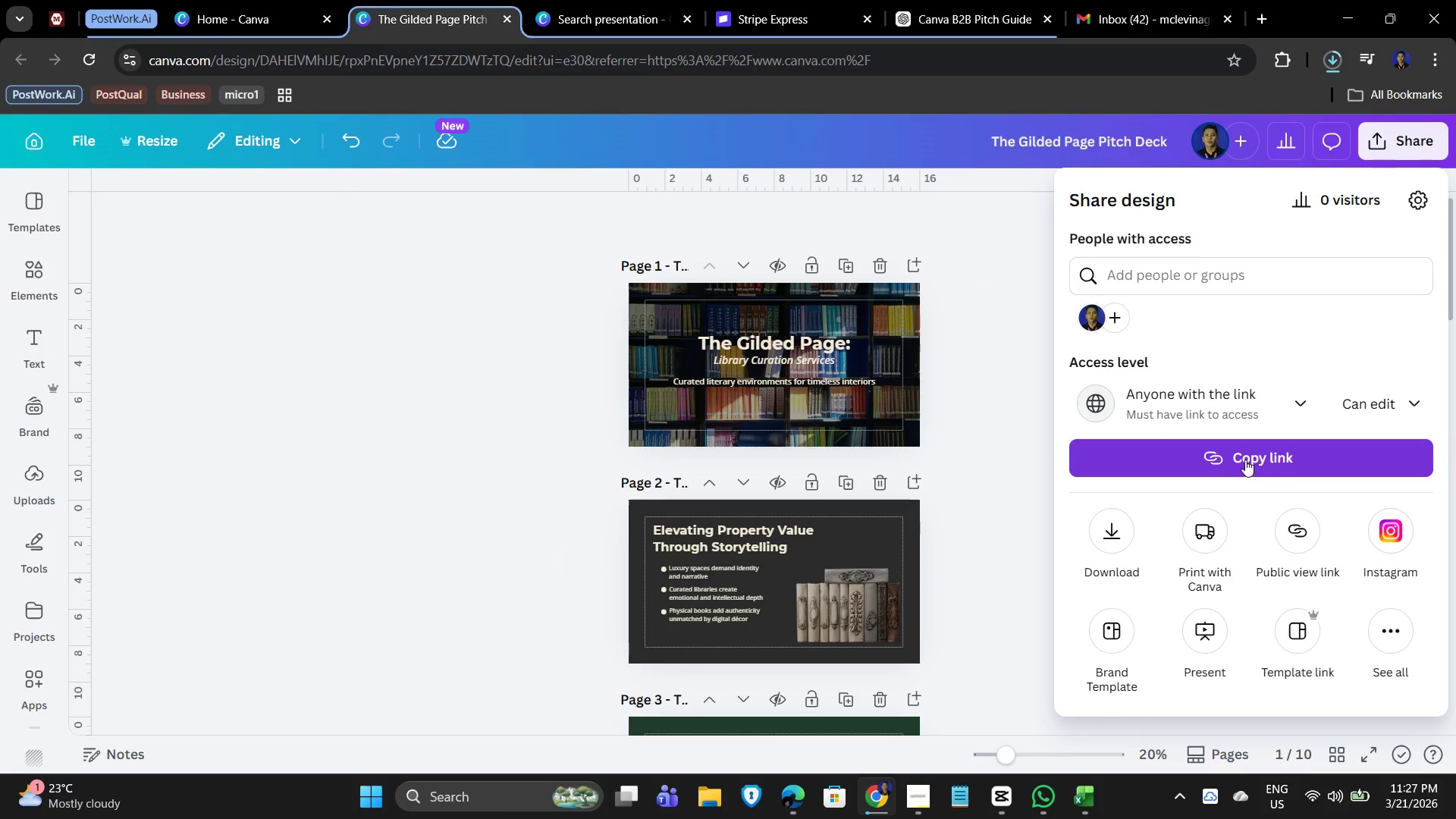 
left_click([1254, 454])
 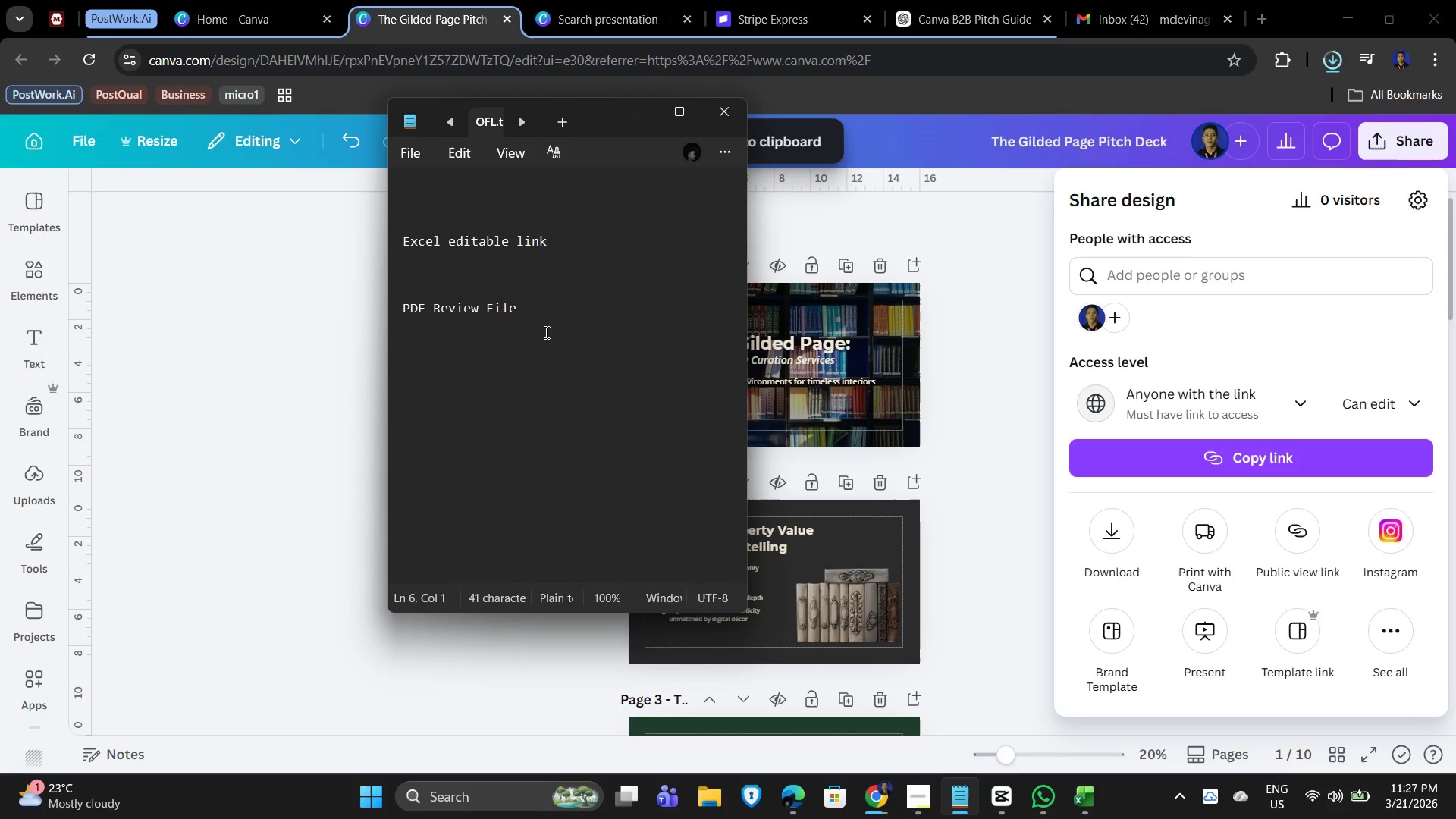 
wait(5.36)
 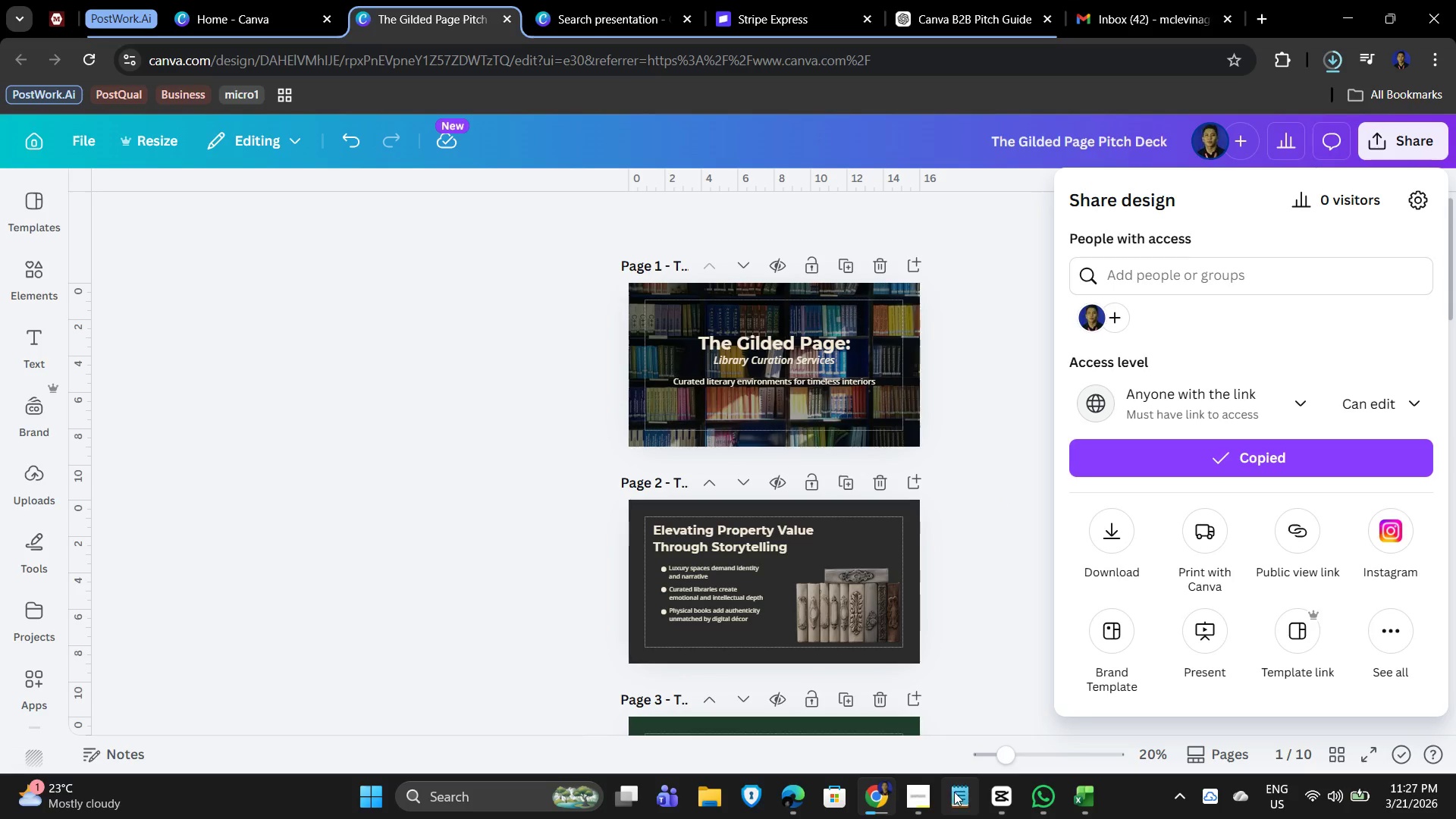 
left_click_drag(start_coordinate=[580, 244], to_coordinate=[571, 244])
 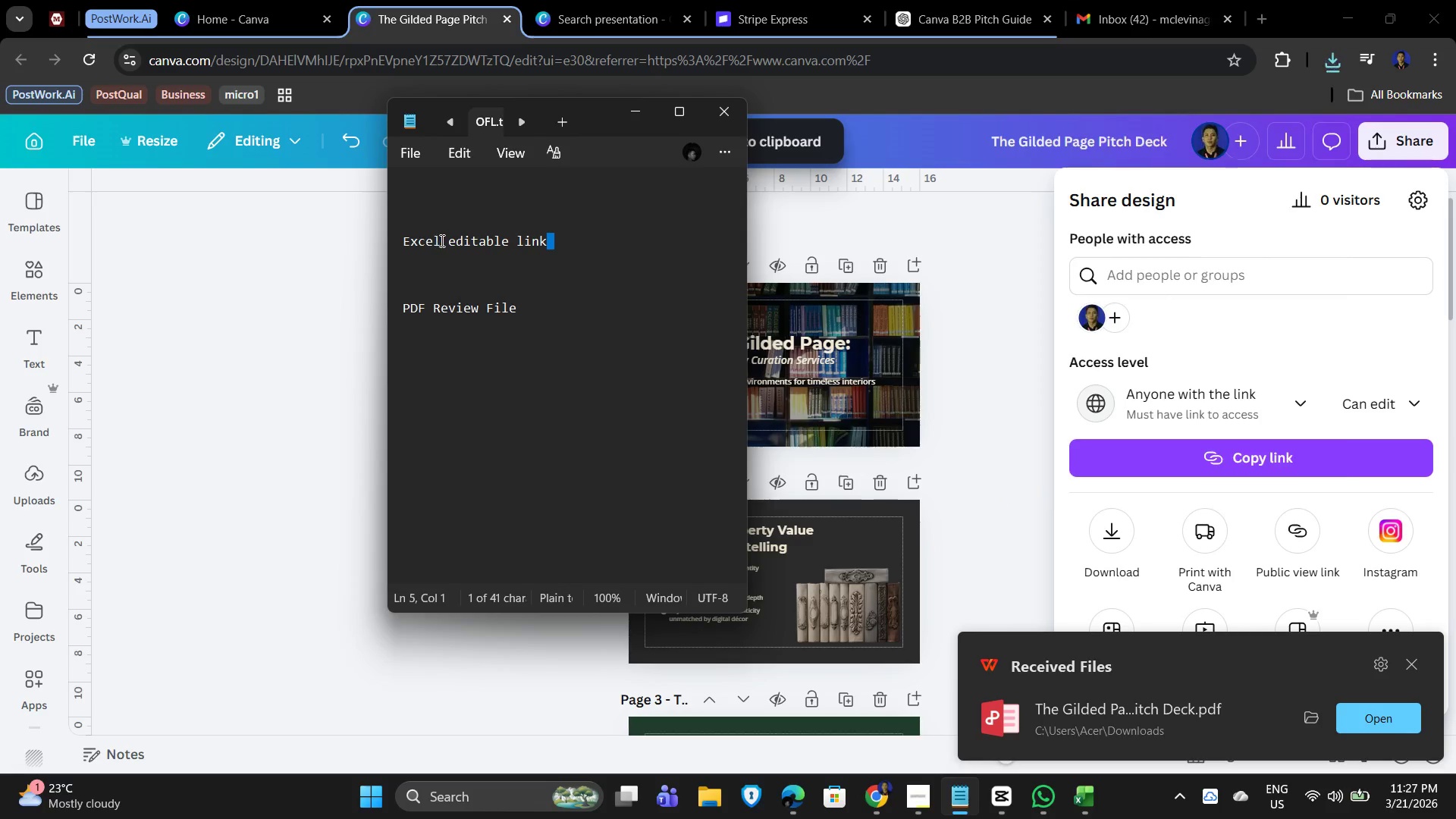 
left_click_drag(start_coordinate=[441, 240], to_coordinate=[383, 237])
 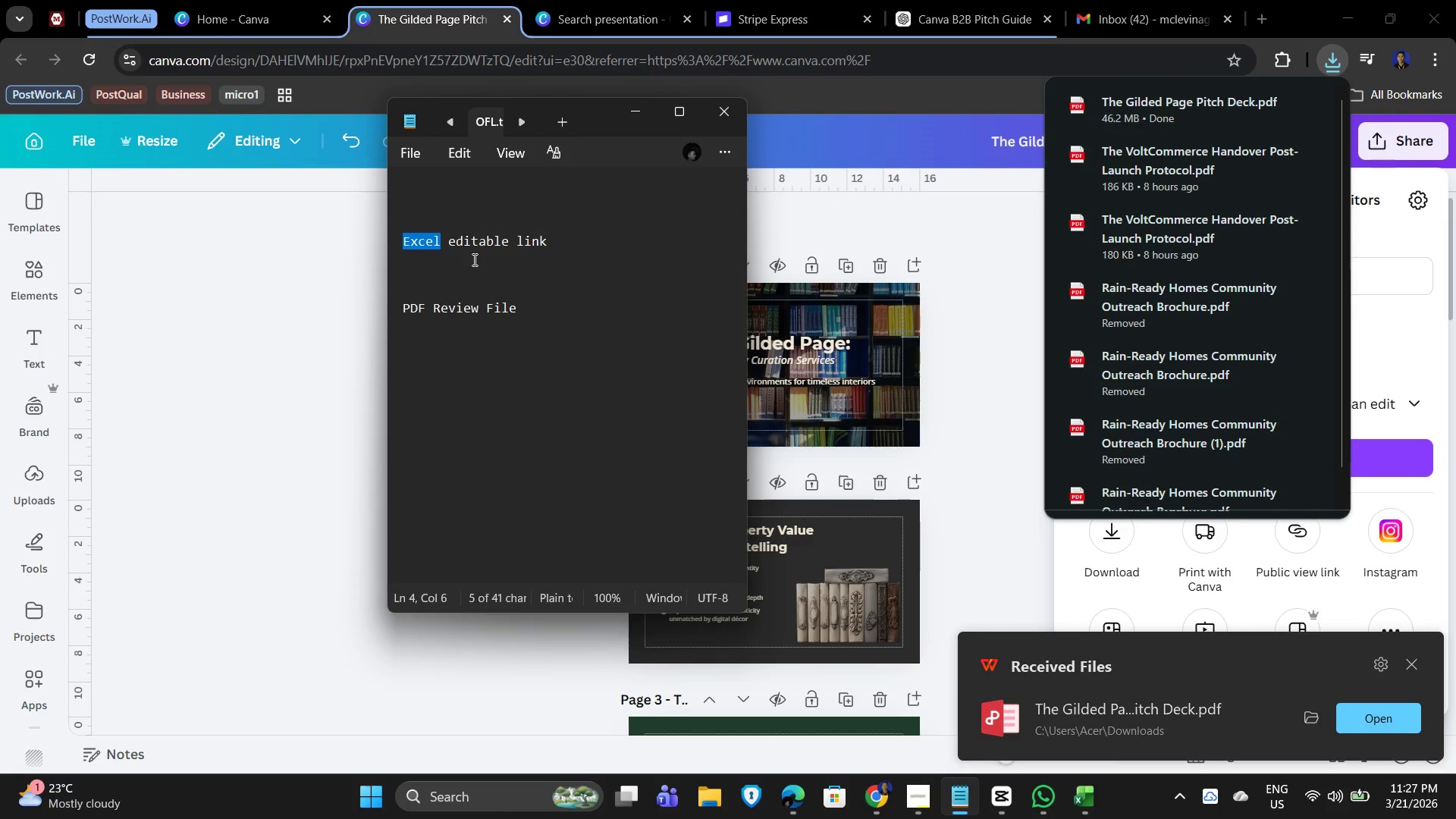 
key(Backspace)
 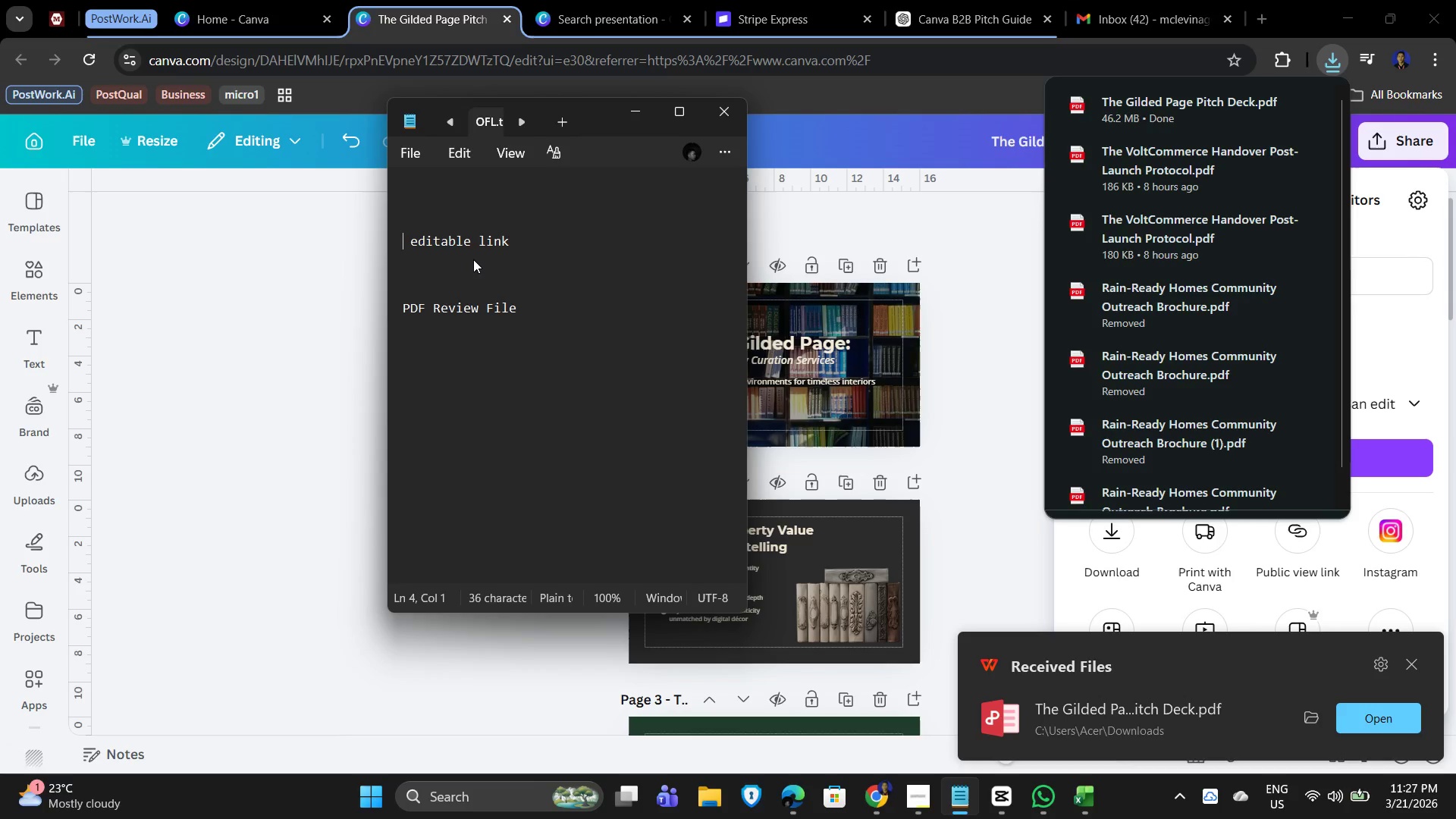 
key(Delete)
 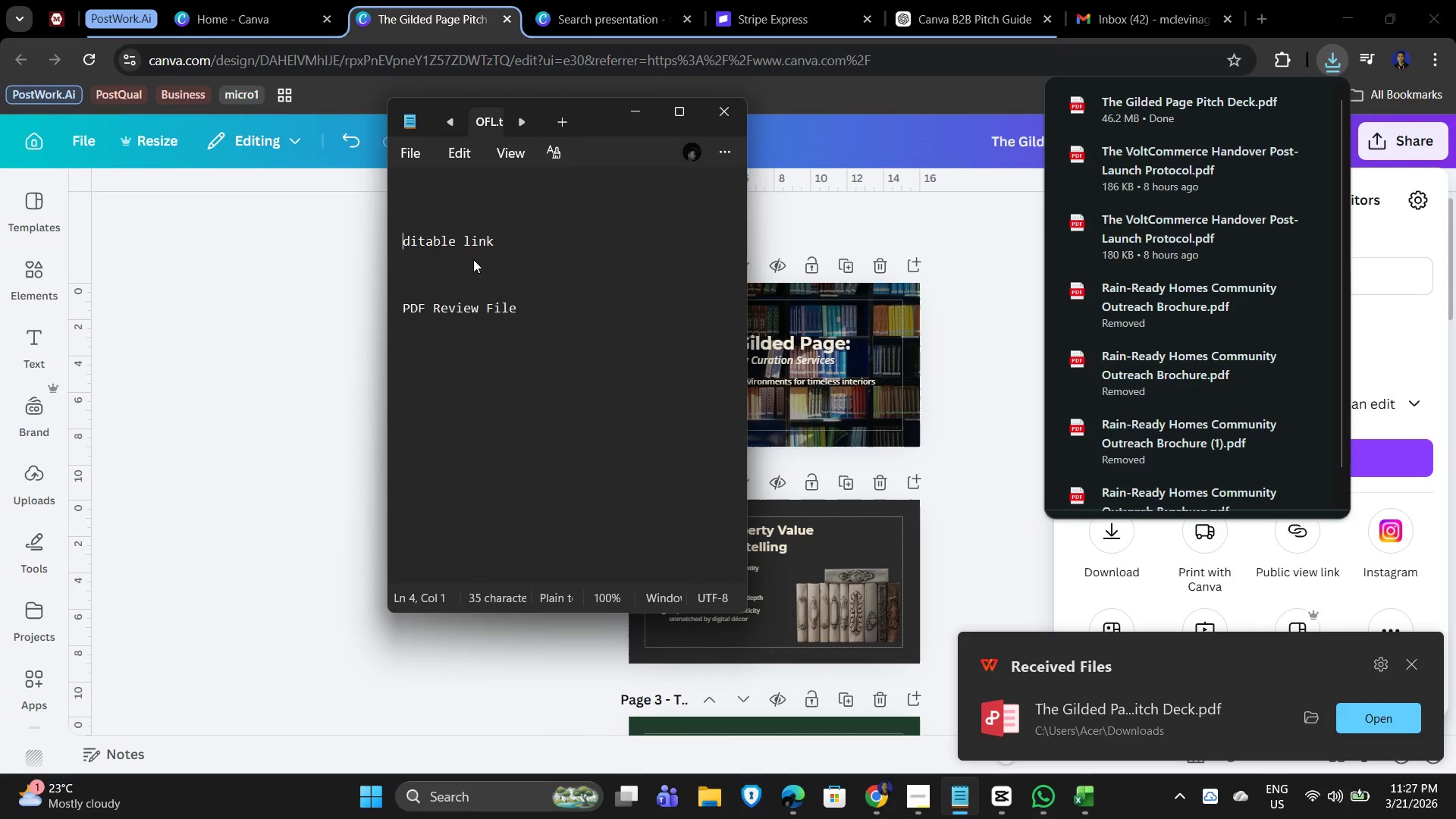 
key(Delete)
 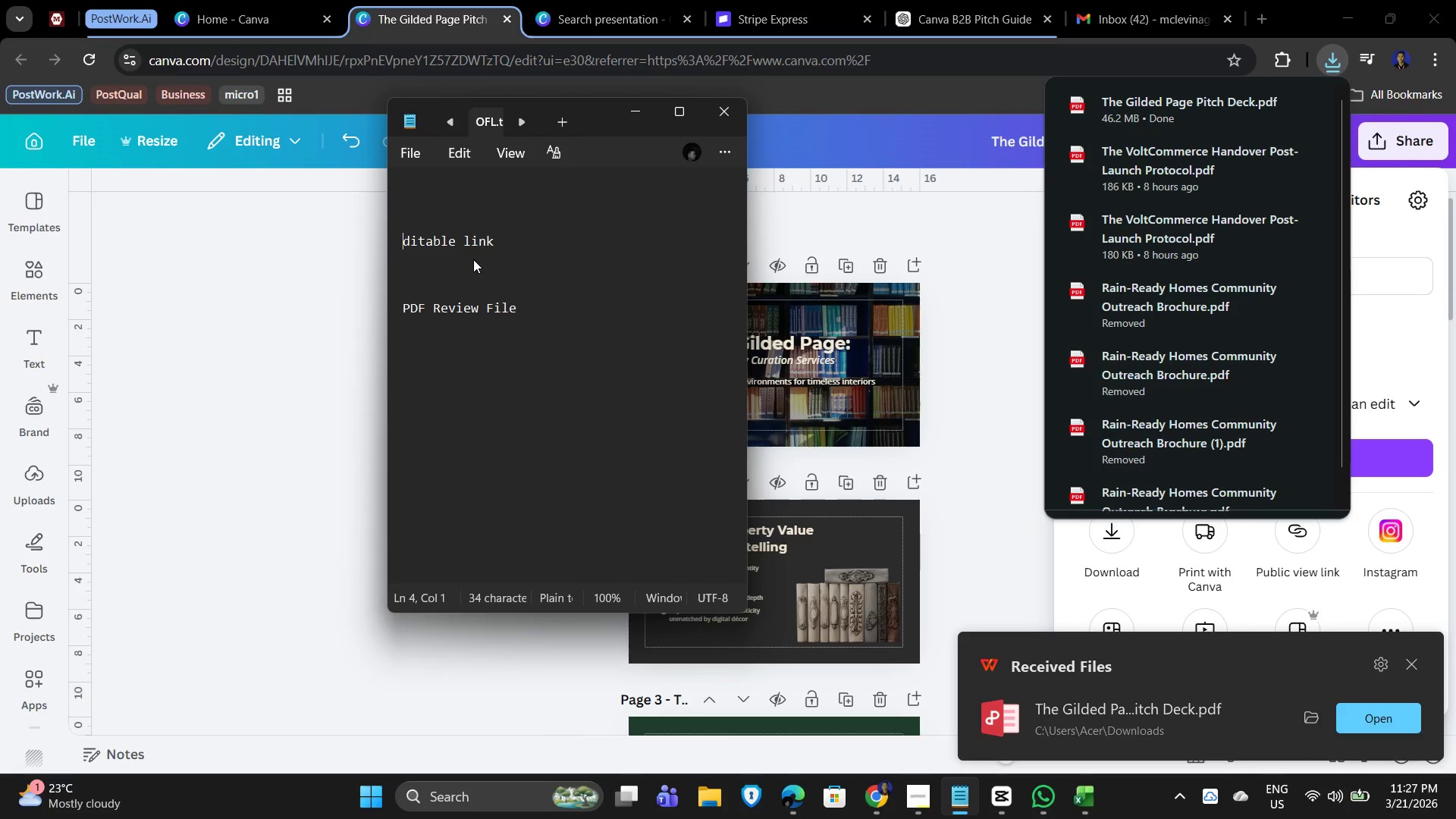 
key(Shift+E)
 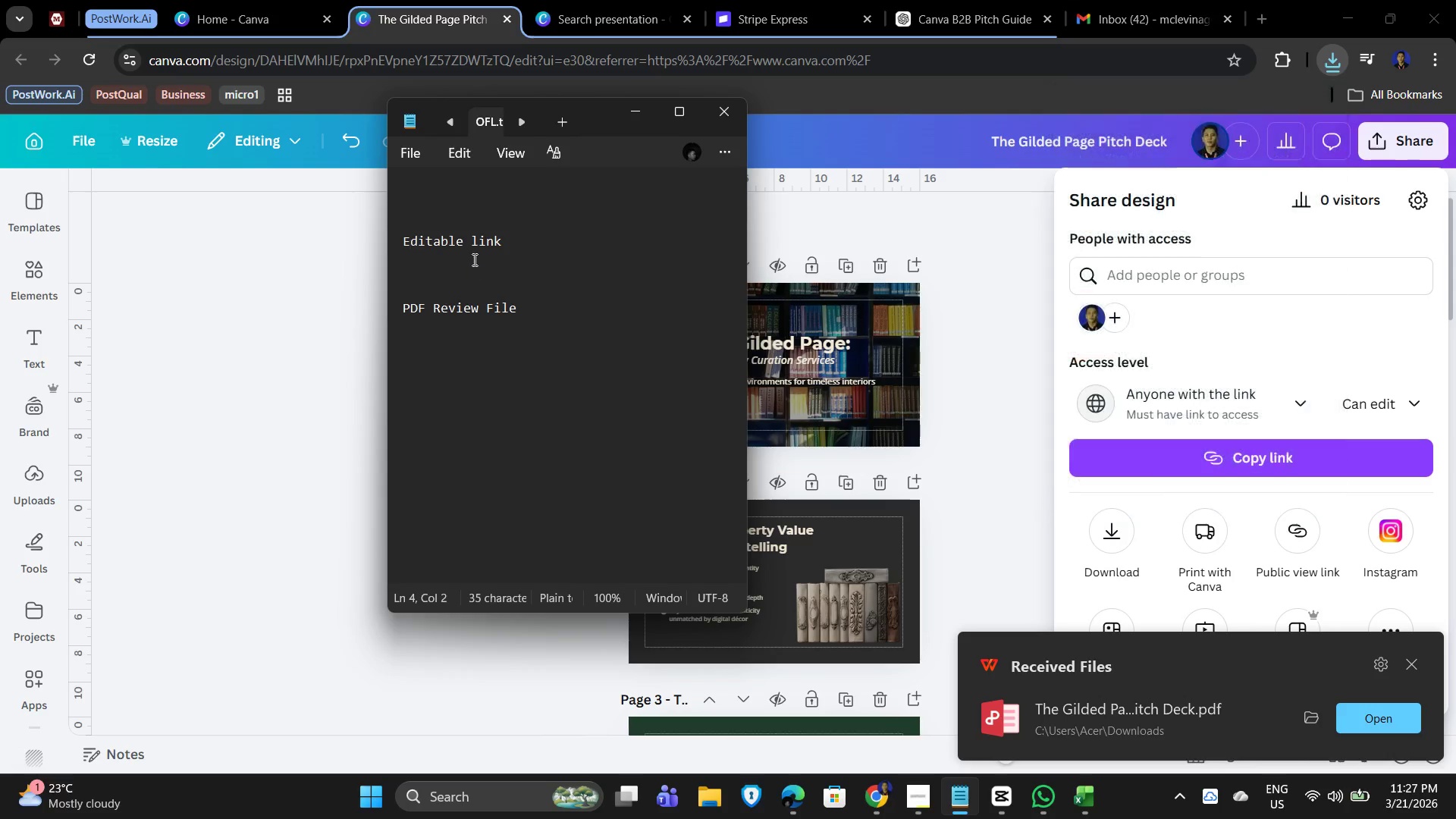 
key(ArrowRight)
 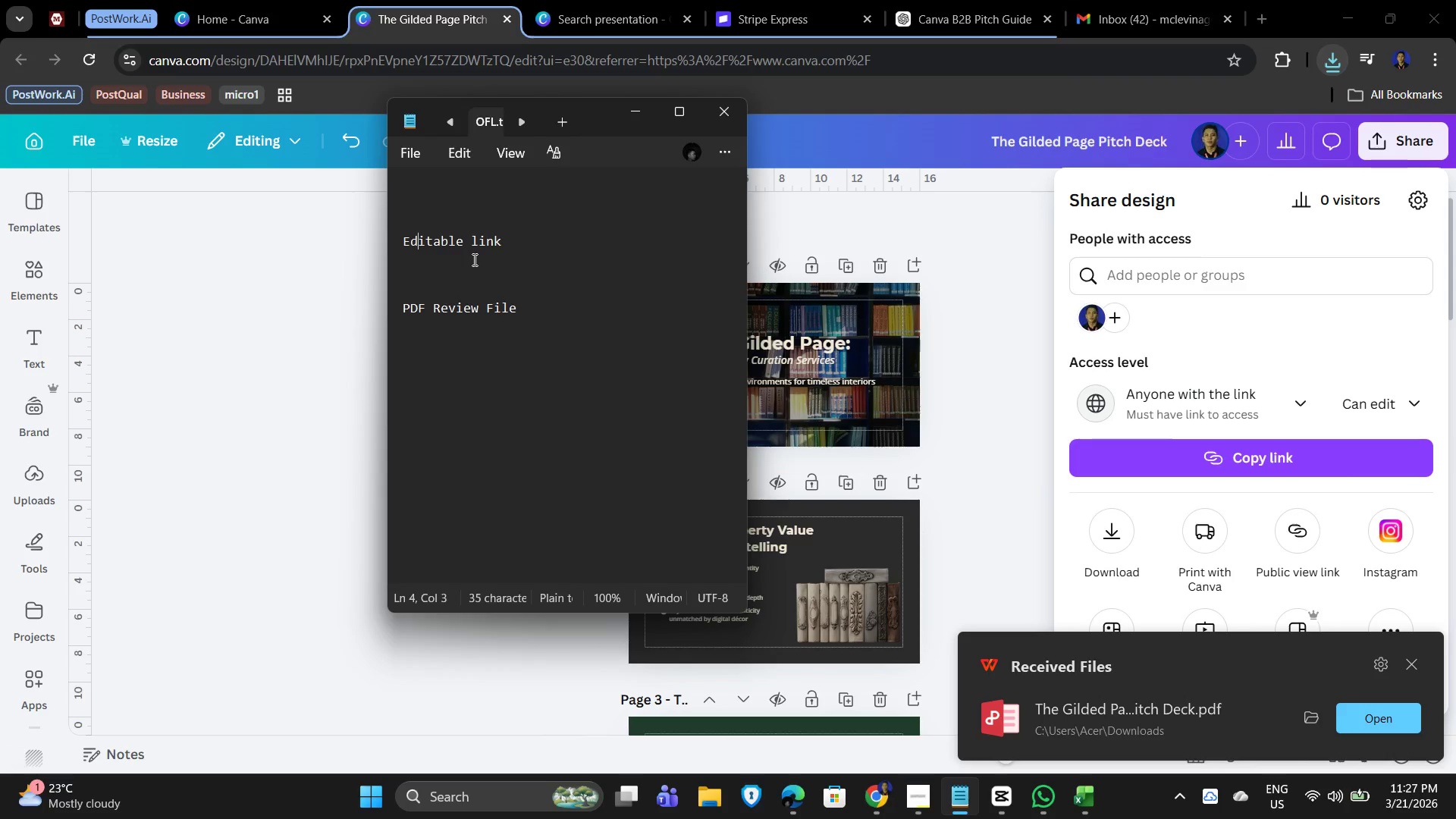 
key(ArrowRight)
 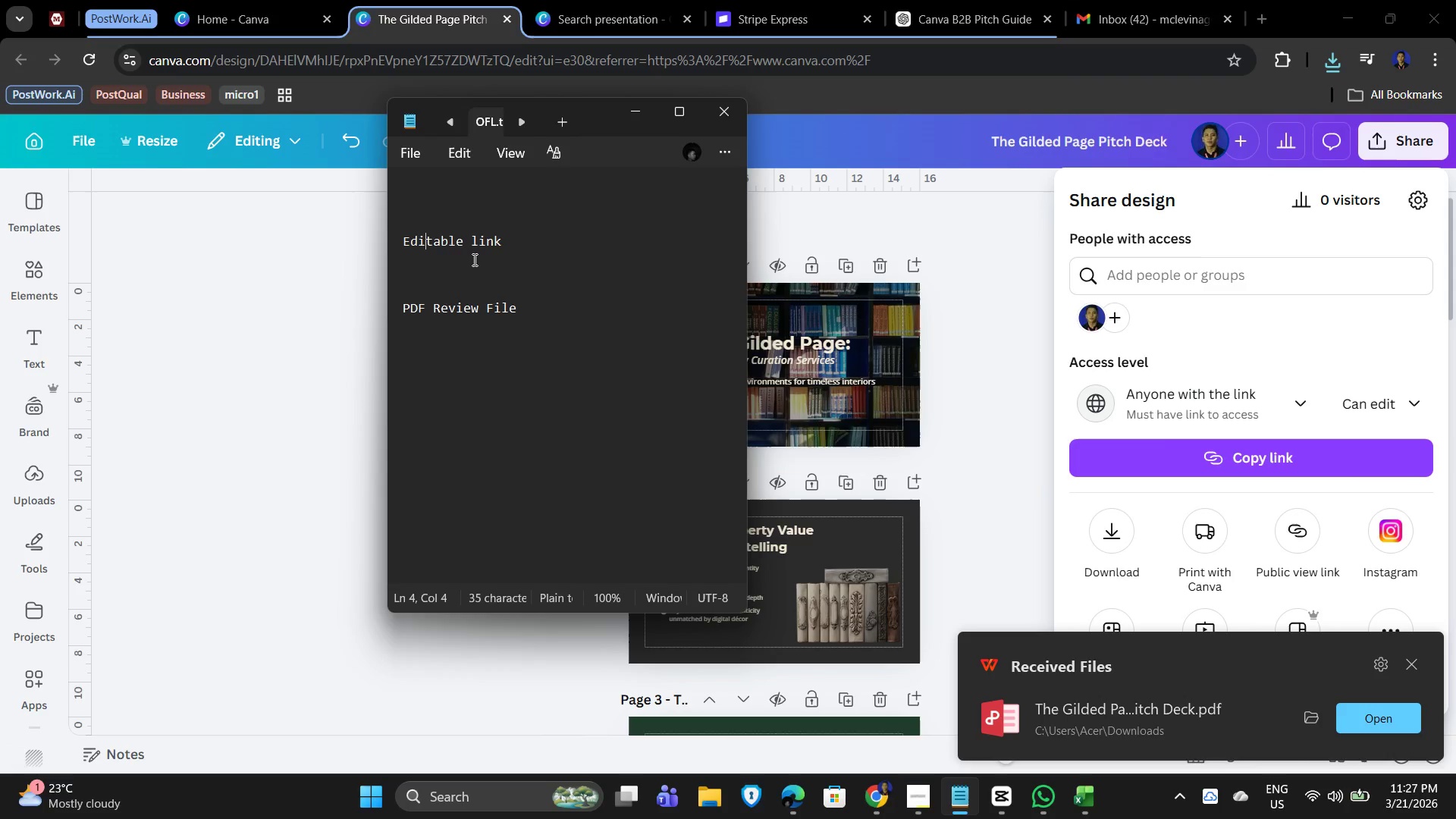 
key(ArrowRight)
 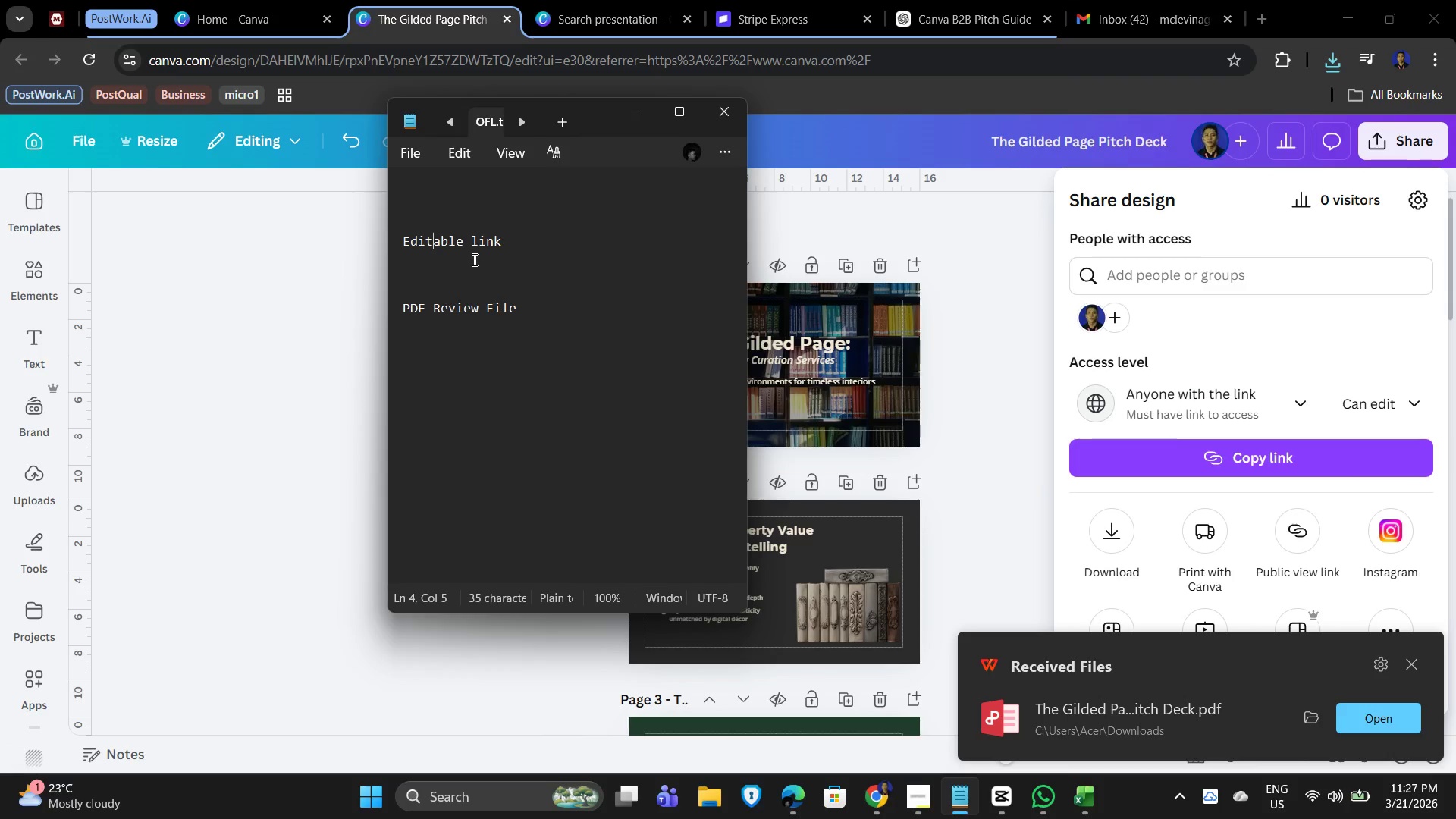 
key(ArrowRight)
 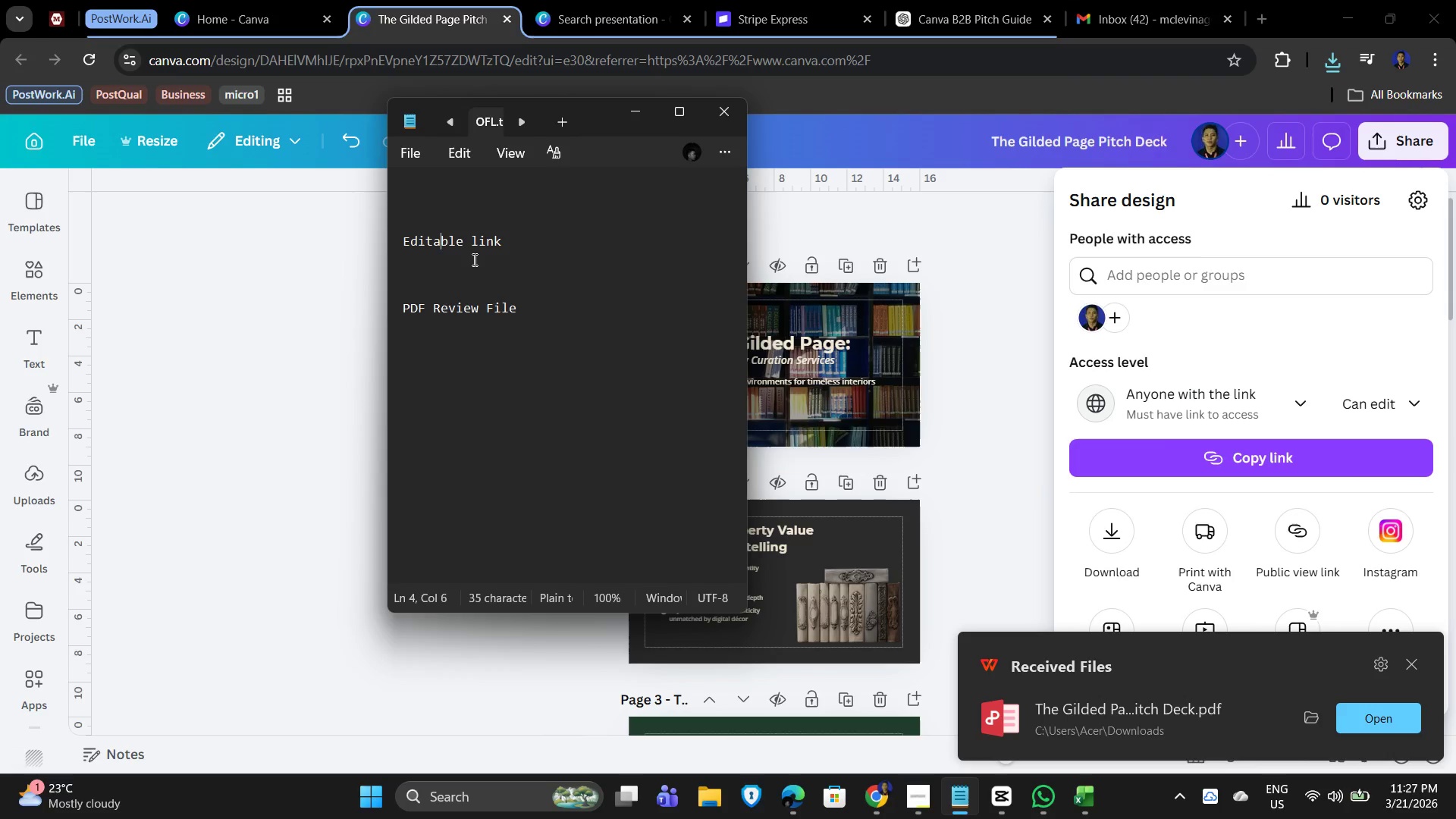 
key(ArrowRight)
 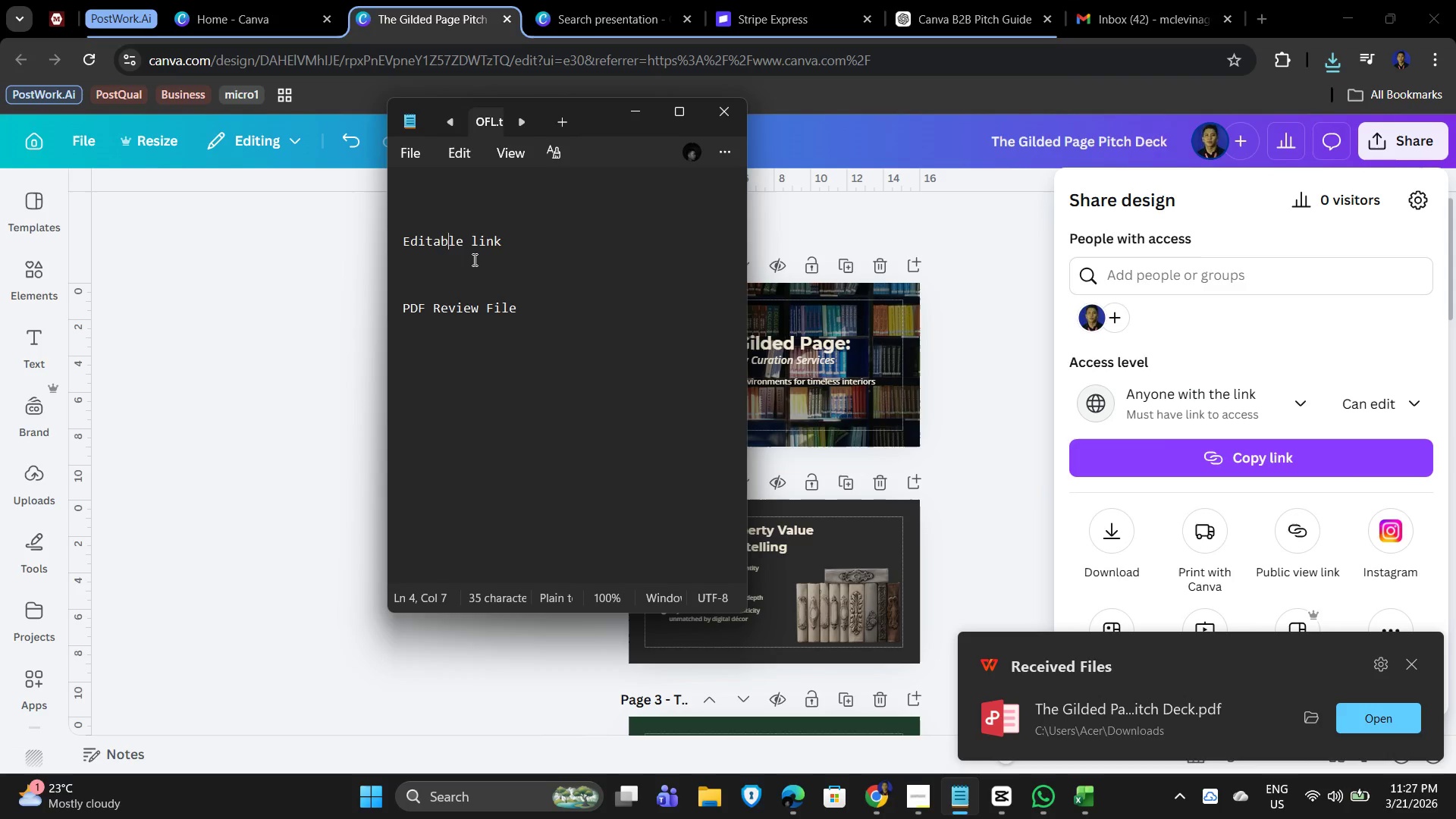 
key(ArrowRight)
 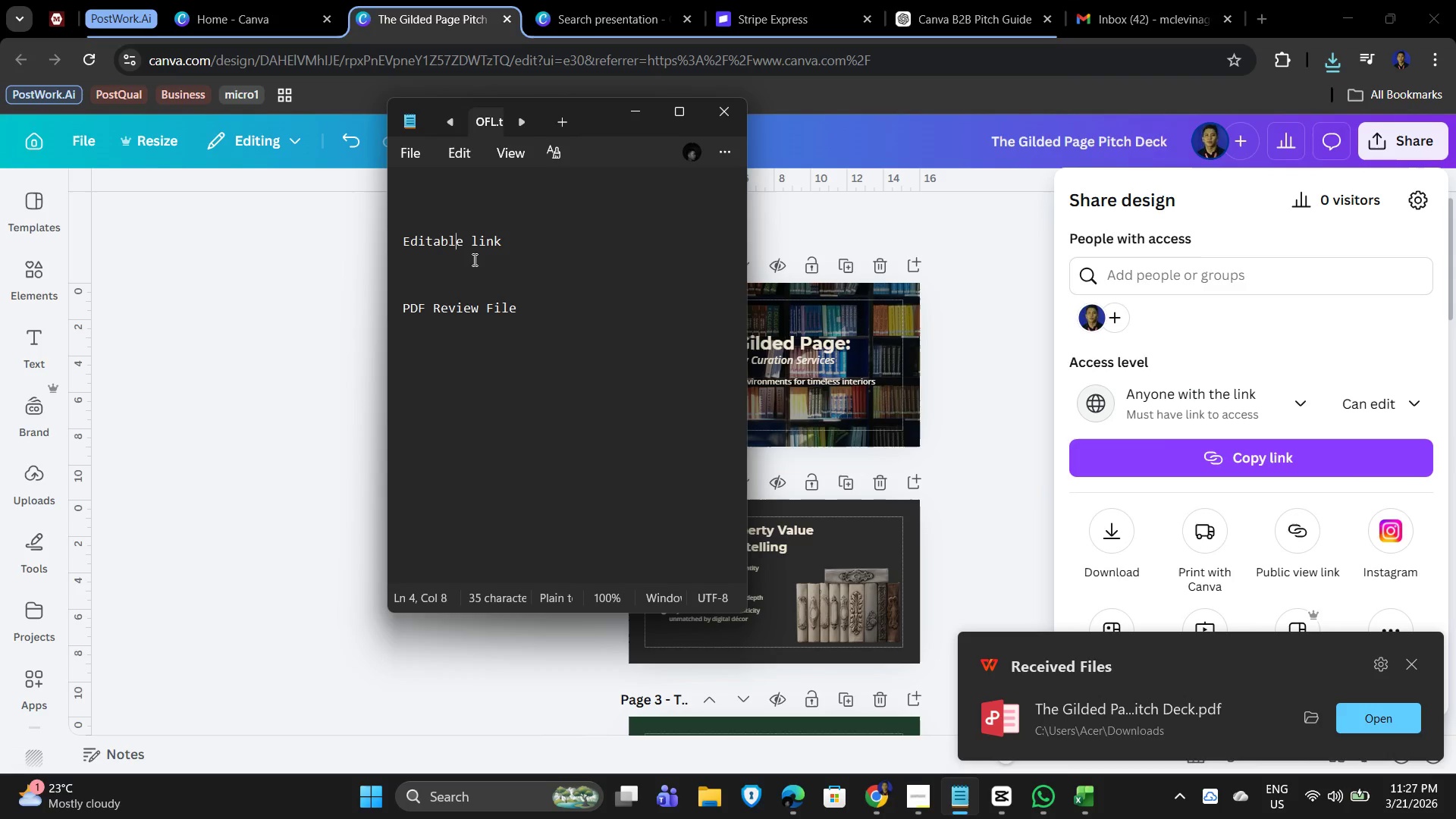 
key(ArrowRight)
 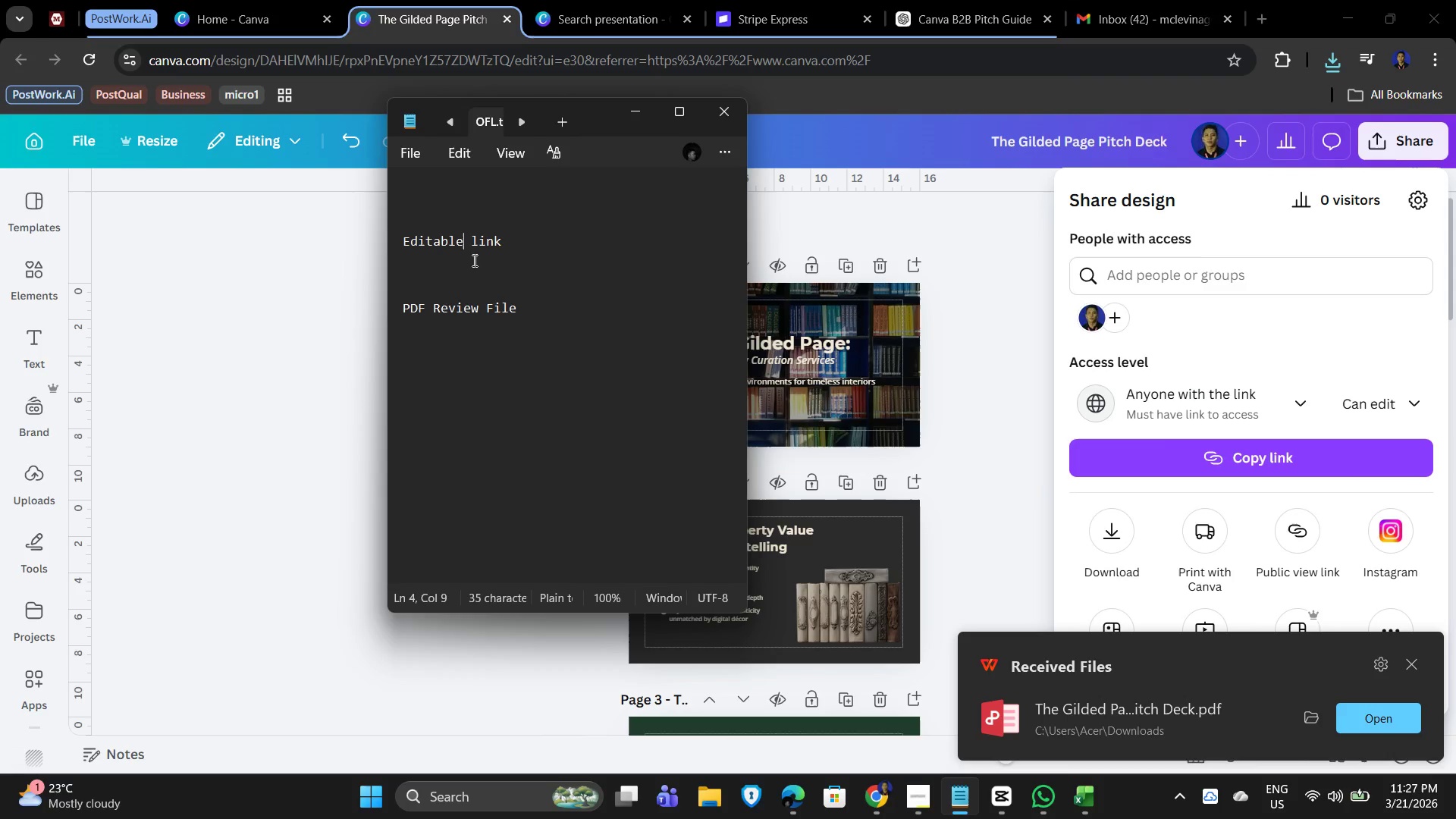 
type( Canva)
 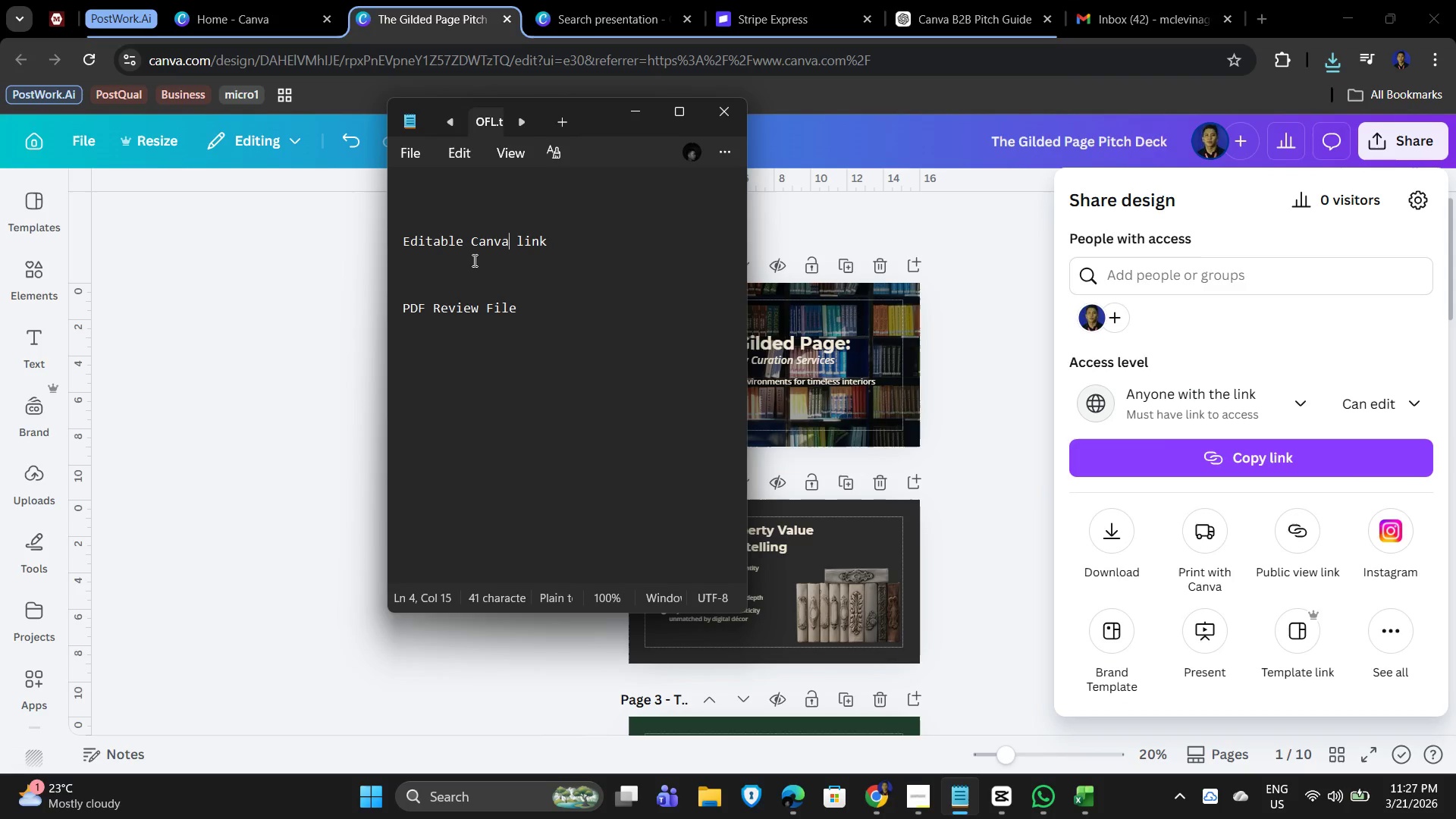 
left_click([536, 294])
 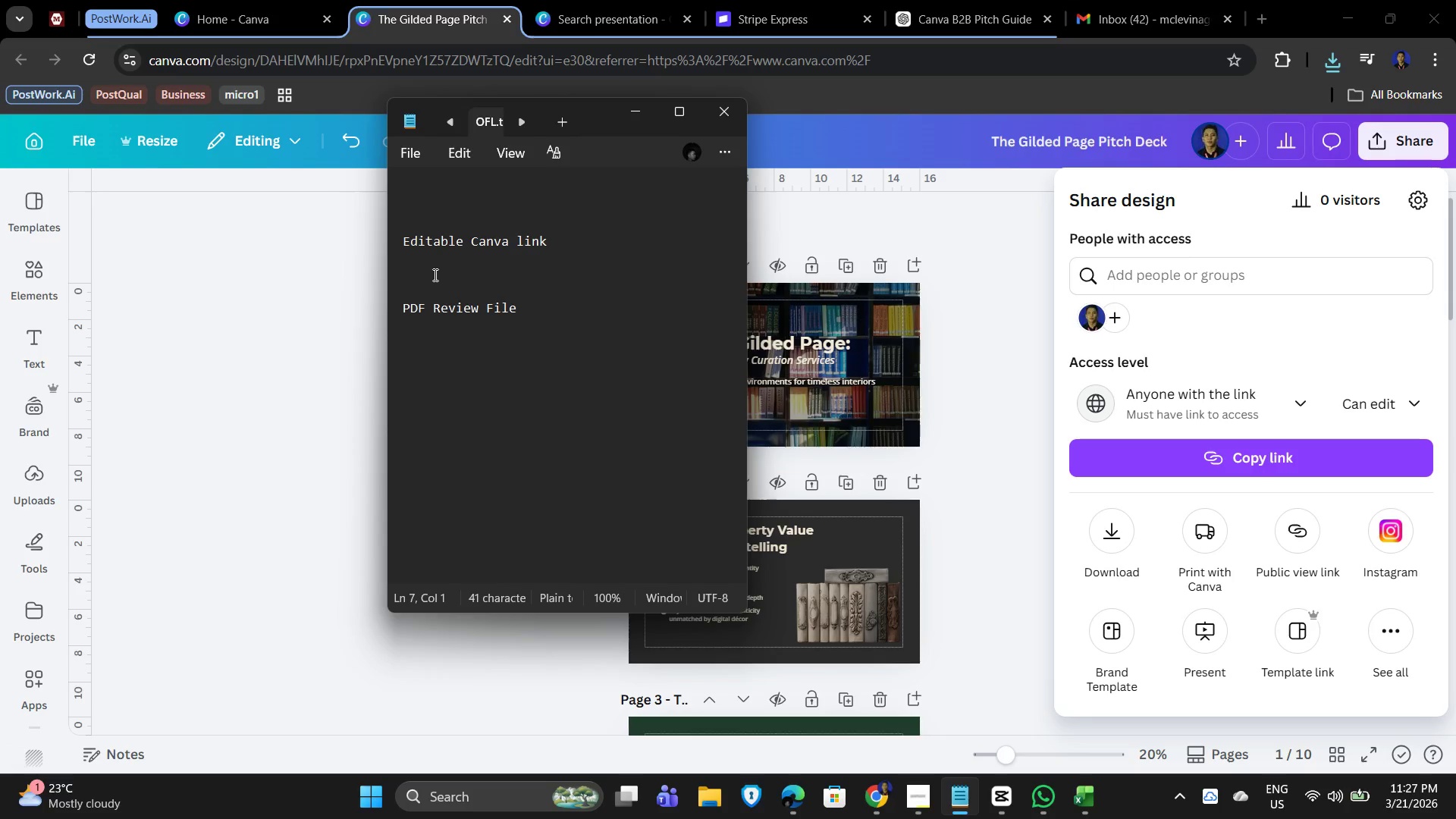 
left_click([425, 274])
 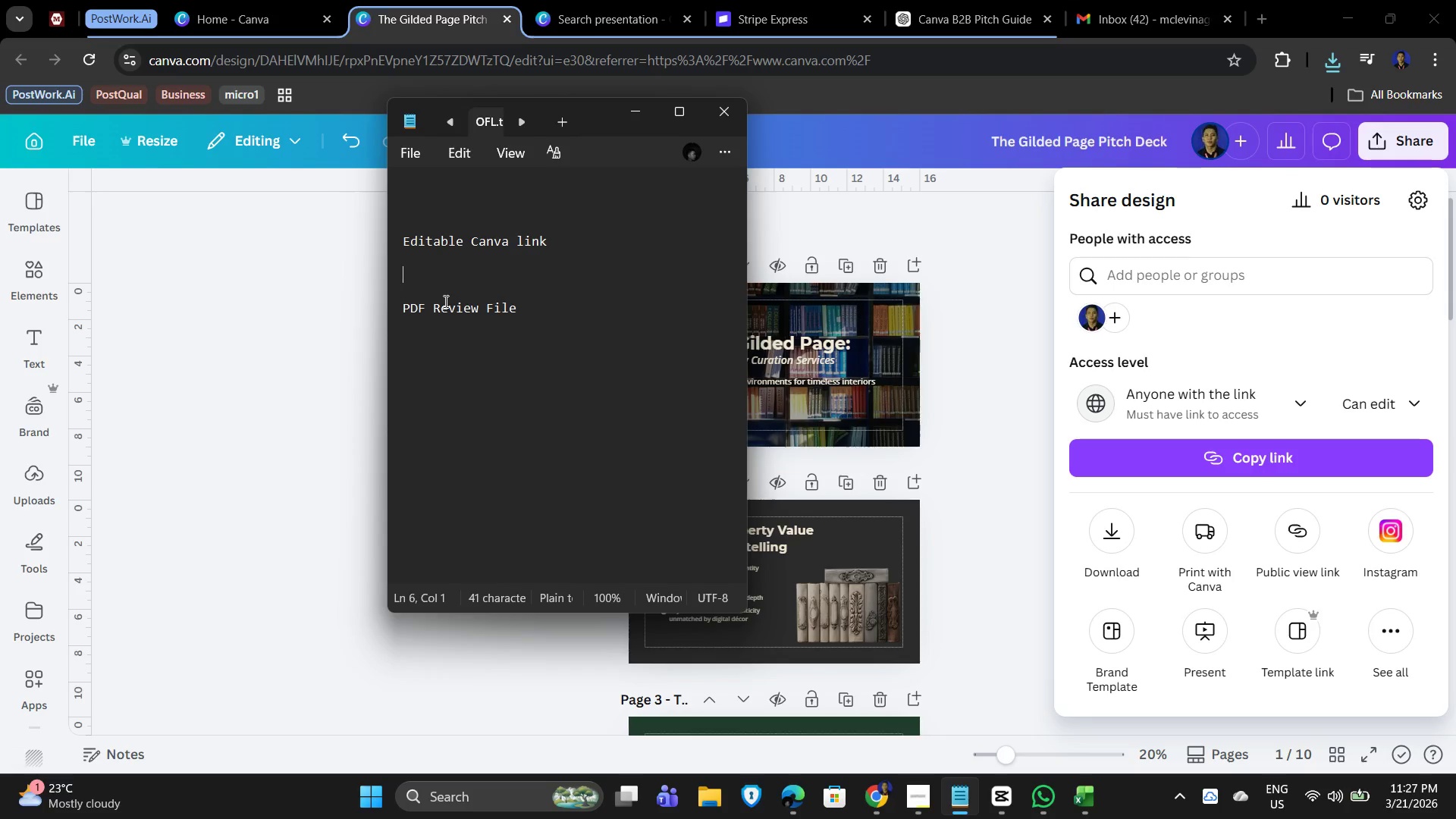 
key(Control+V)
 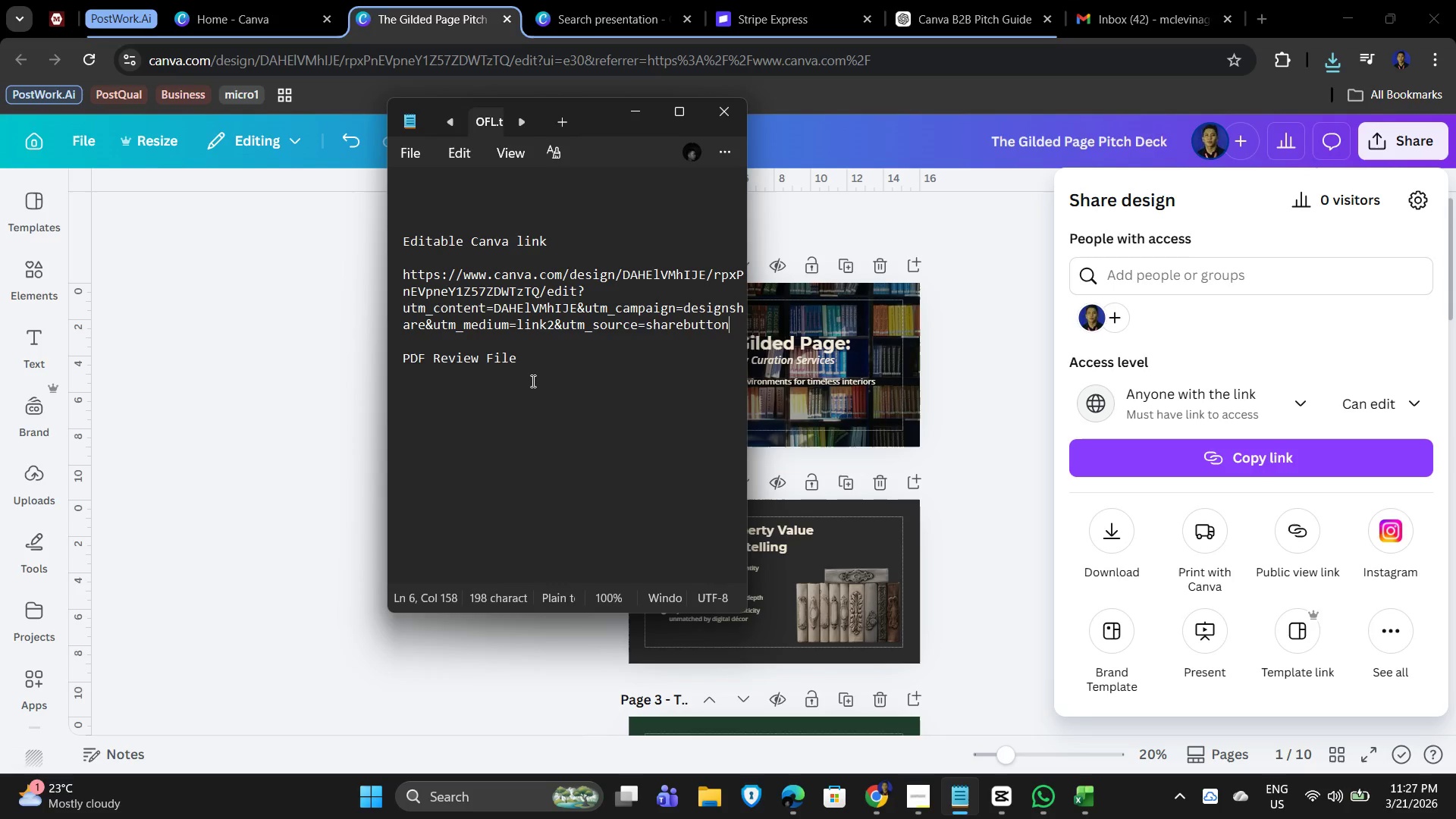 
left_click([533, 381])
 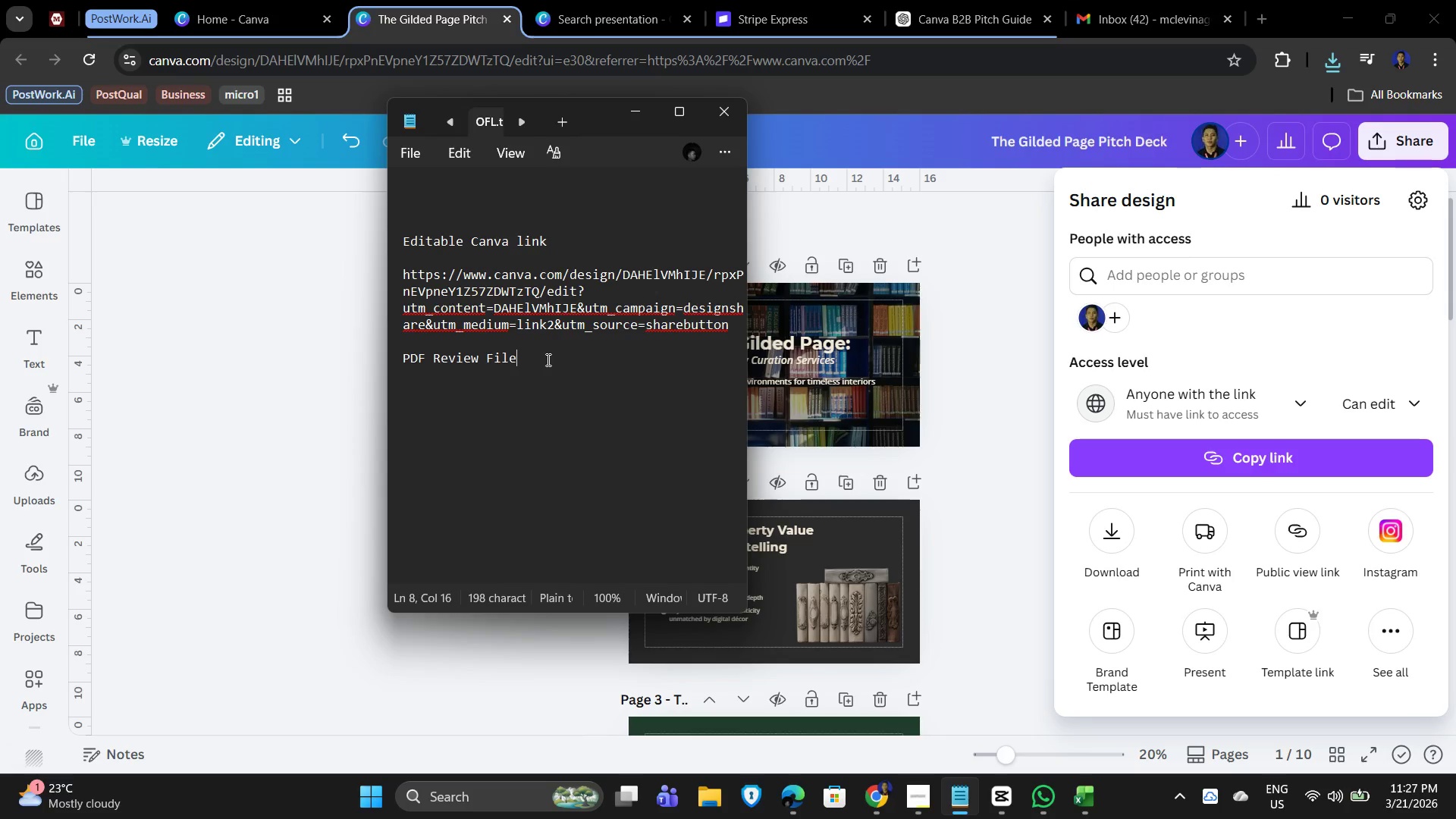 
wait(15.55)
 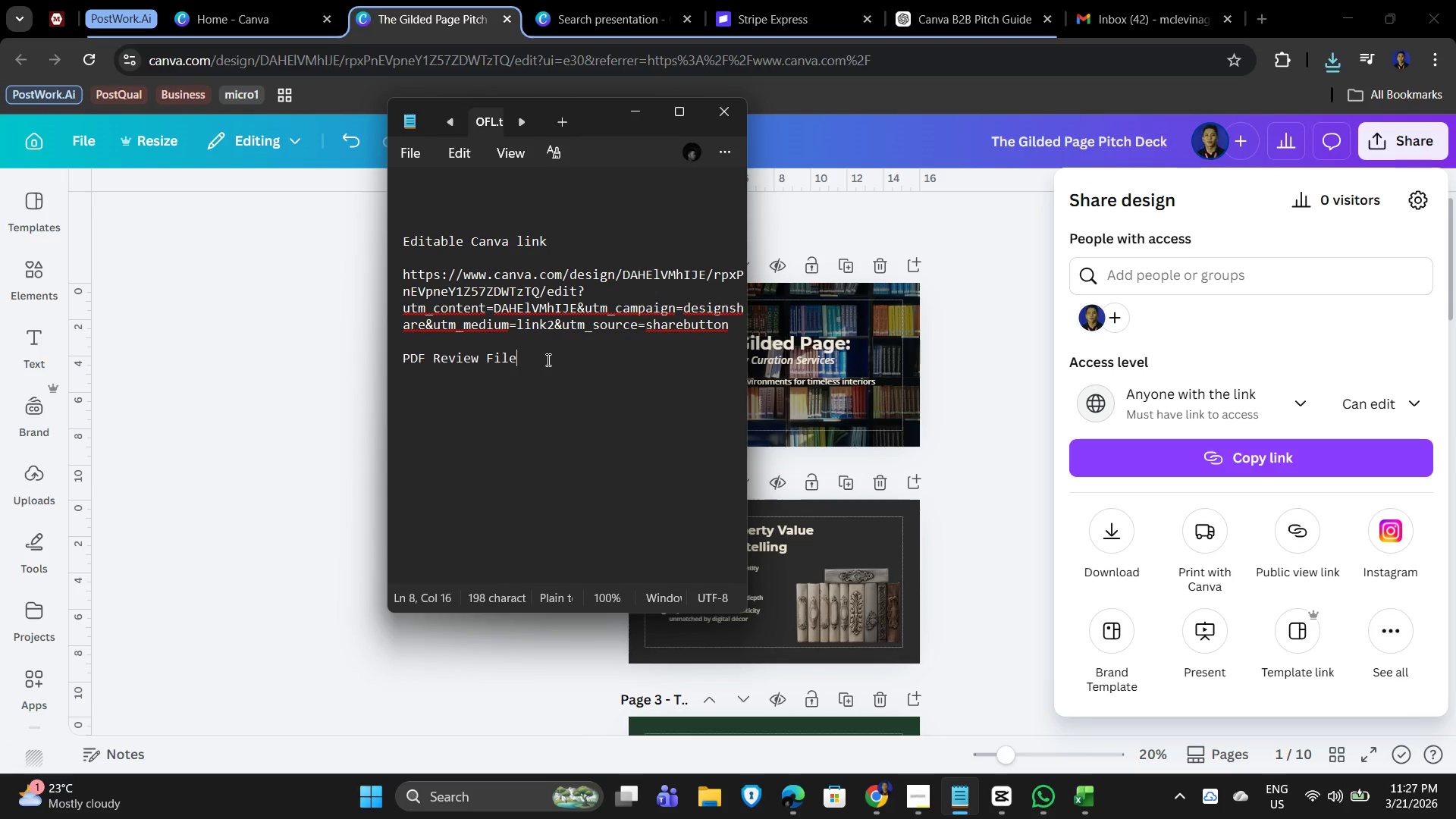 
left_click([450, 359])
 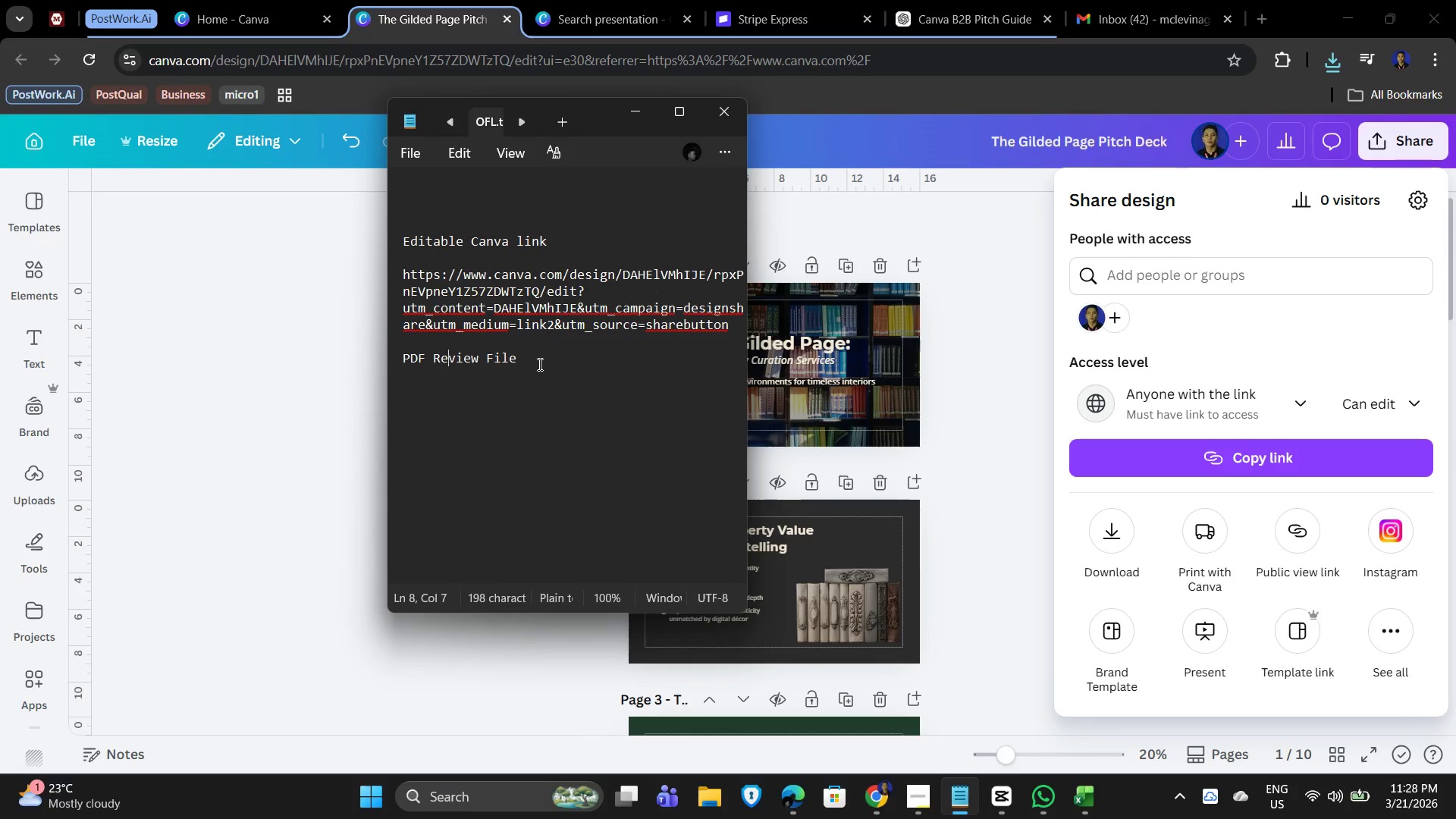 
left_click([538, 363])
 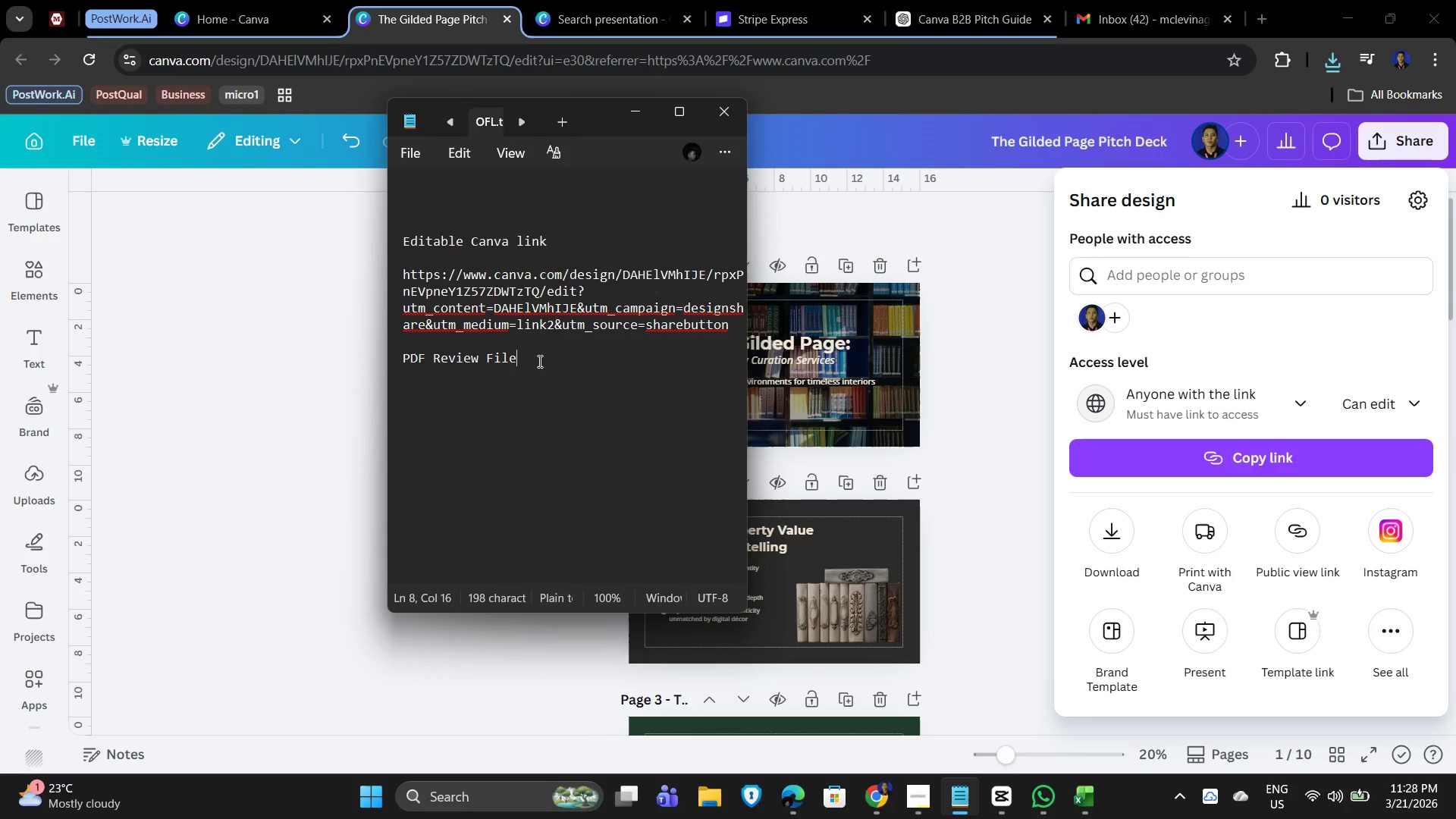 
left_click_drag(start_coordinate=[538, 361], to_coordinate=[482, 362])
 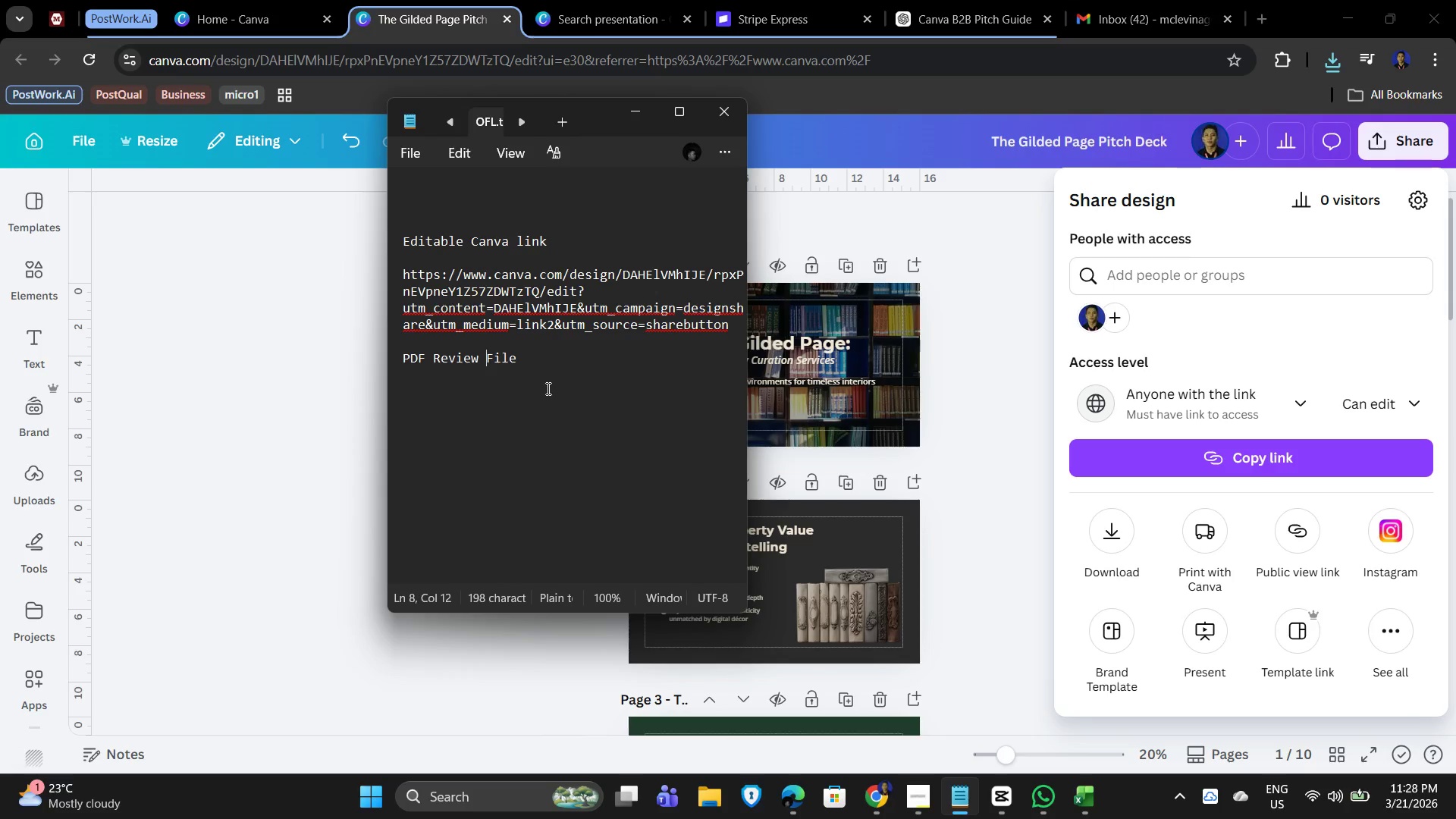 
left_click([554, 364])
 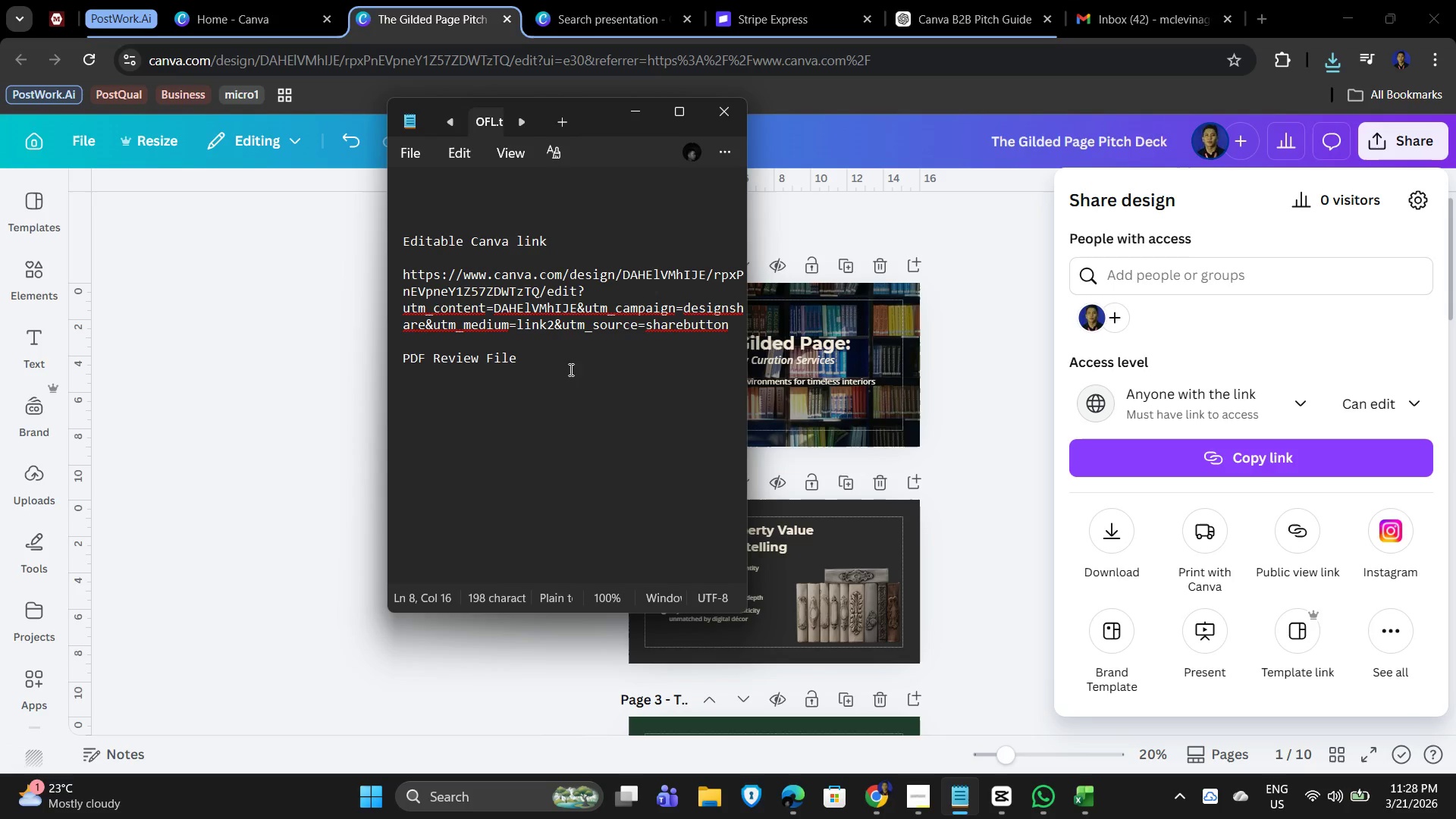 
key(Enter)
 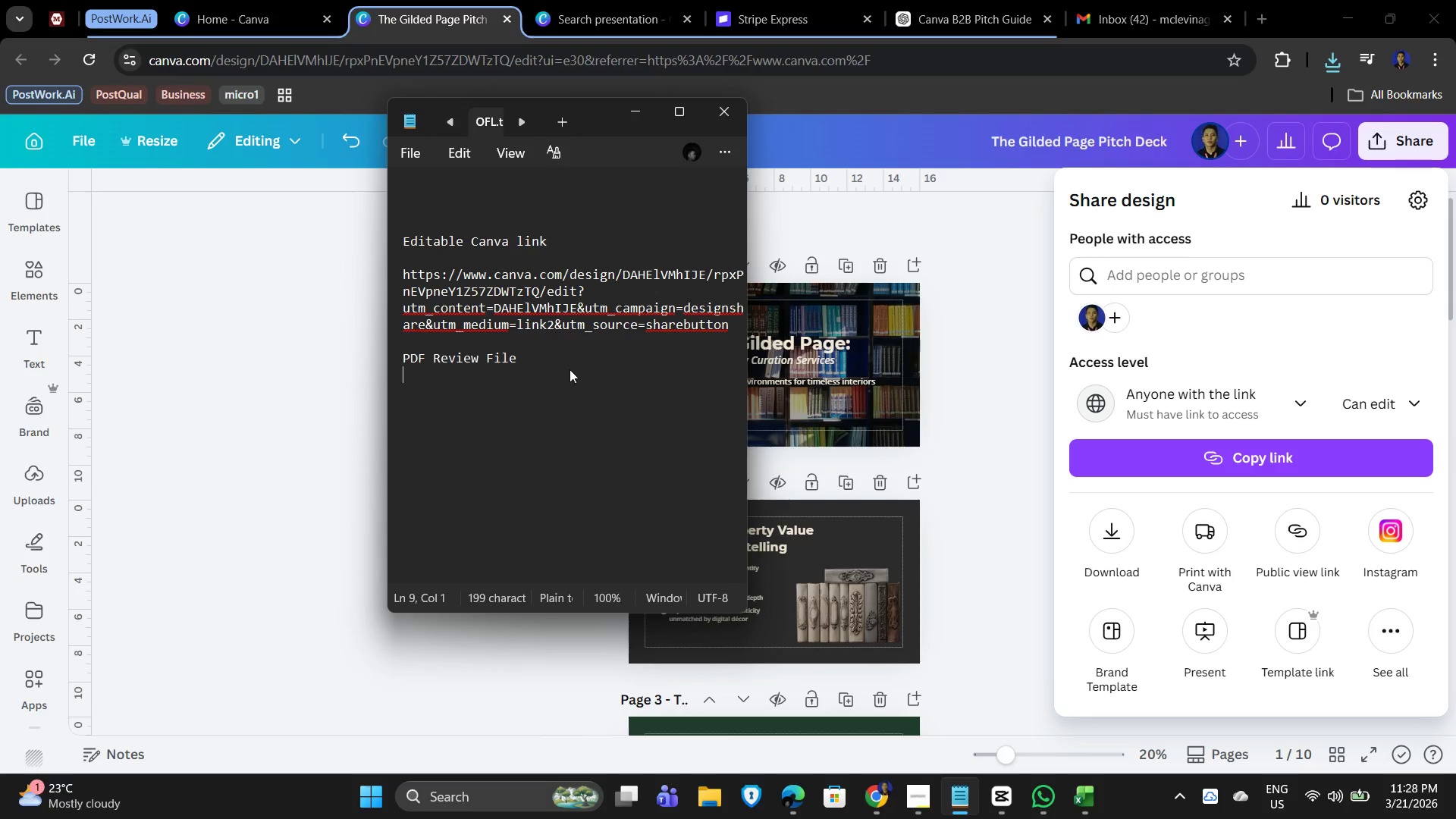 
key(Enter)
 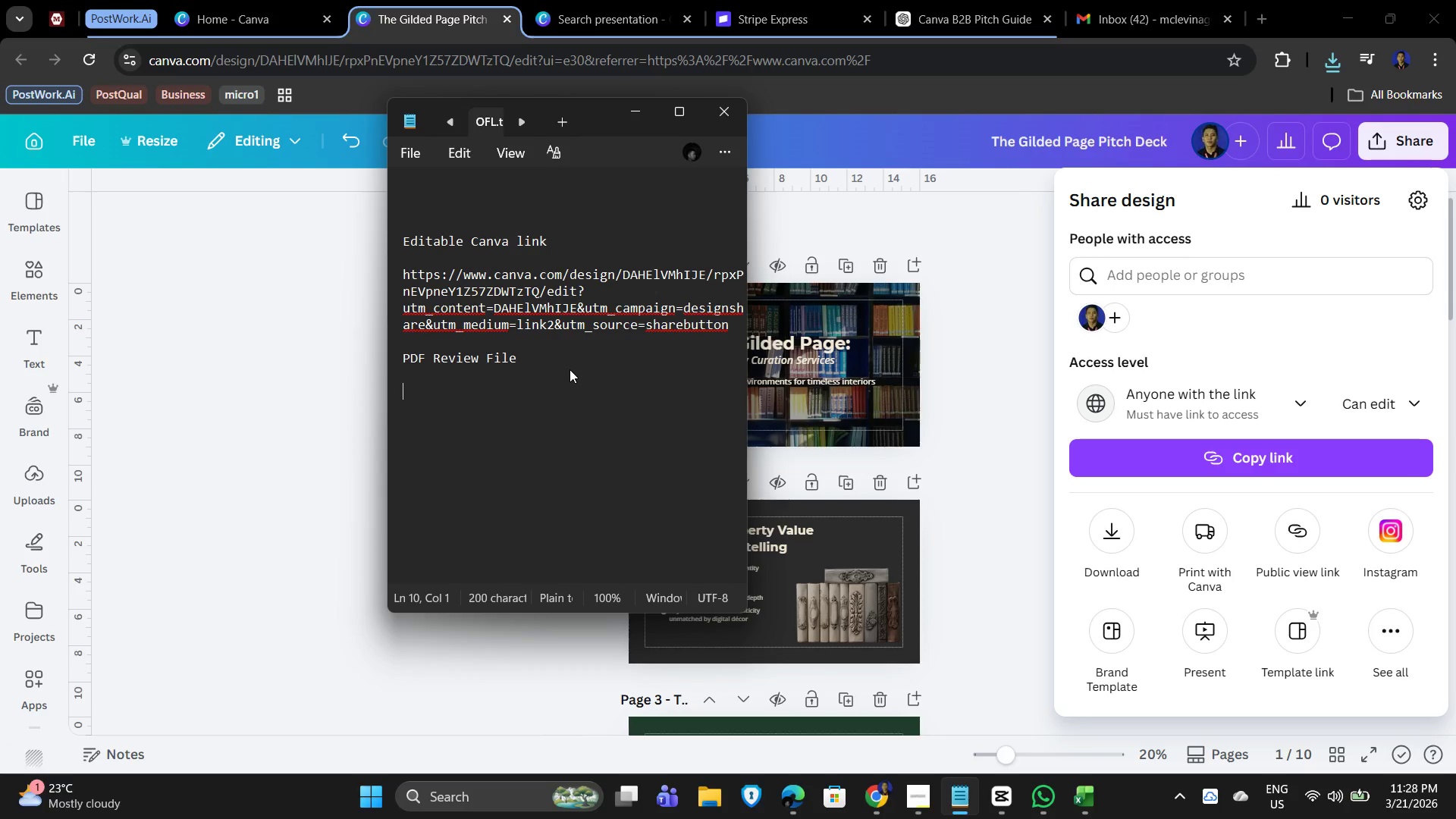 
wait(15.25)
 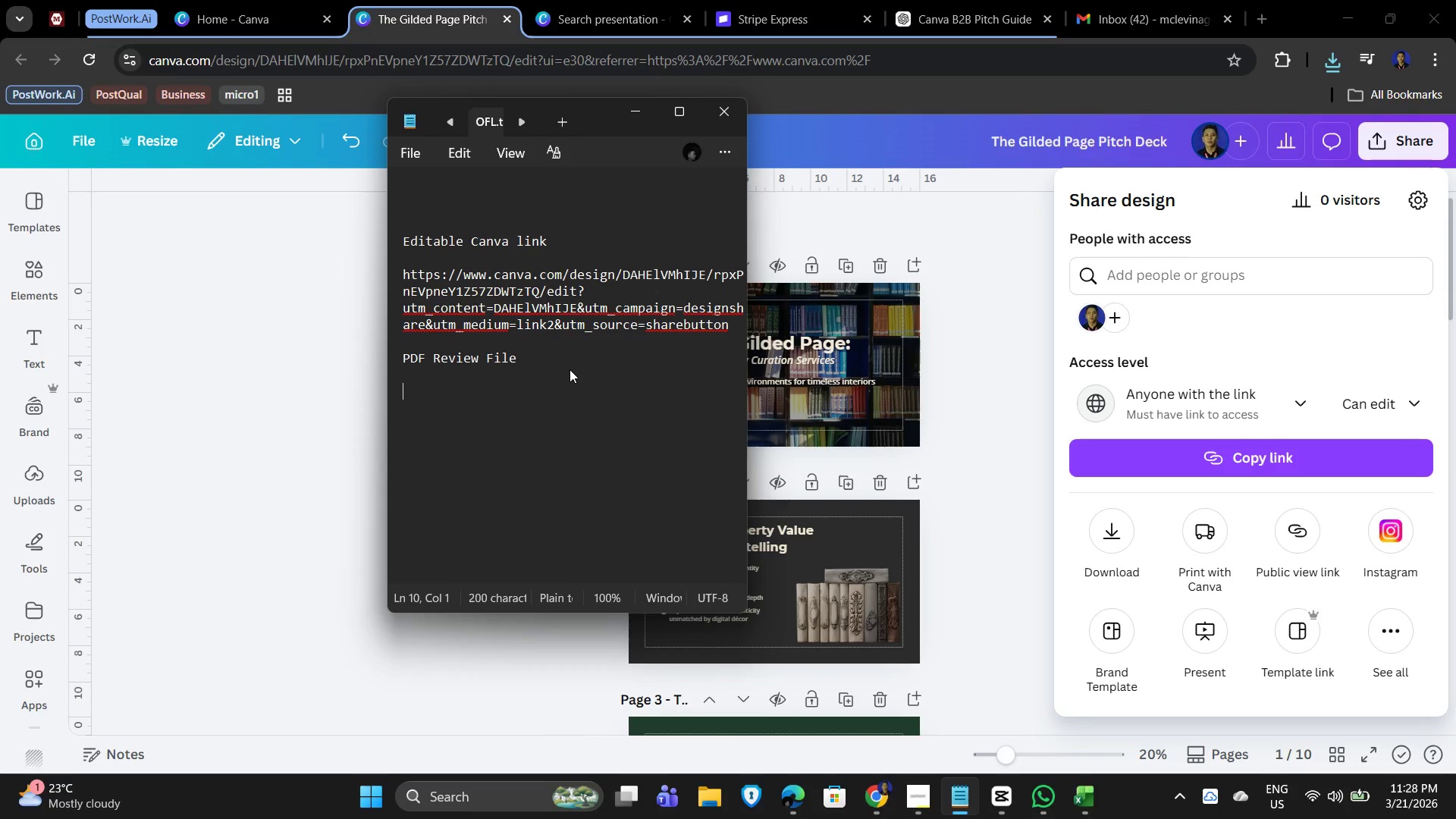 
scroll: coordinate [640, 497], scroll_direction: down, amount: 3.0
 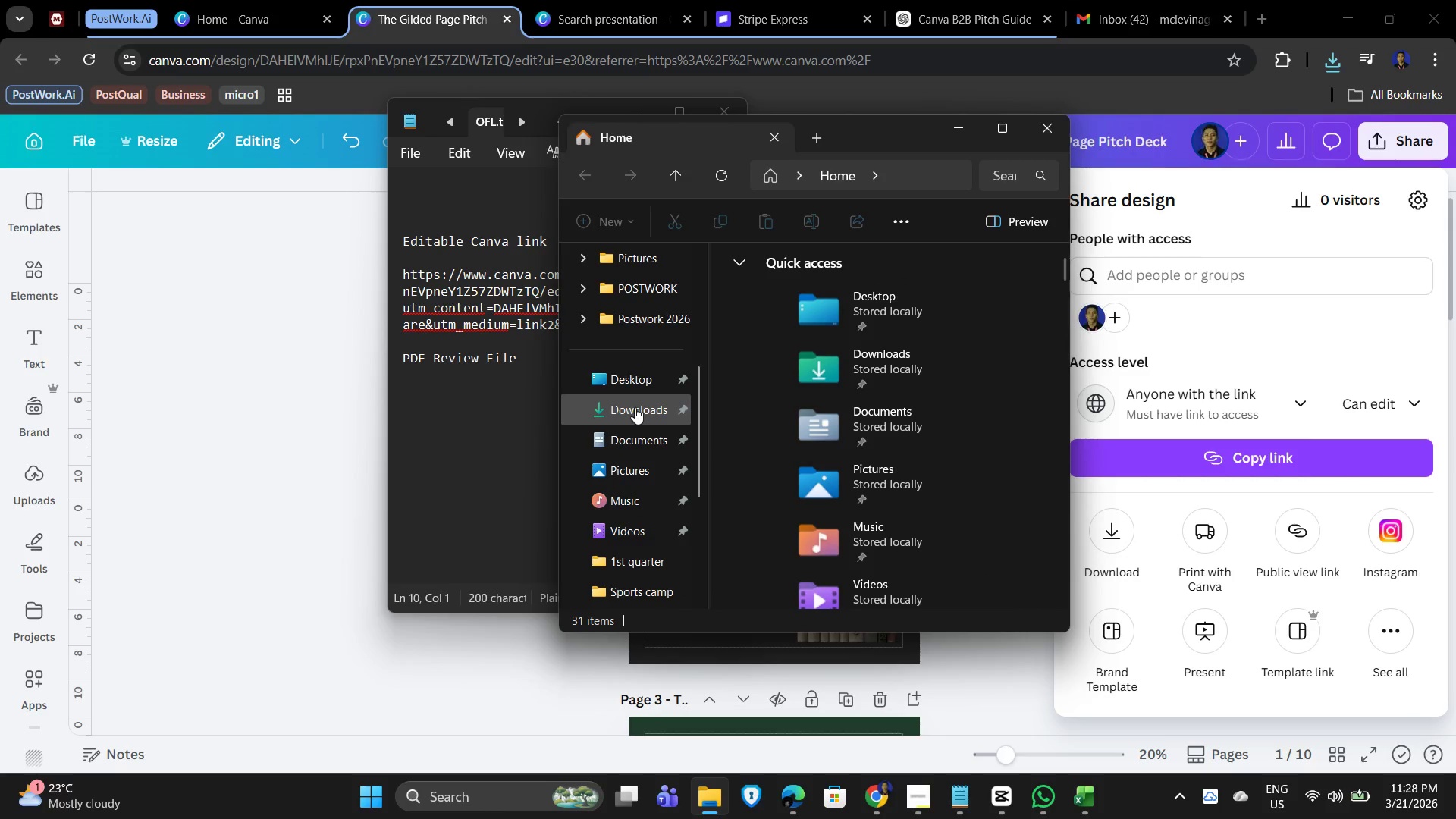 
left_click([634, 407])
 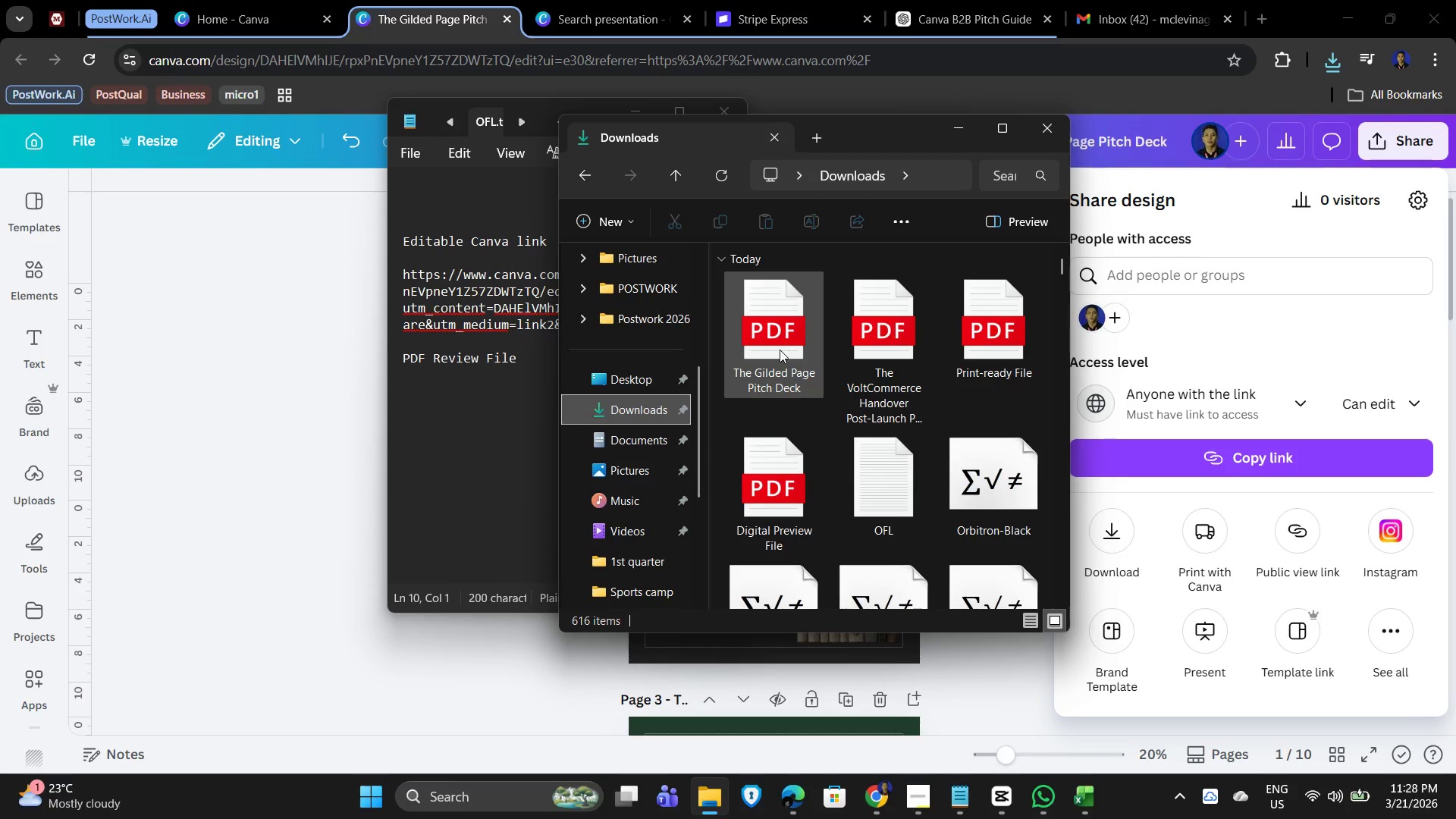 
double_click([780, 350])
 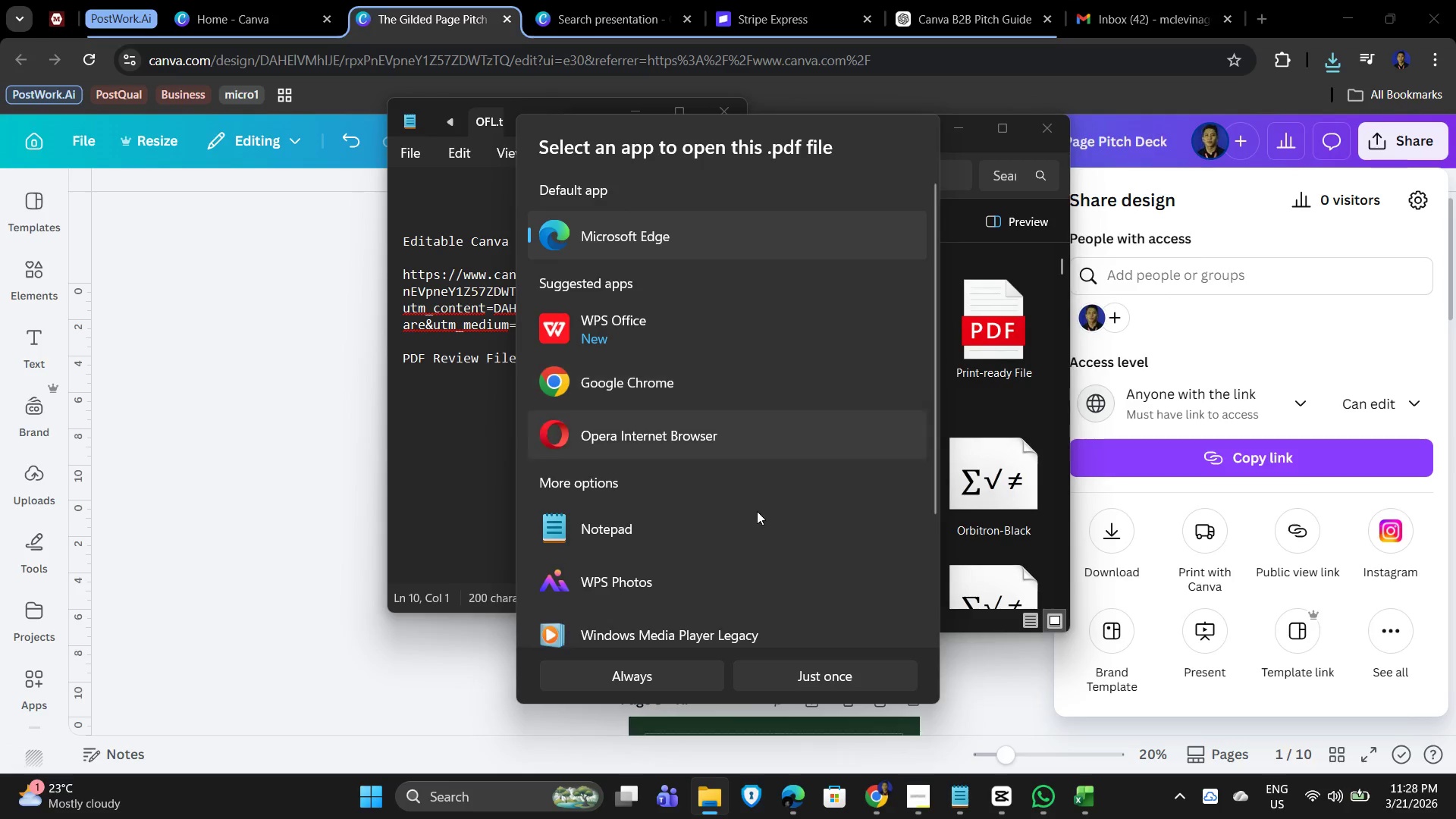 
left_click([833, 686])
 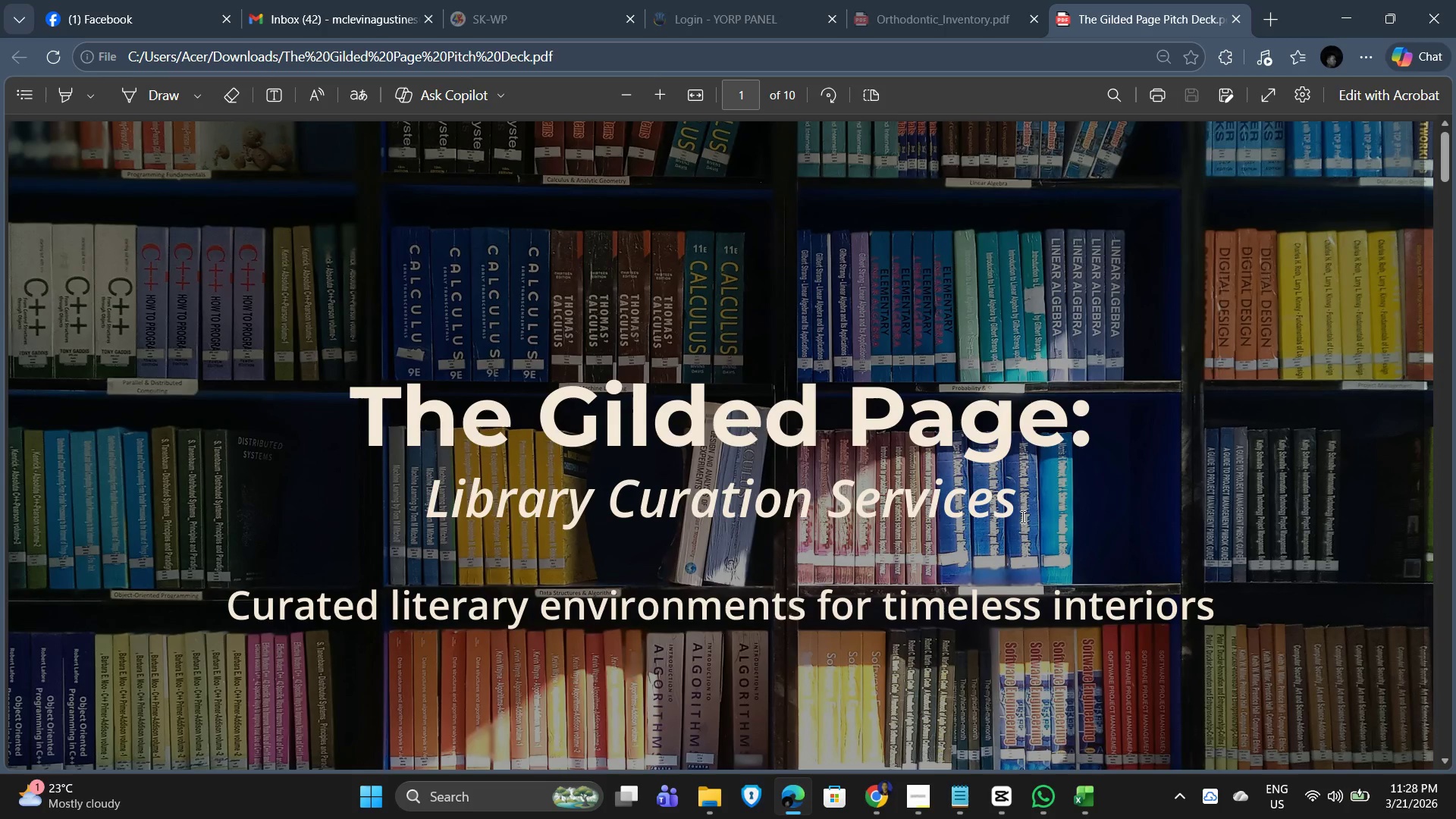 
wait(10.31)
 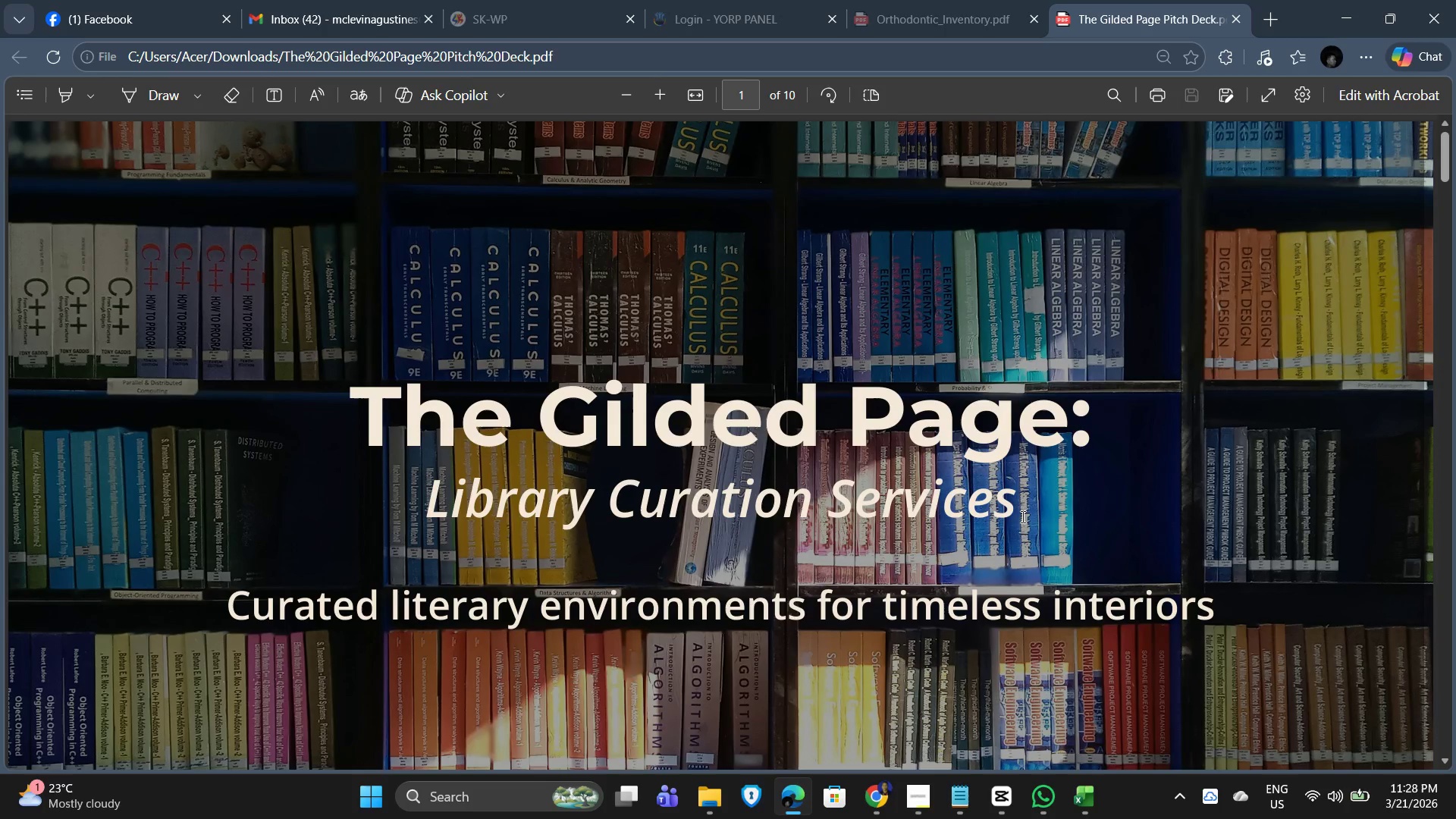 
scroll: coordinate [1021, 516], scroll_direction: down, amount: 2.0
 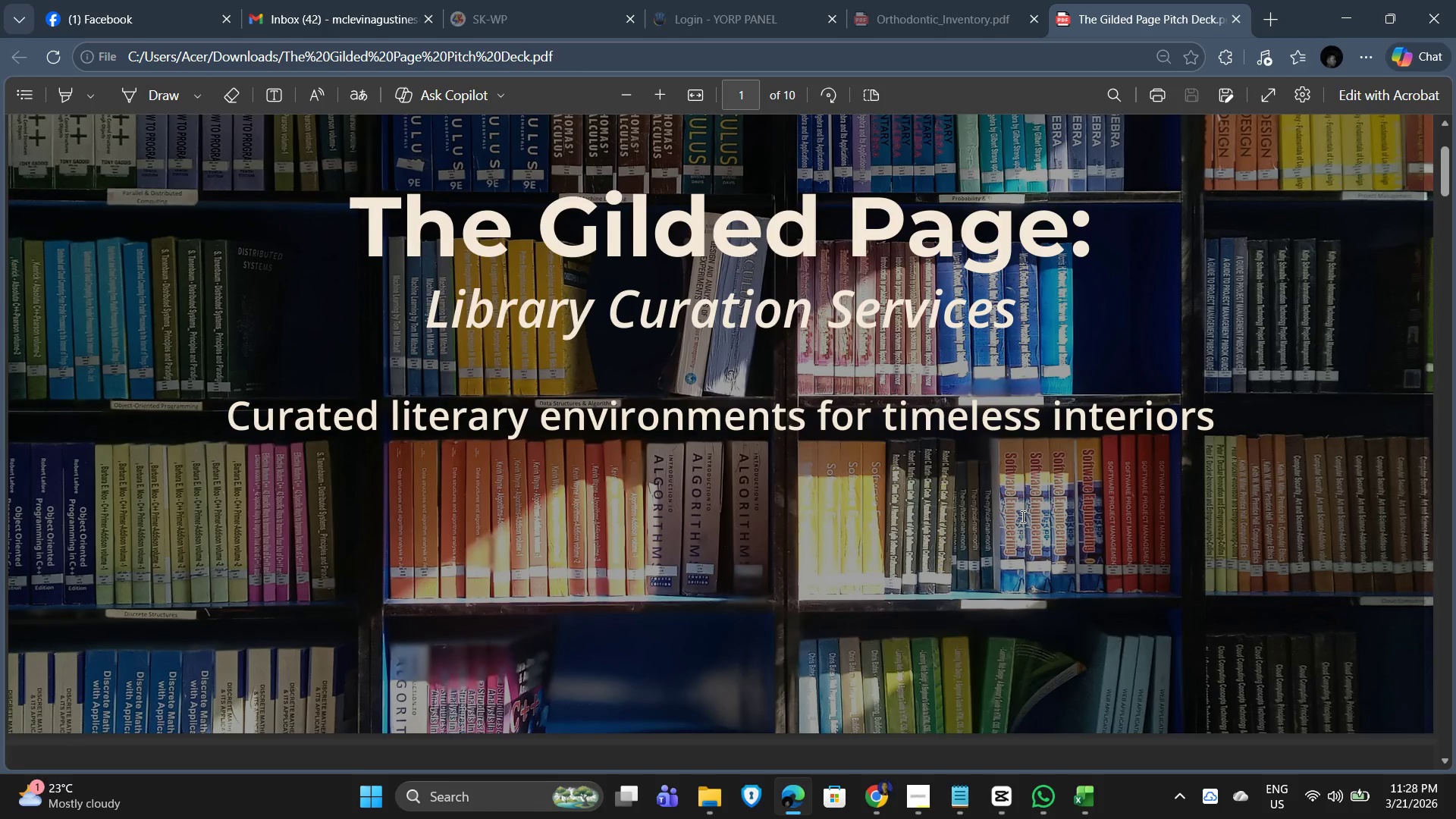 
wait(5.51)
 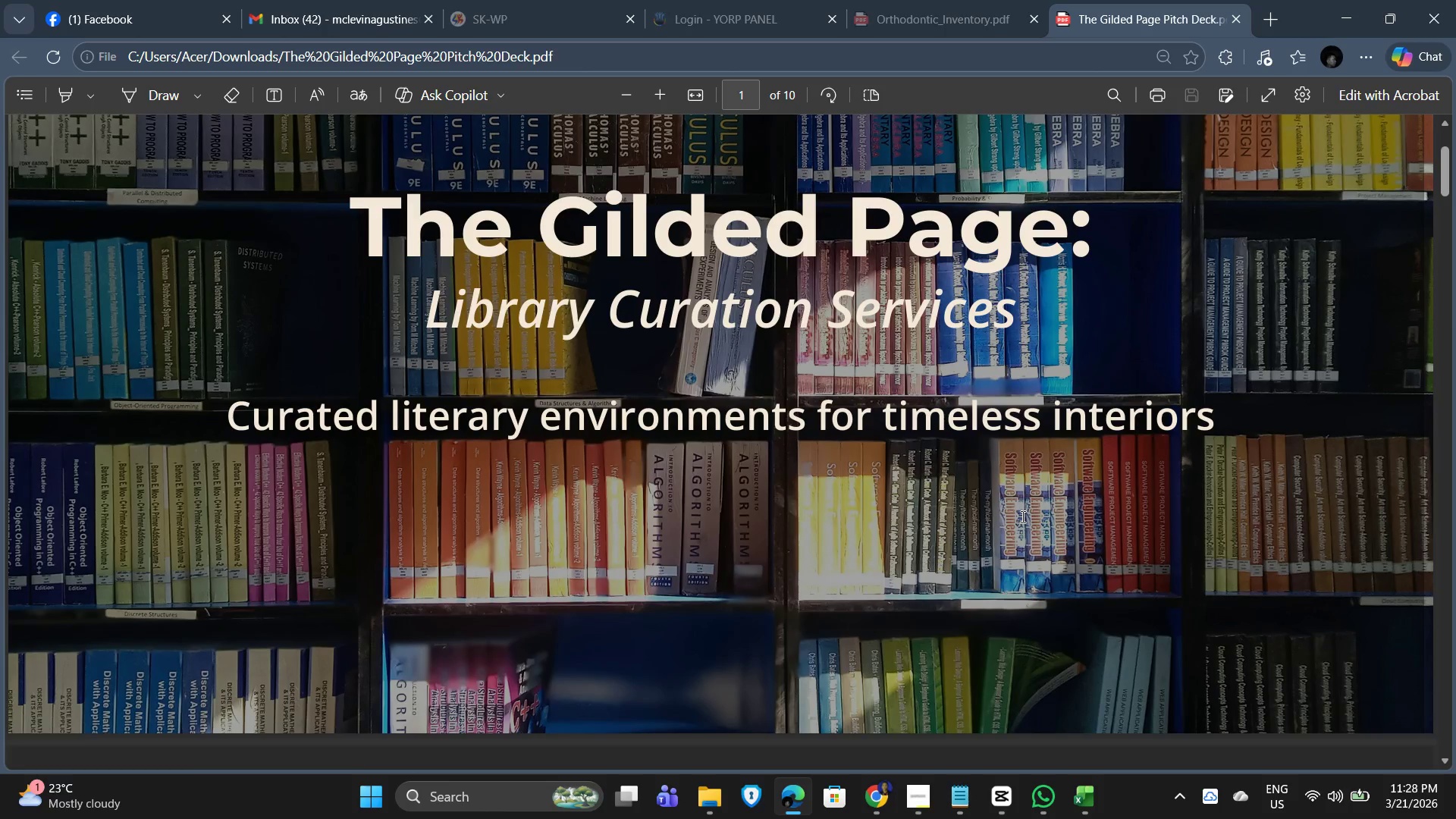 
scroll: coordinate [1025, 522], scroll_direction: down, amount: 8.0
 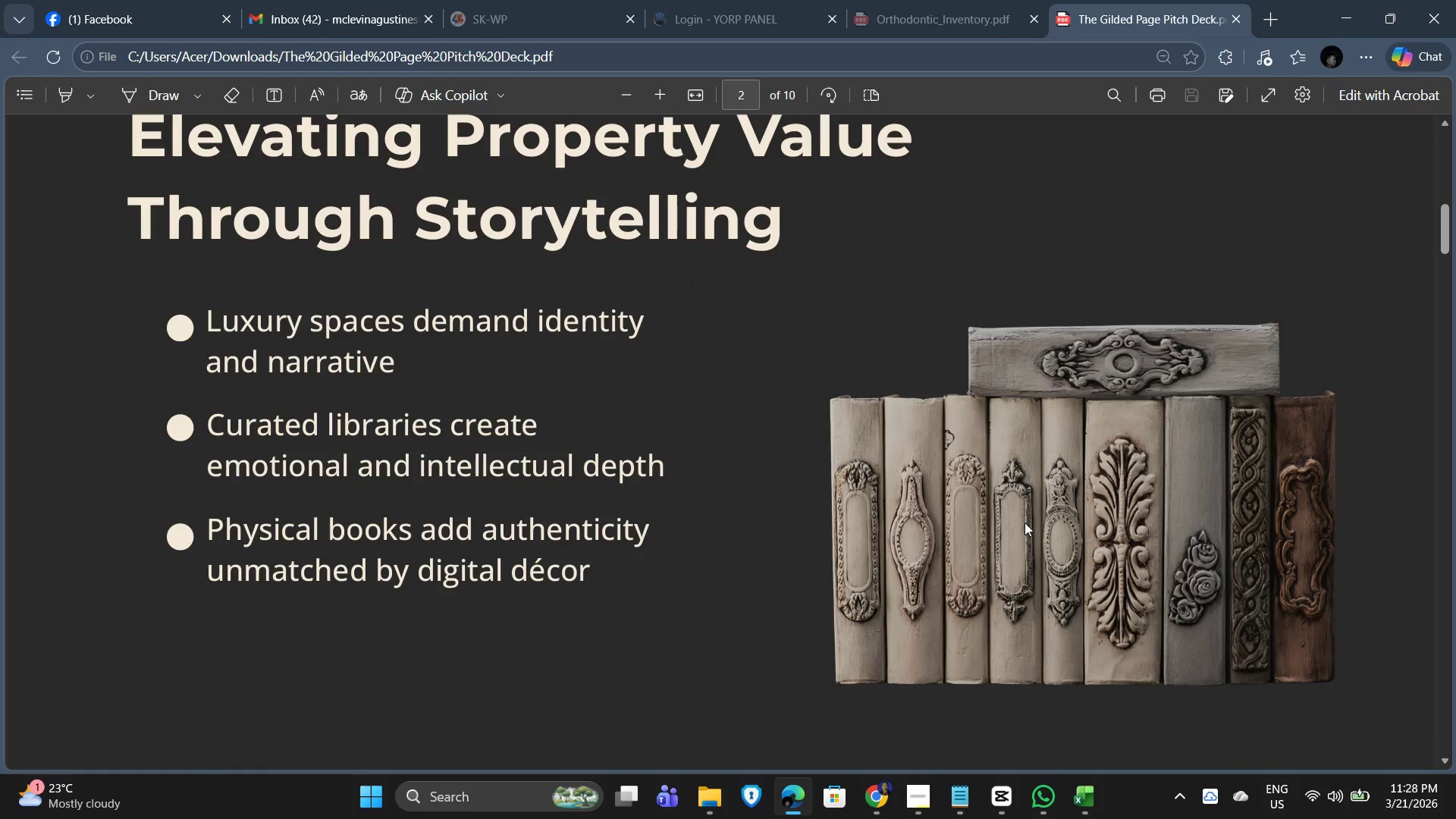 
key(Shift+ShiftLeft)
 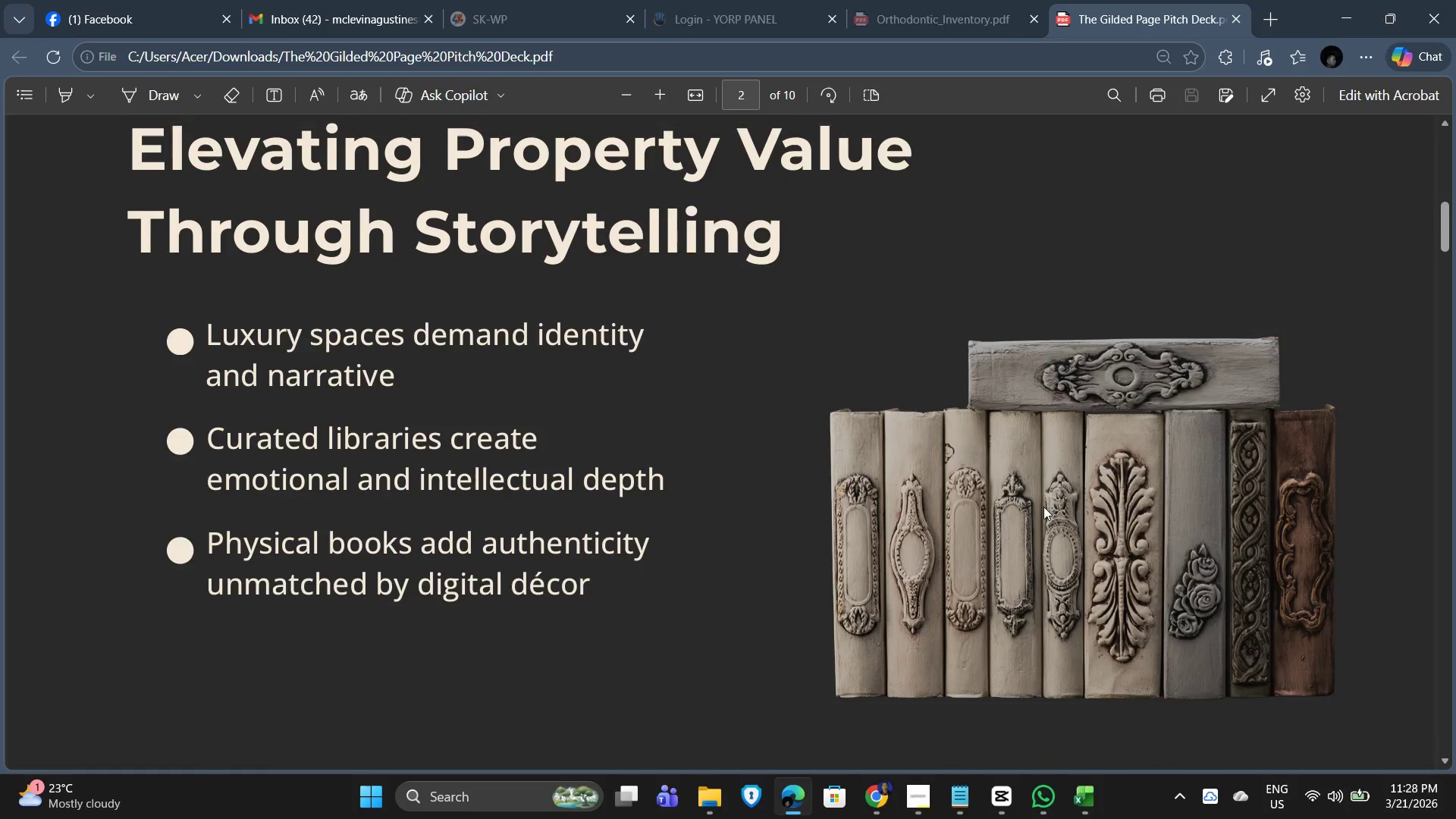 
scroll: coordinate [1023, 520], scroll_direction: up, amount: 1.0
 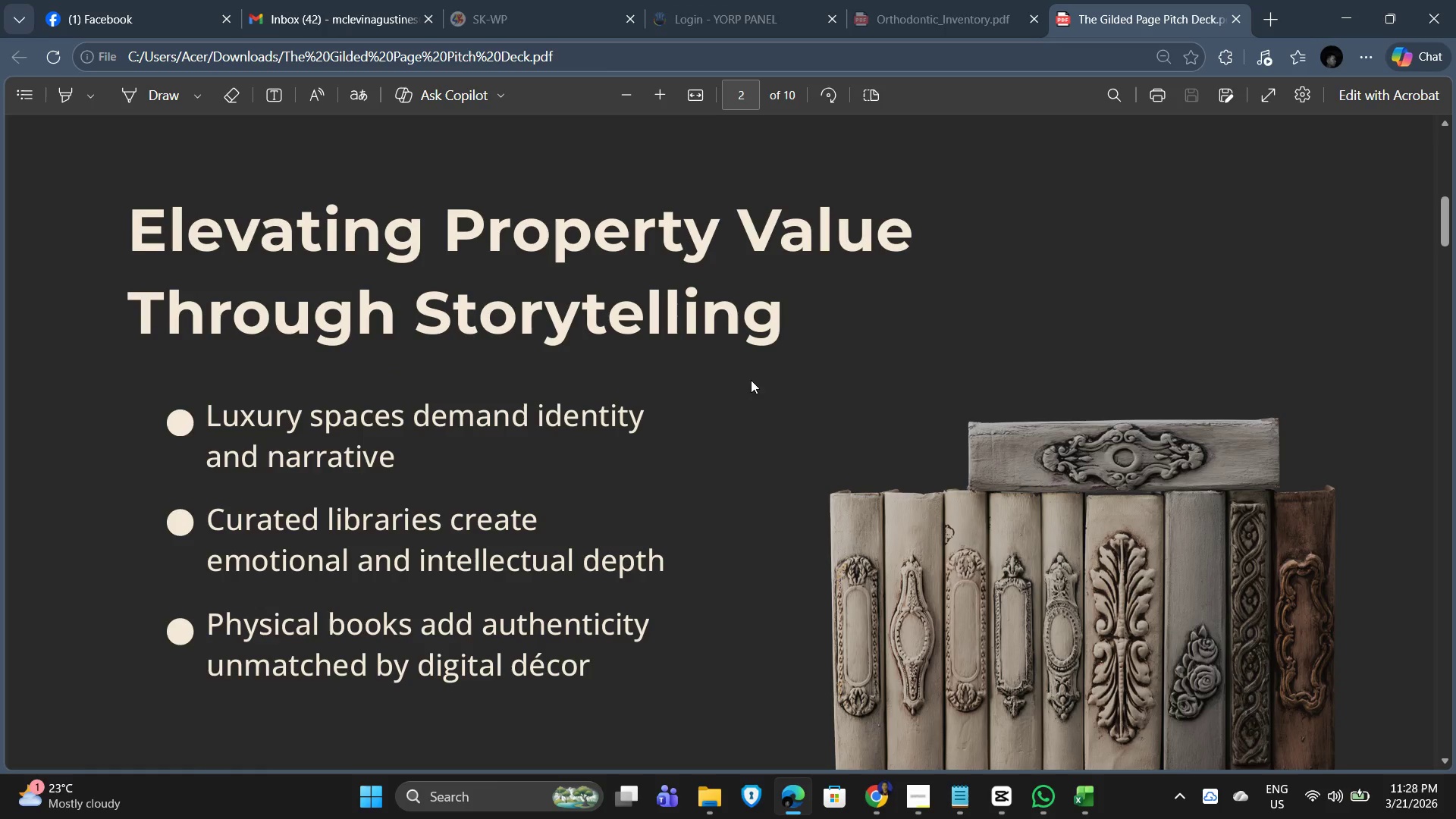 
scroll: coordinate [707, 335], scroll_direction: down, amount: 35.0
 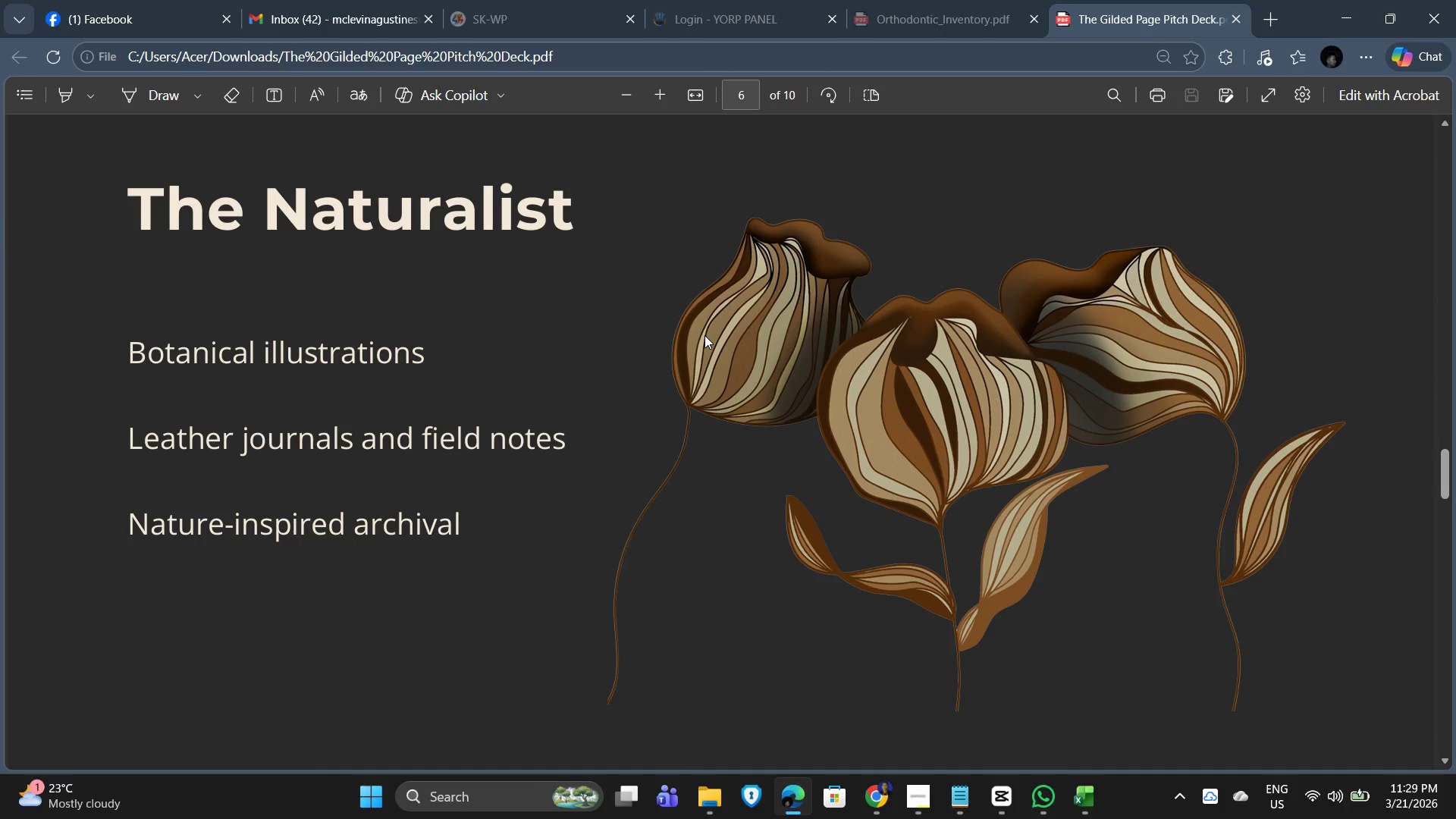 
scroll: coordinate [702, 339], scroll_direction: down, amount: 9.0
 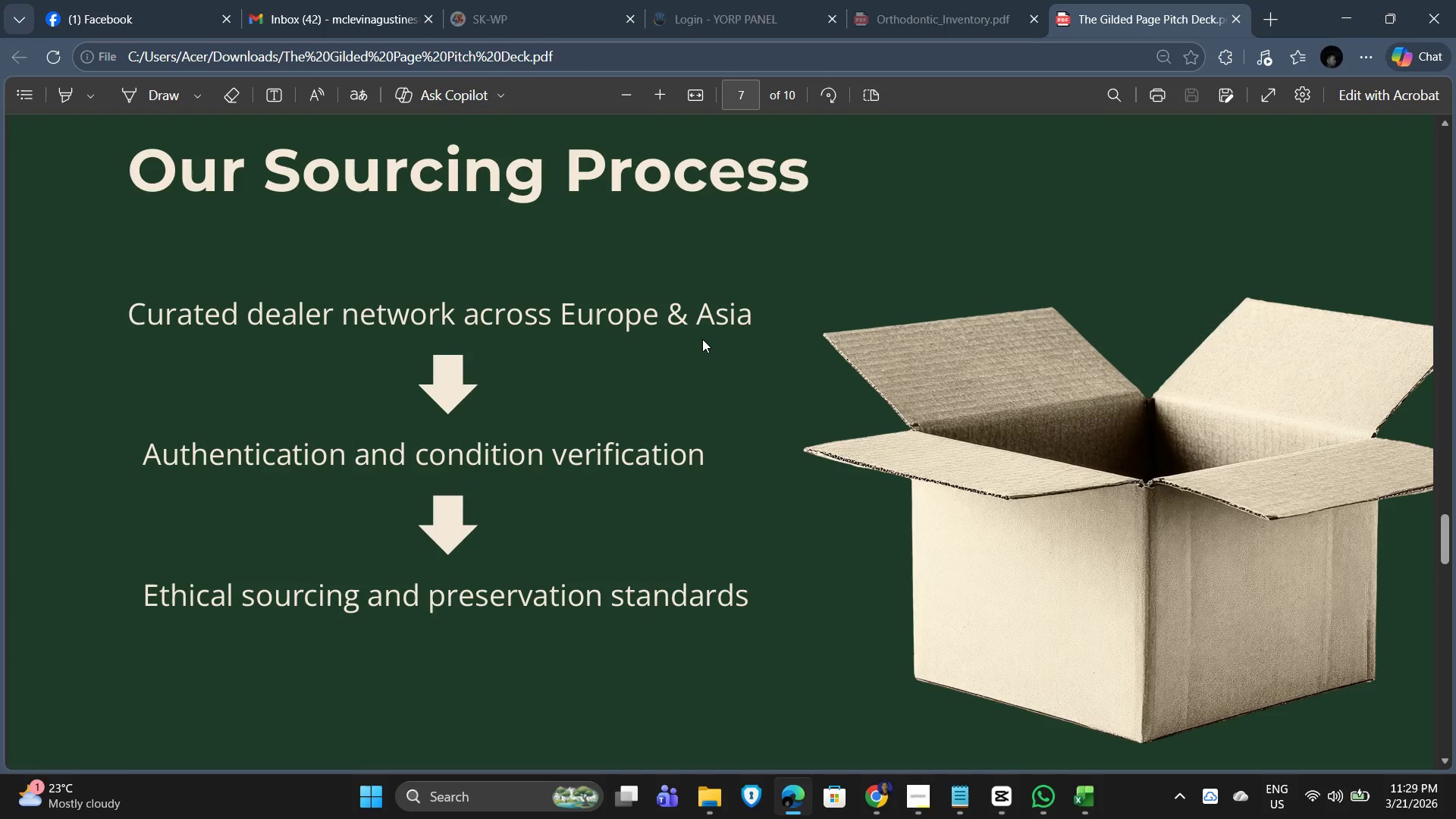 
scroll: coordinate [701, 340], scroll_direction: none, amount: 0.0
 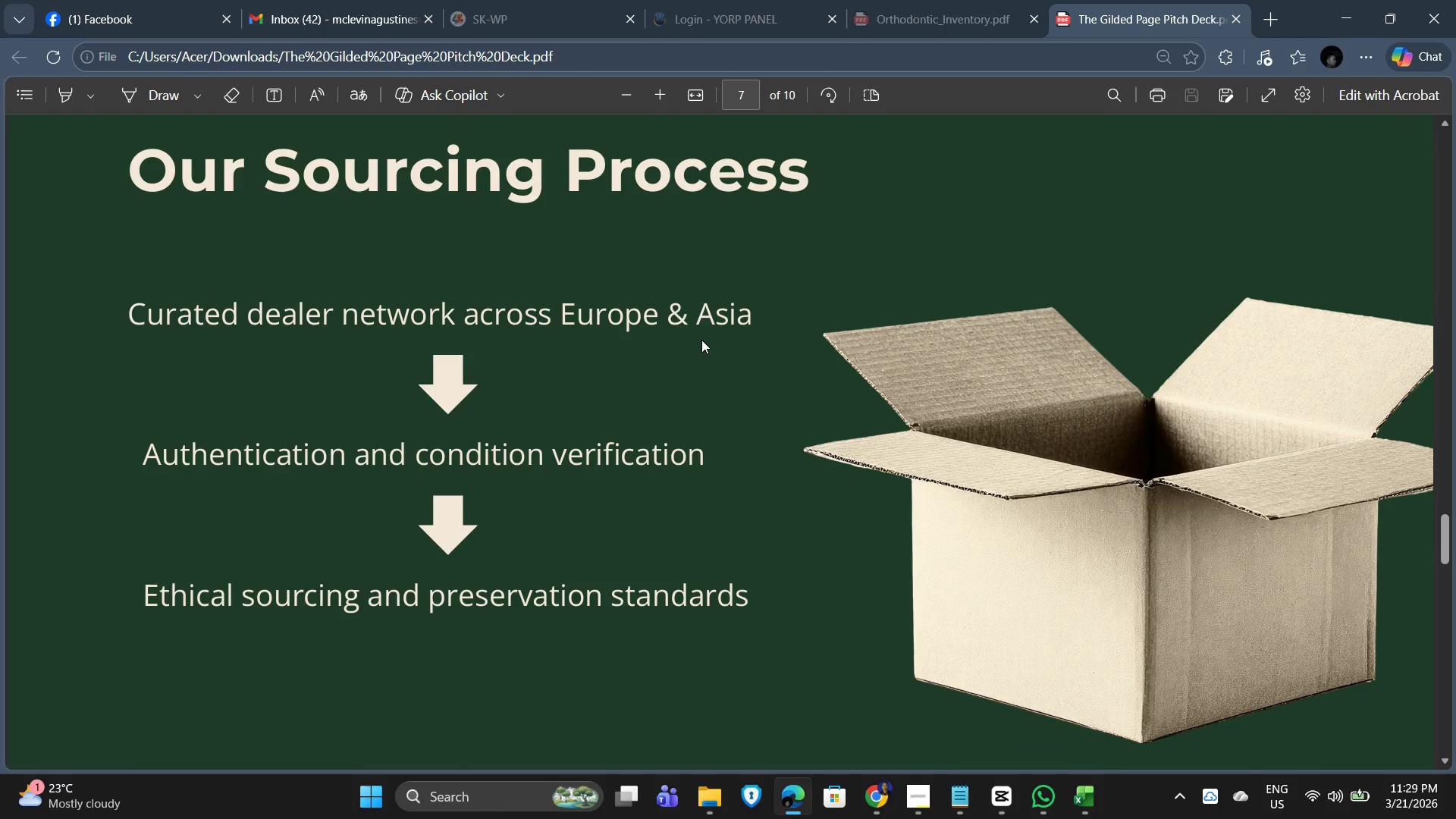 
scroll: coordinate [700, 342], scroll_direction: down, amount: 6.0
 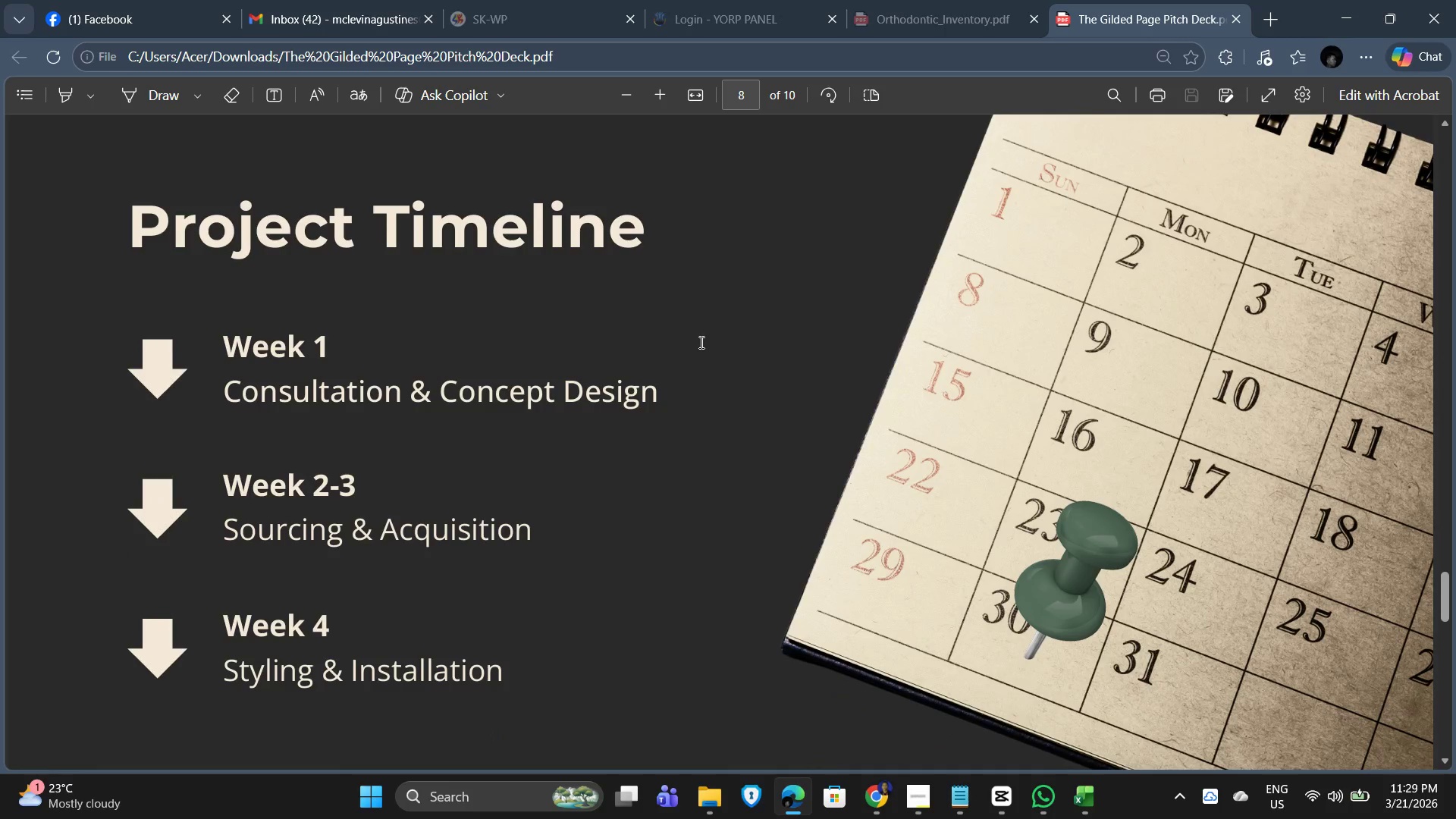 
wait(6.12)
 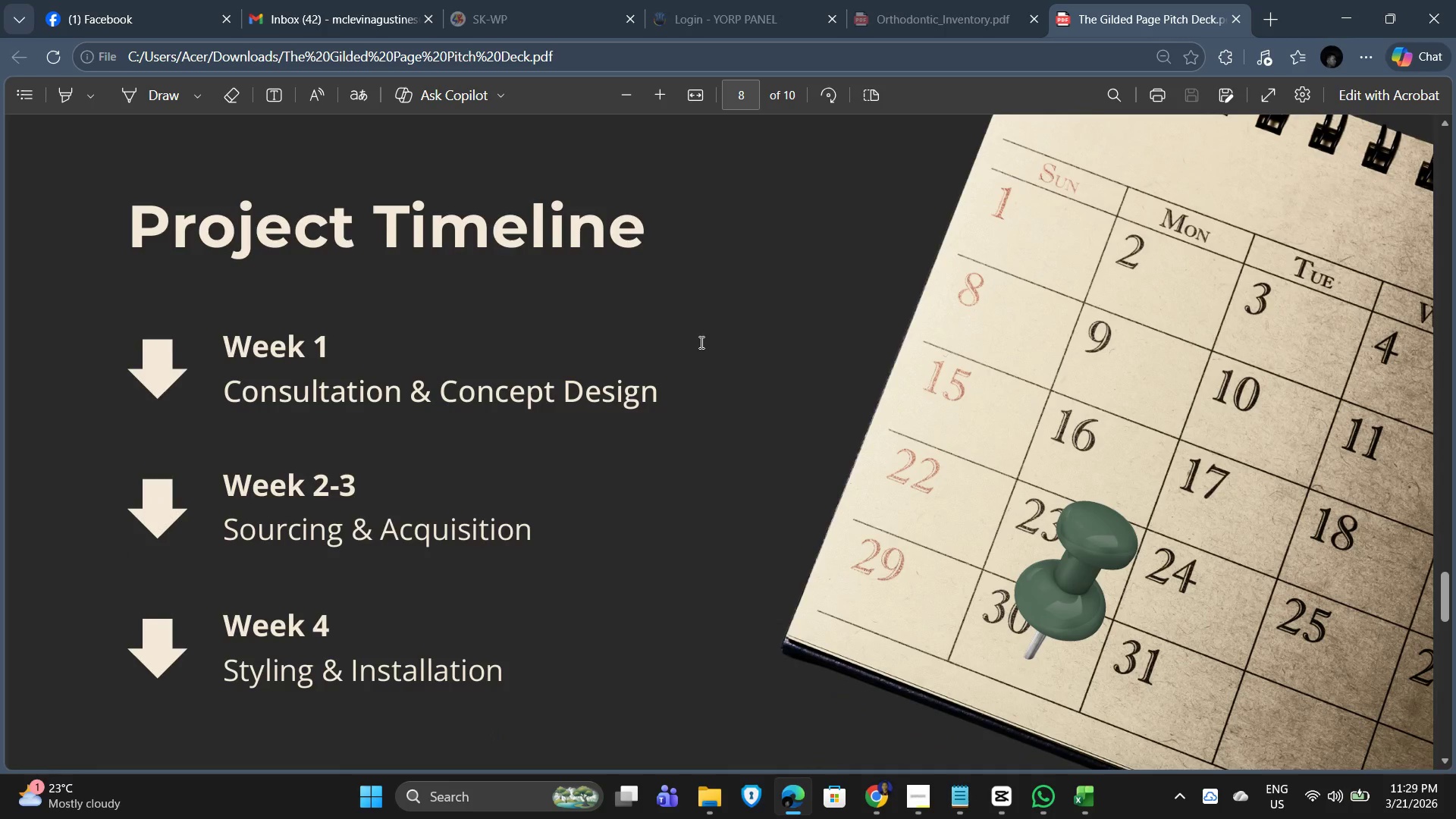 
scroll: coordinate [695, 344], scroll_direction: down, amount: 9.0
 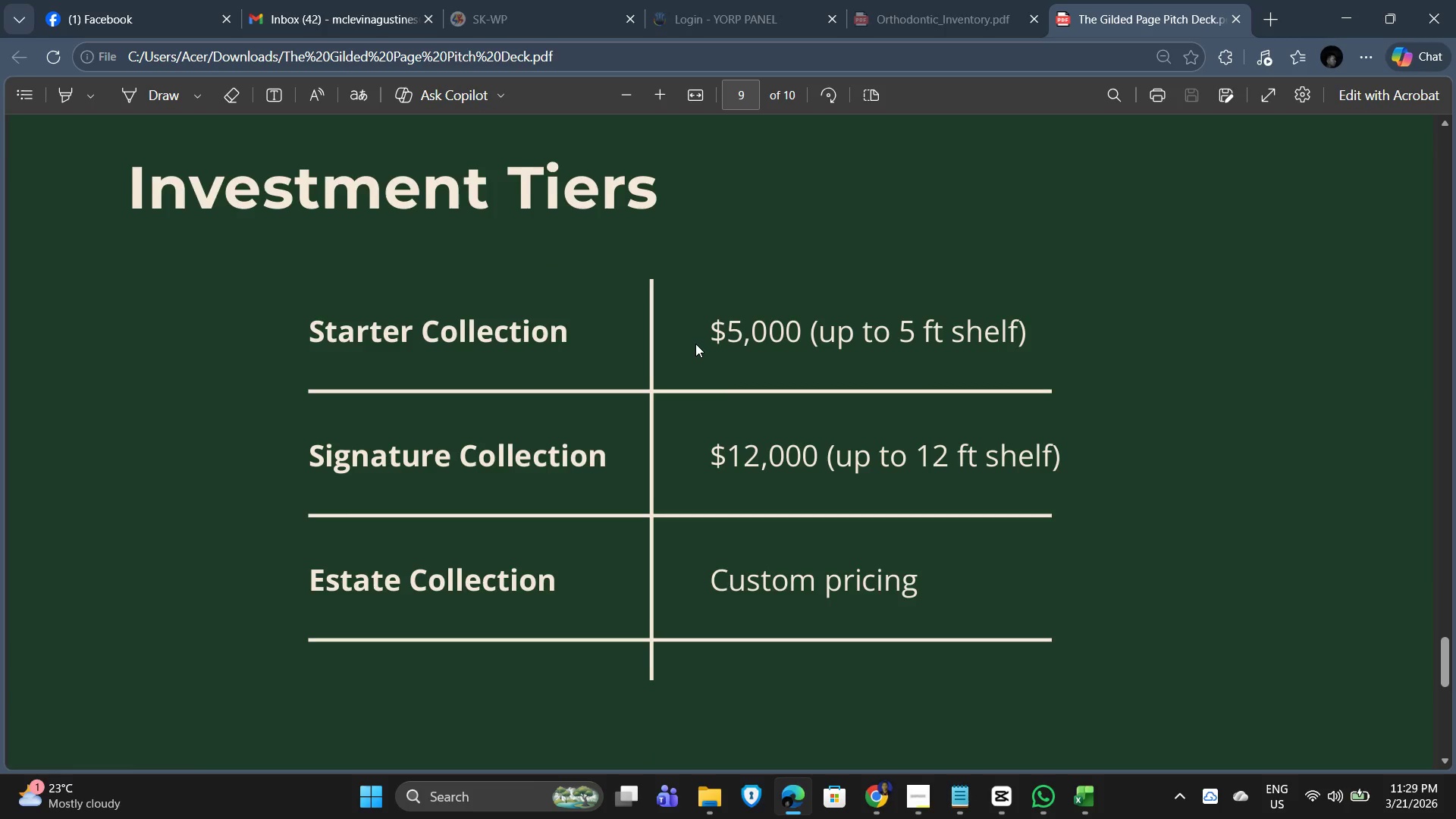 
scroll: coordinate [695, 344], scroll_direction: up, amount: 1.0
 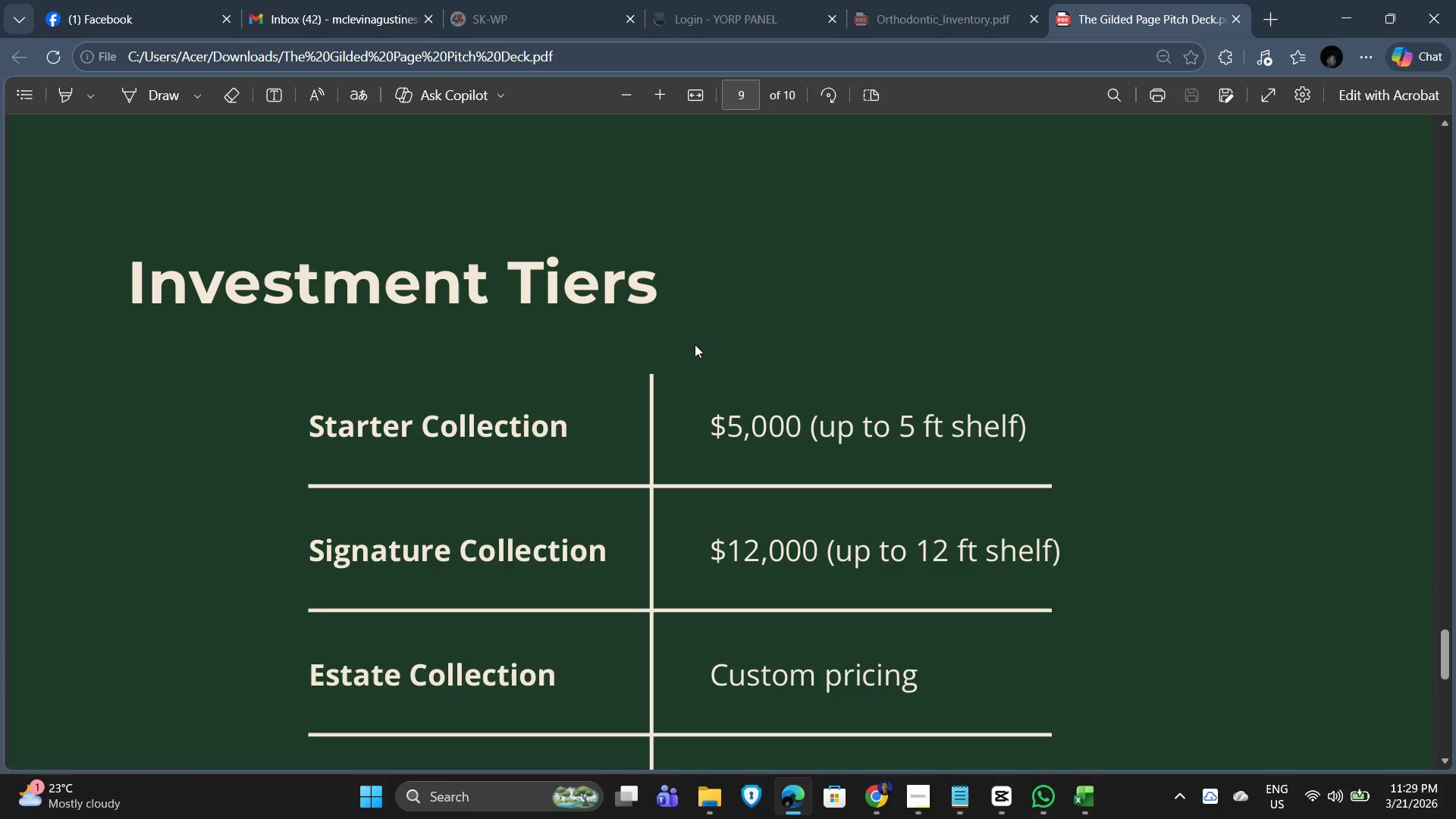 
scroll: coordinate [695, 346], scroll_direction: down, amount: 10.0
 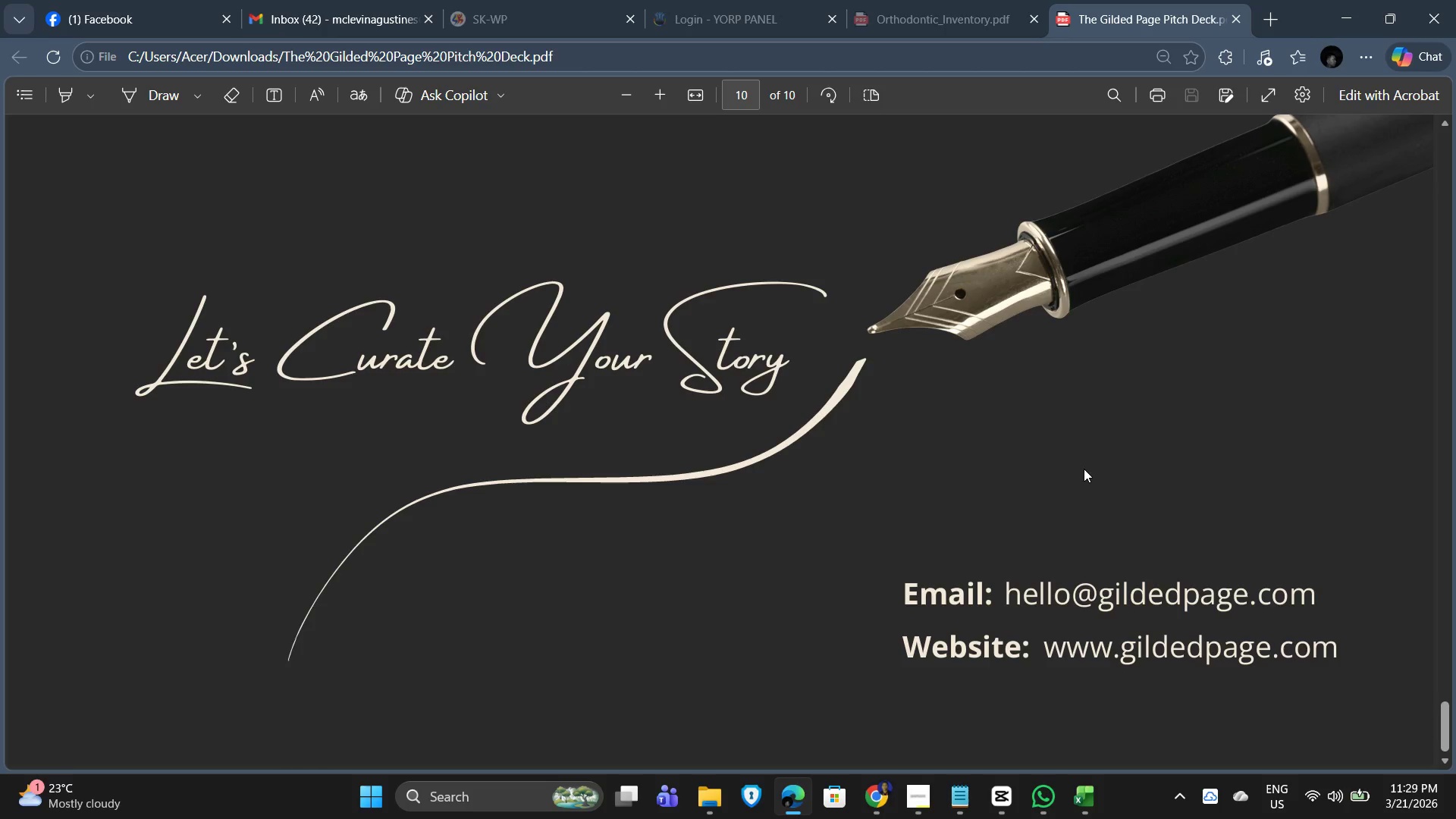 
hold_key(key=ControlLeft, duration=0.7)
 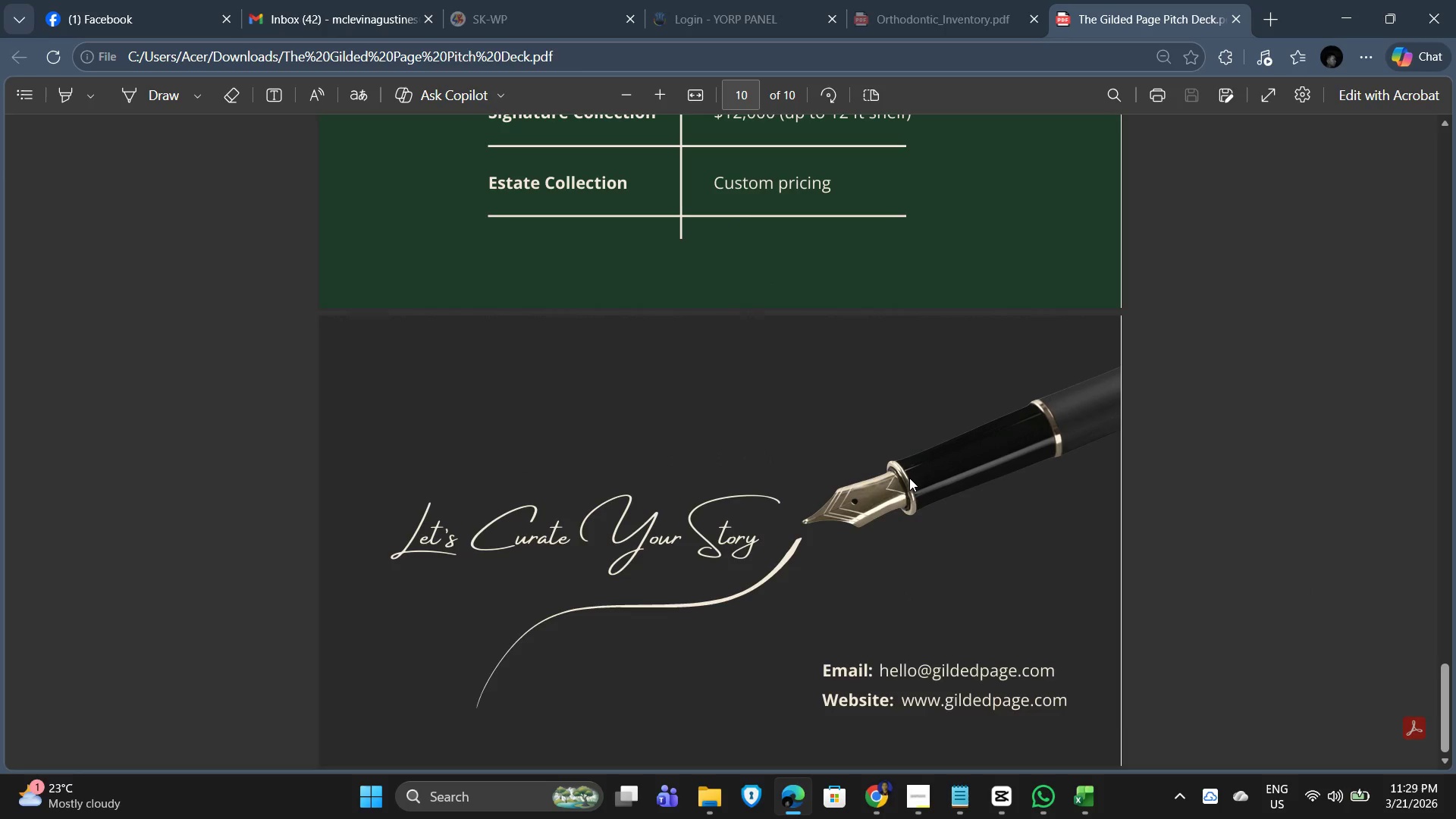 
hold_key(key=ControlLeft, duration=2.36)
 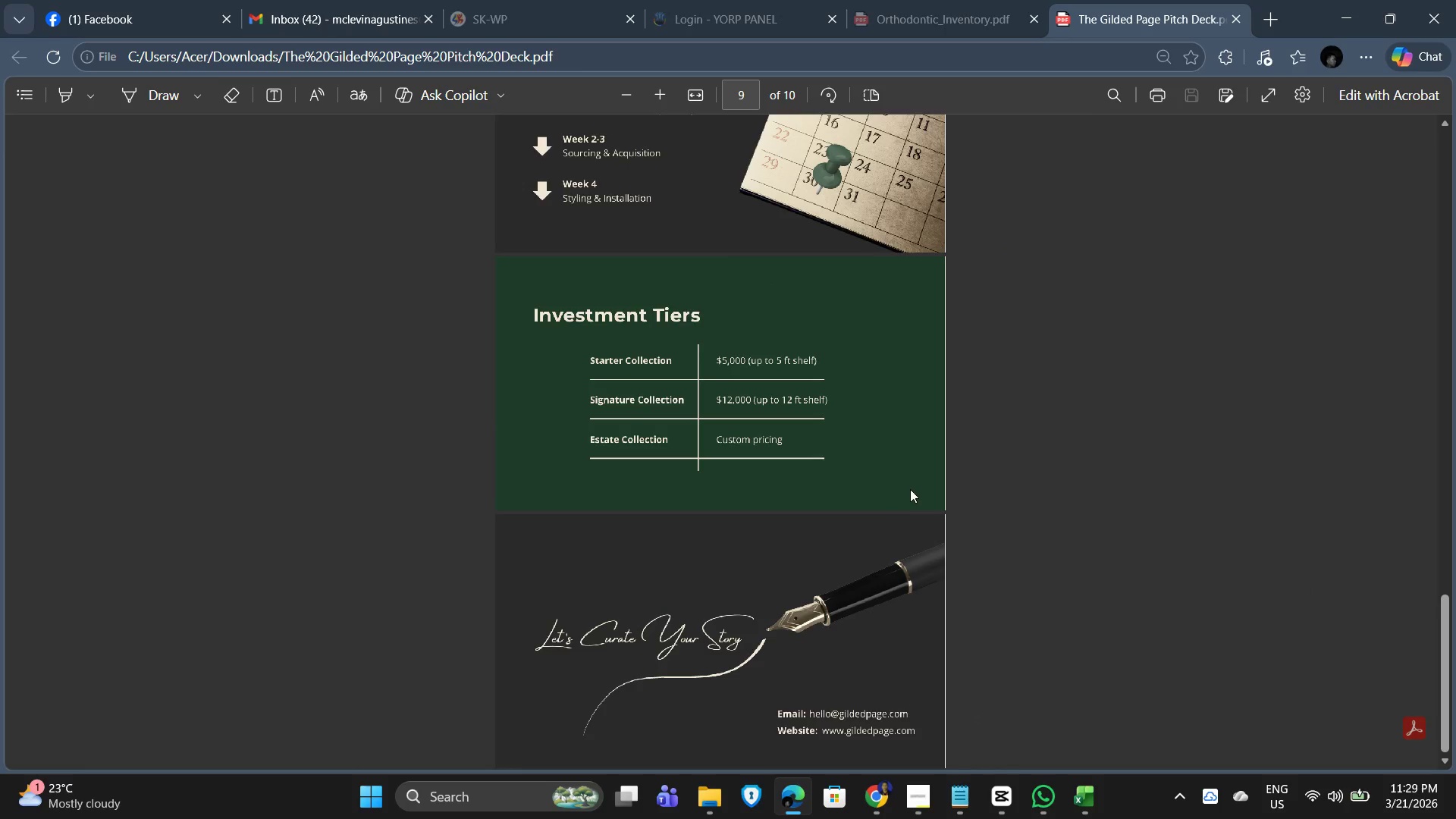 
scroll: coordinate [909, 479], scroll_direction: down, amount: 8.0
 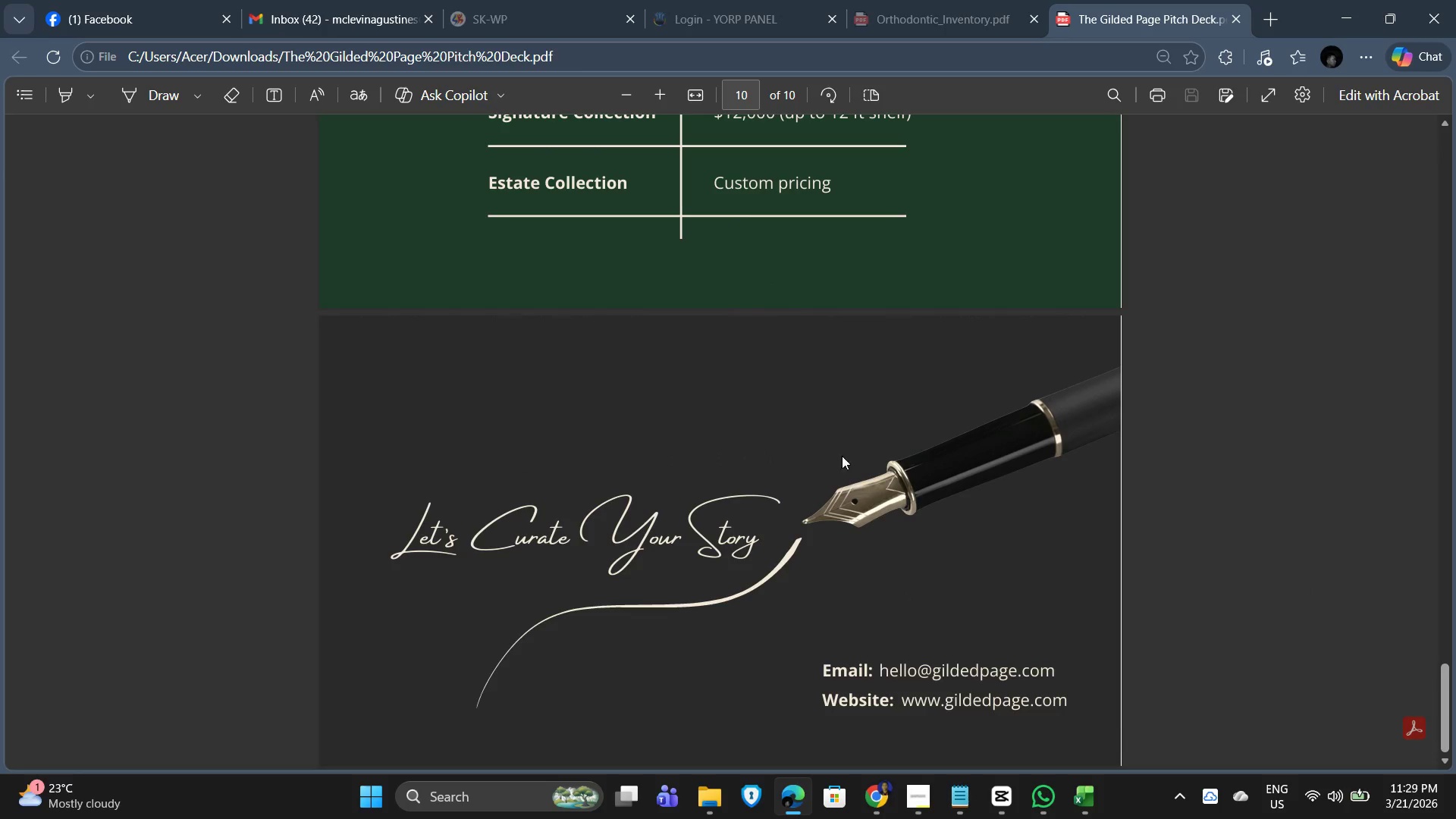 
hold_key(key=ControlLeft, duration=0.36)
scroll: coordinate [879, 484], scroll_direction: down, amount: 2.0
 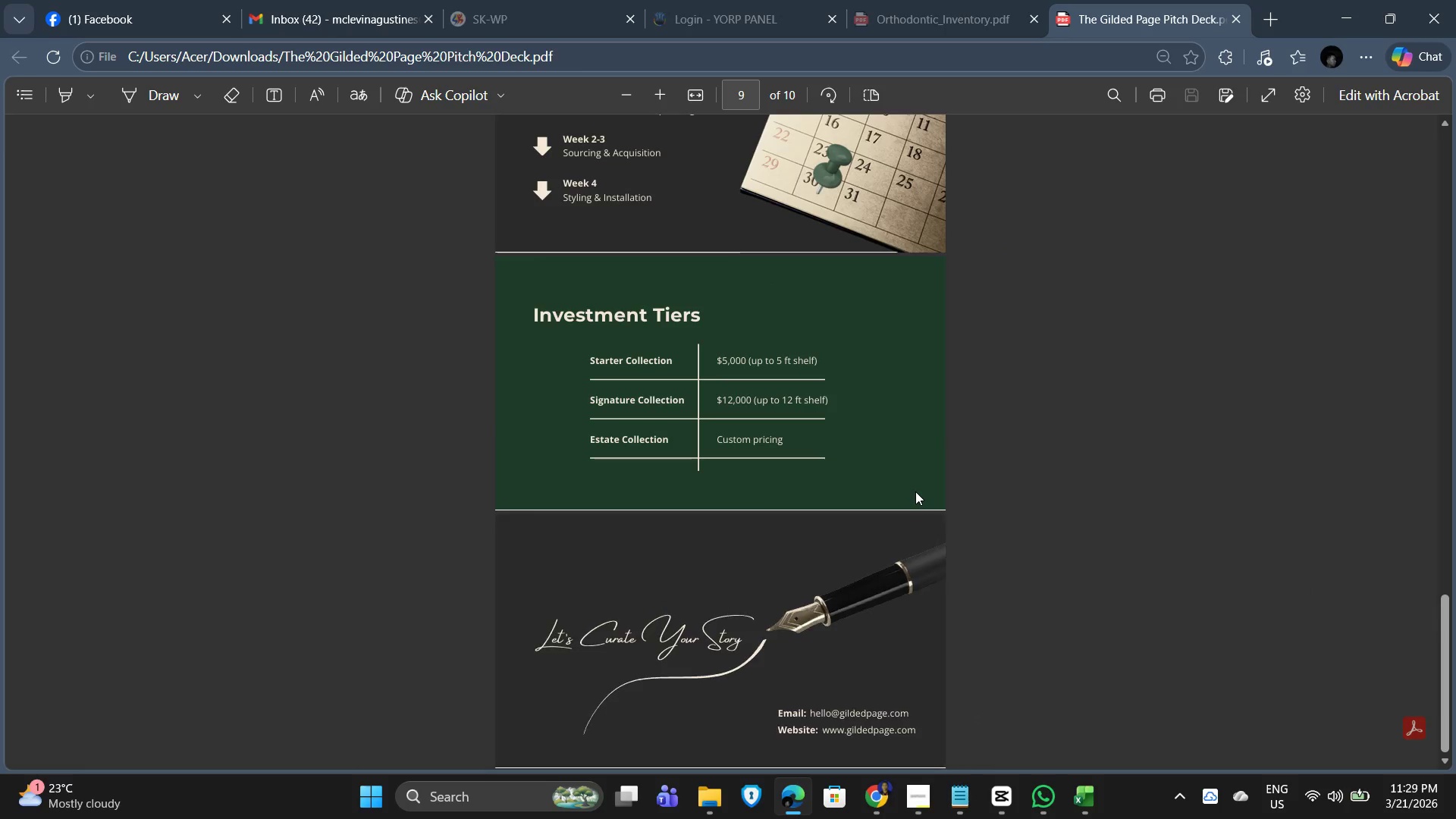 
scroll: coordinate [839, 482], scroll_direction: up, amount: 26.0
 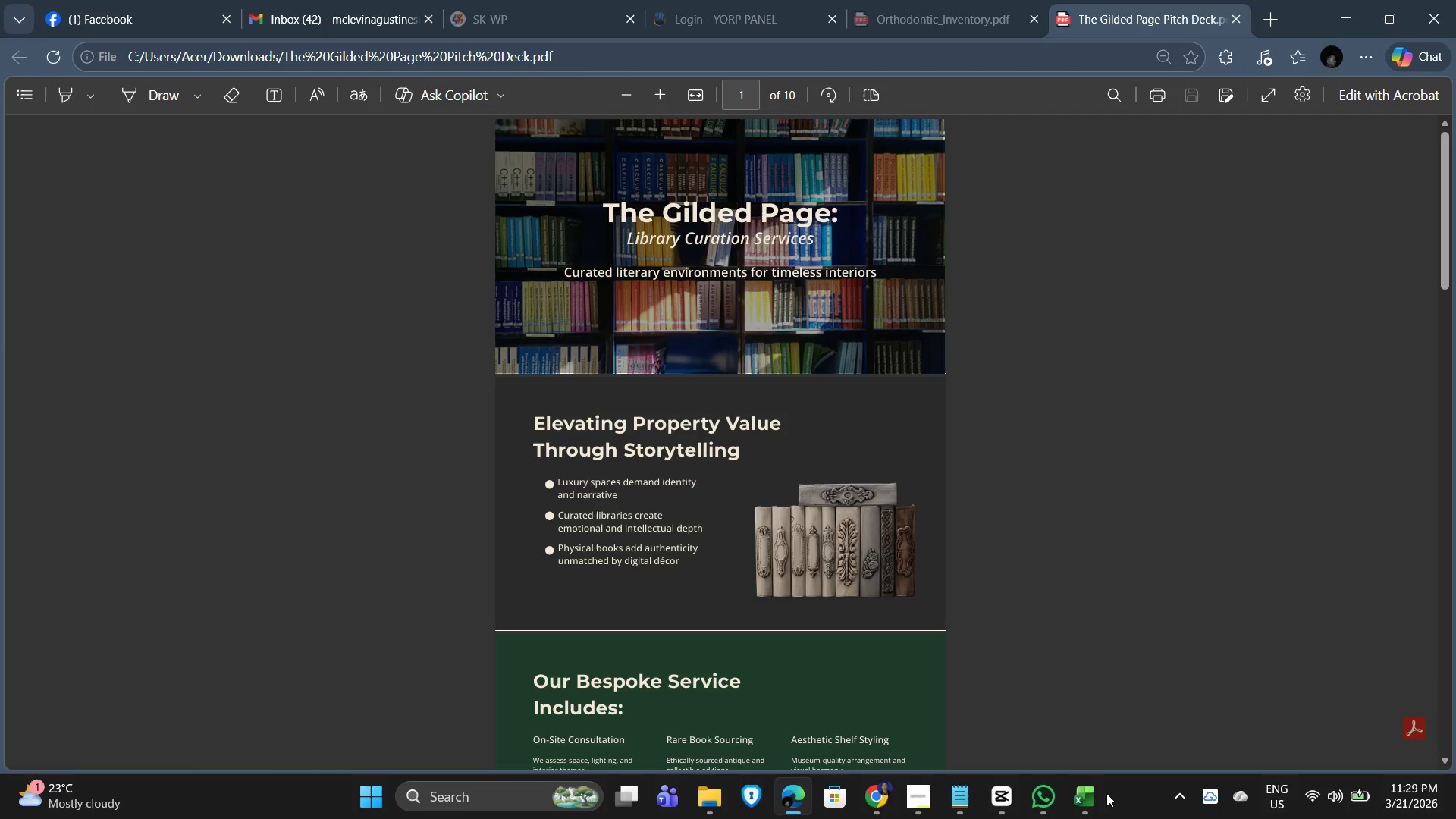 
key(Alt+Tab)
 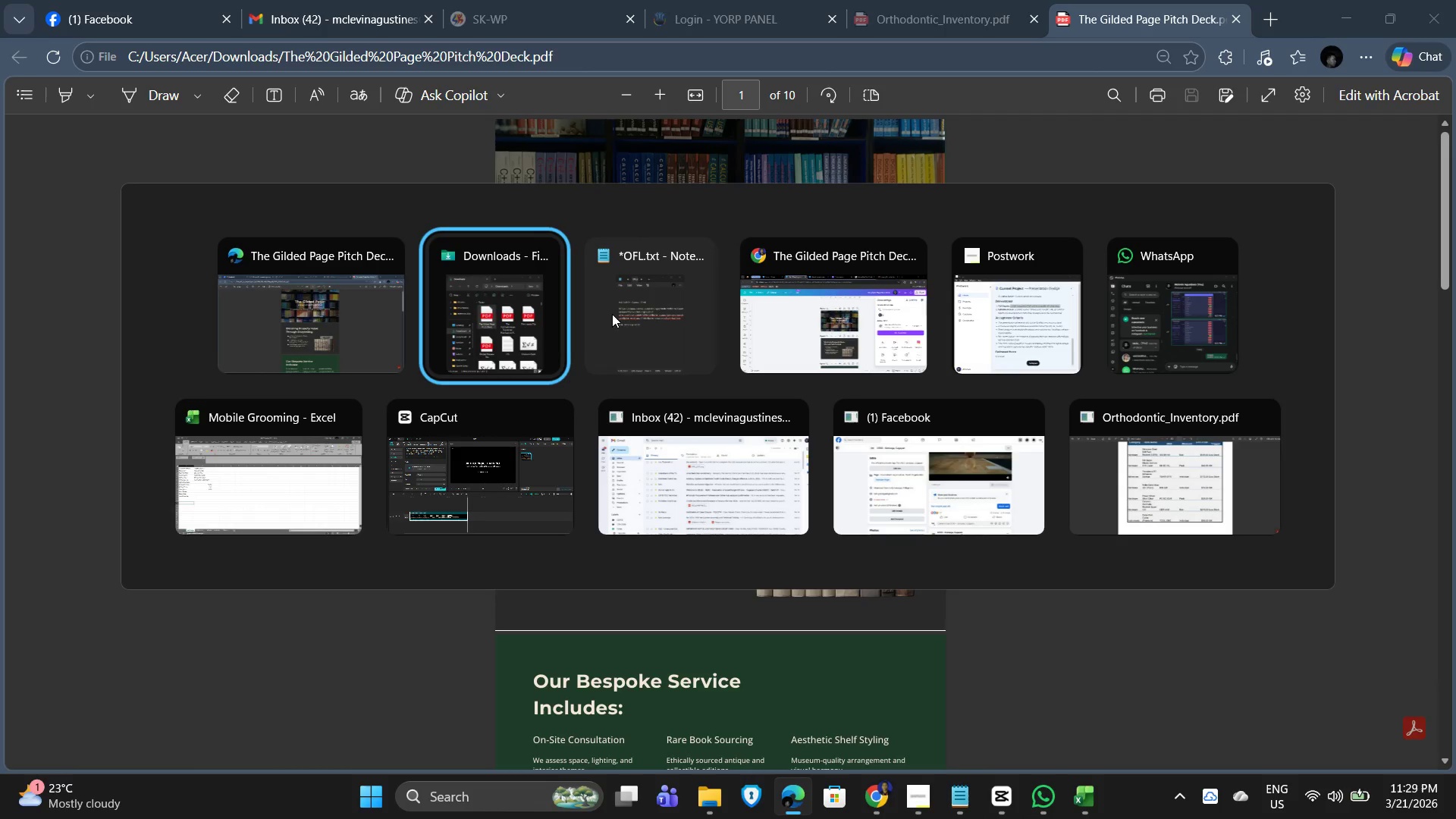 
left_click([625, 310])
 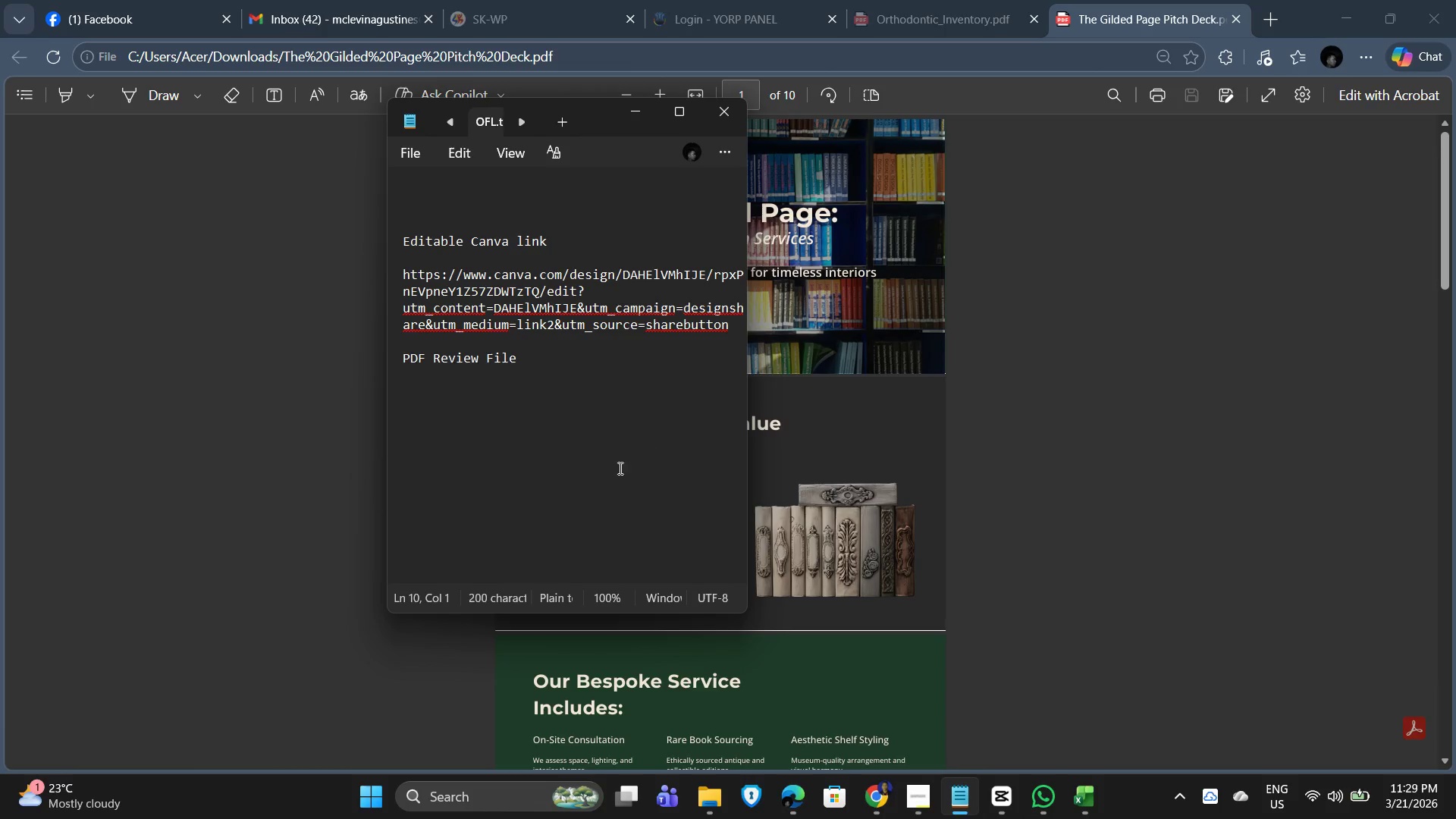 
left_click([502, 420])
 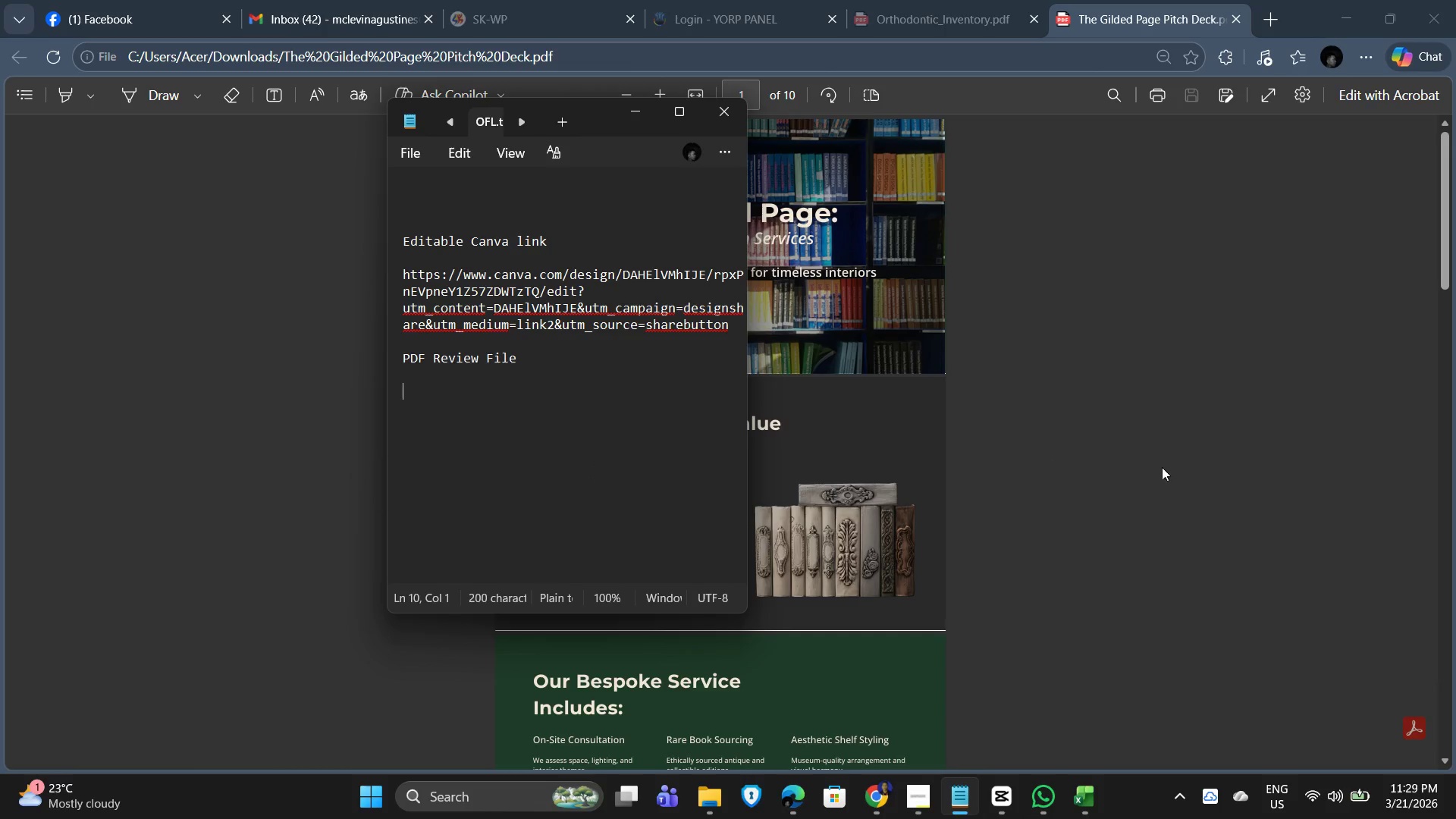 
key(Control+ControlLeft)
 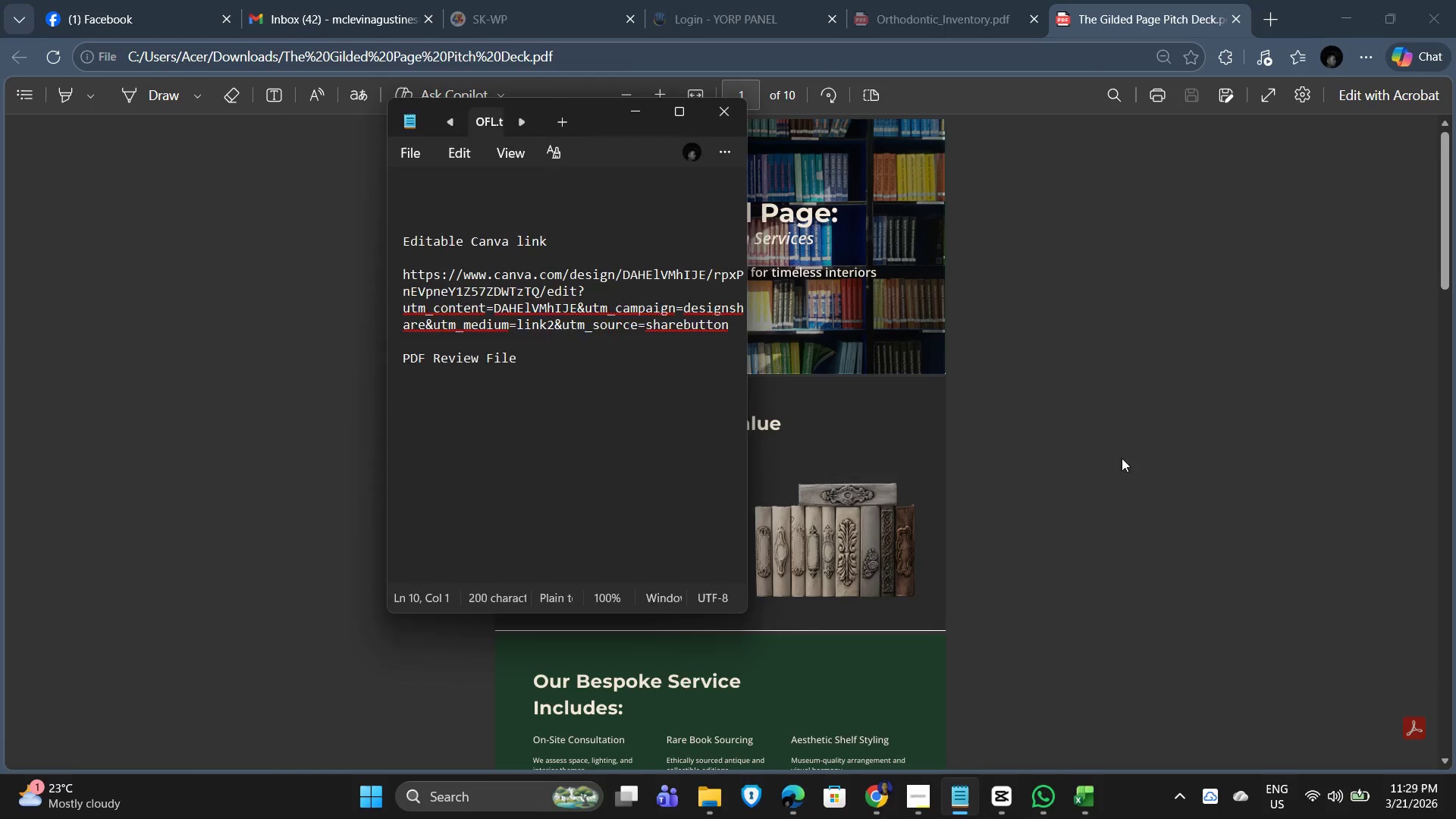 
left_click([1122, 458])
 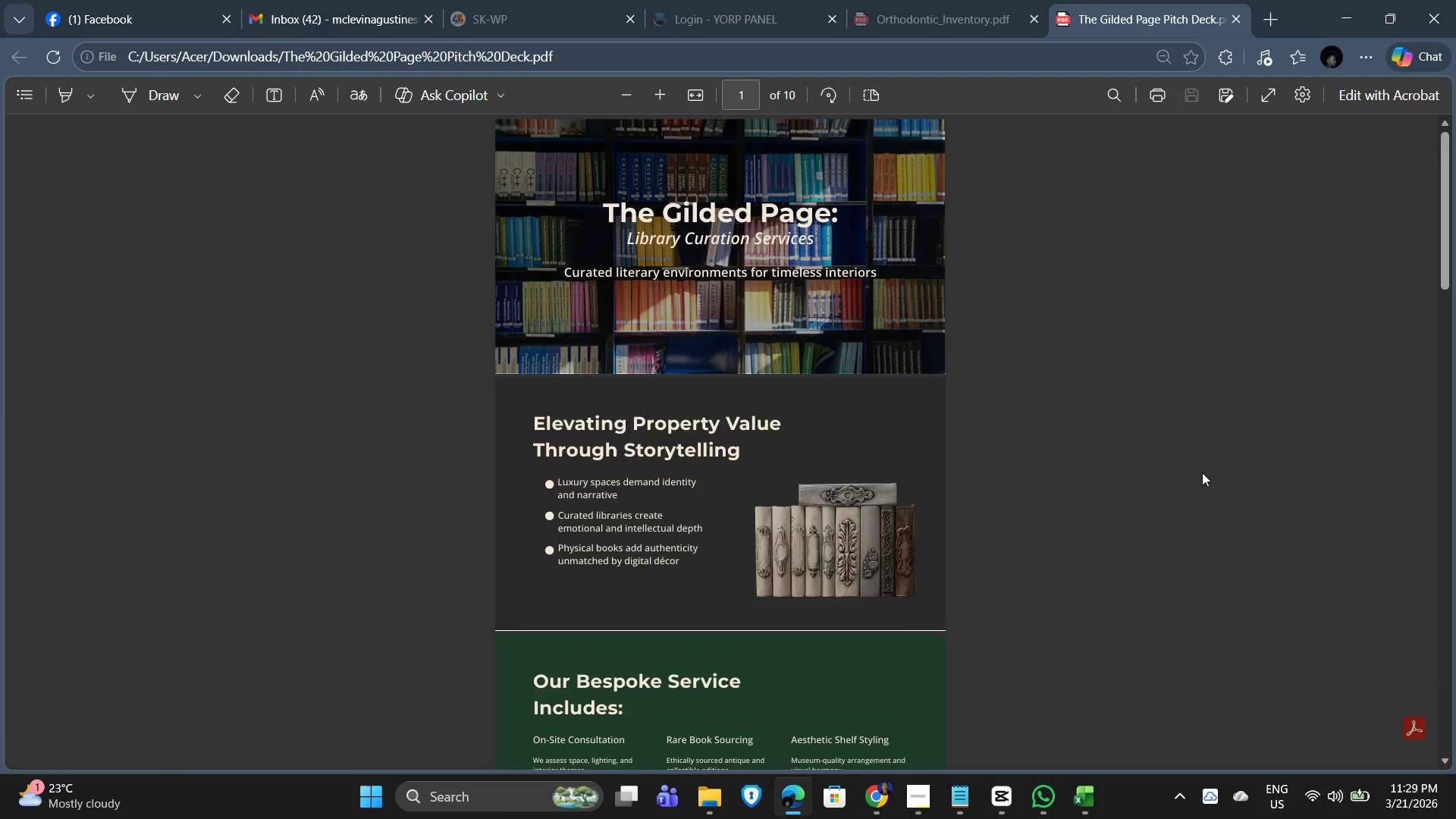 
scroll: coordinate [1175, 467], scroll_direction: up, amount: 1.0
 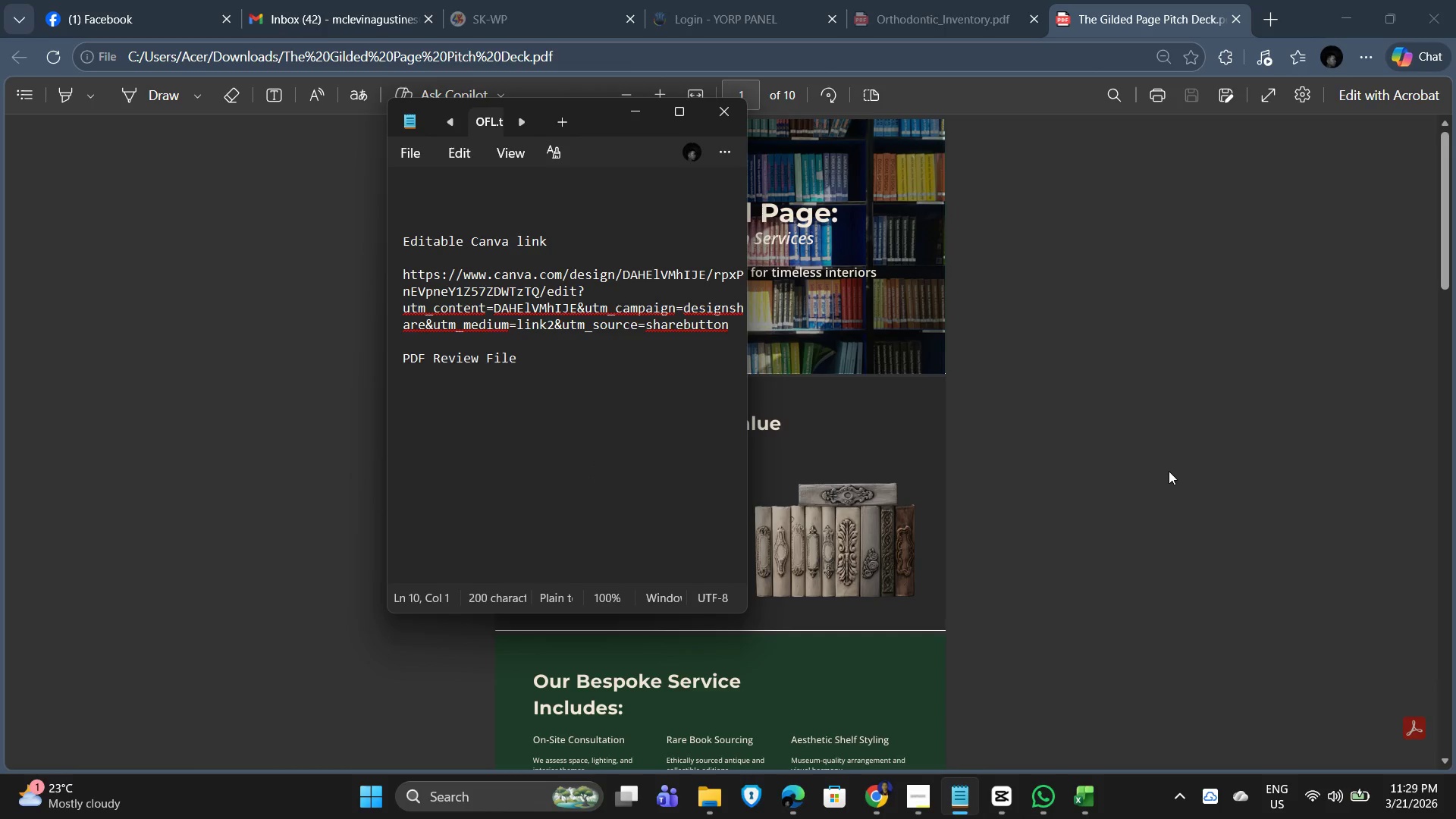 
hold_key(key=ControlLeft, duration=0.66)
scroll: coordinate [1202, 472], scroll_direction: up, amount: 4.0
 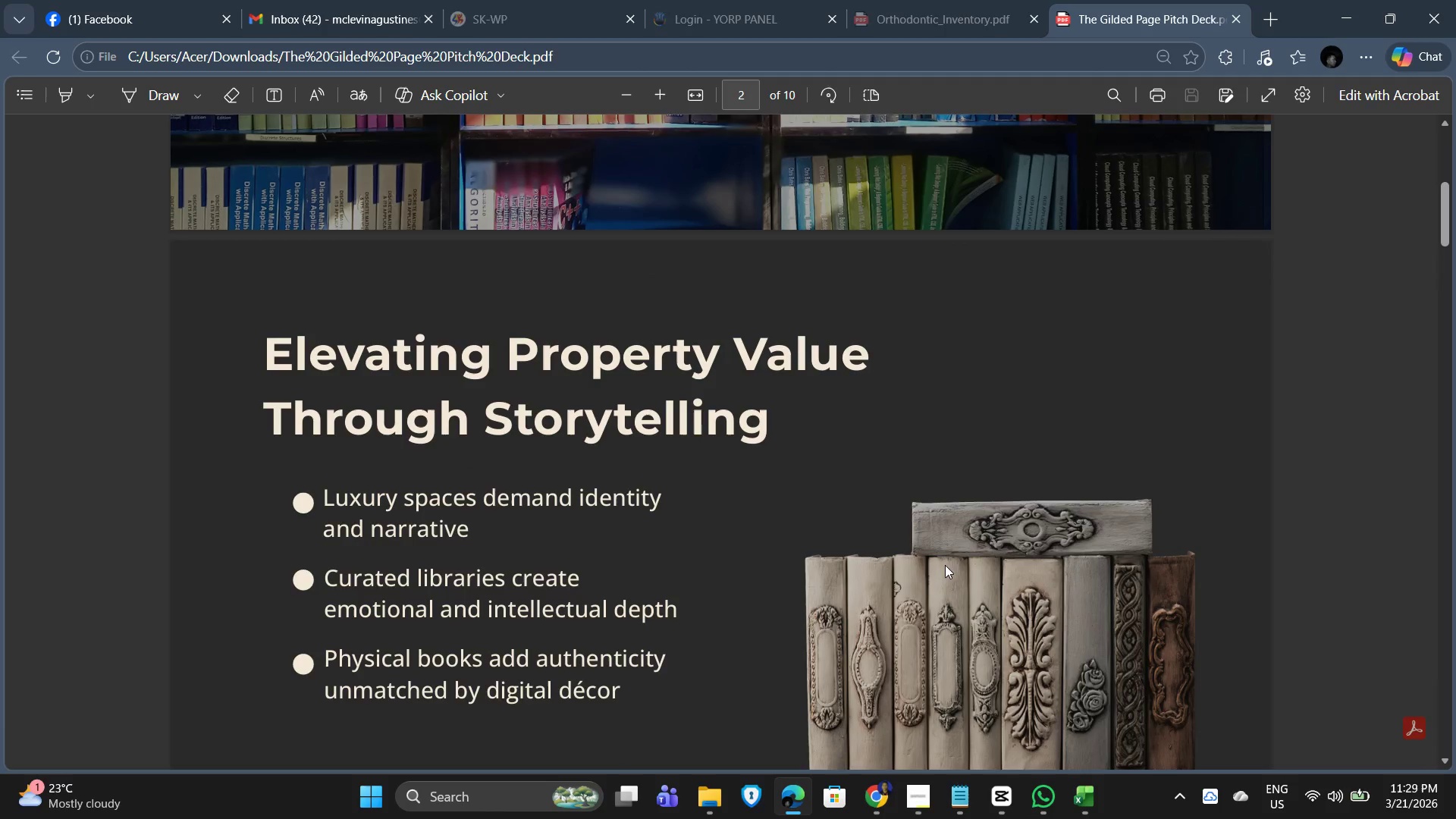 
key(Alt+AltLeft)
 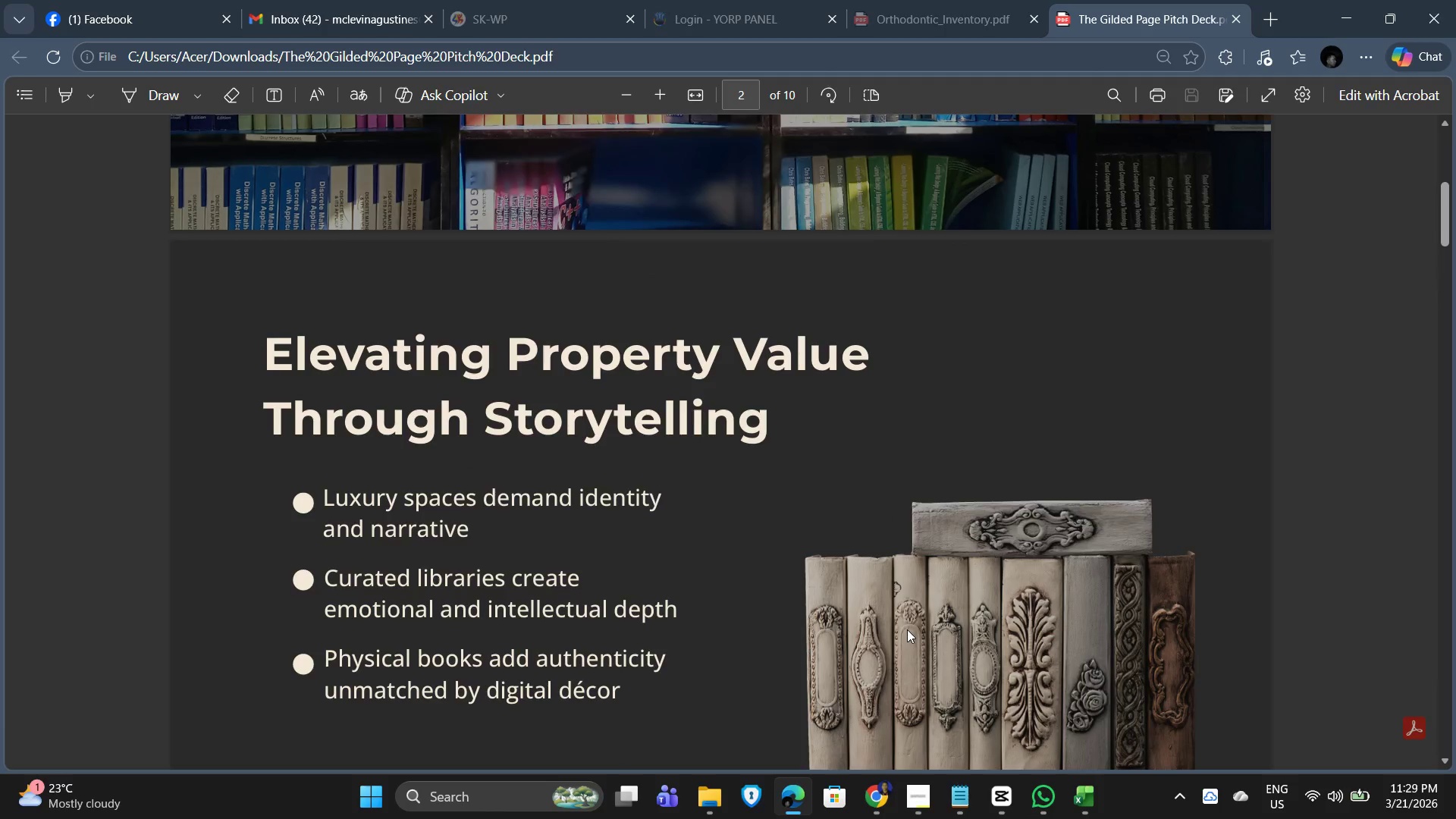 
key(Alt+Tab)
 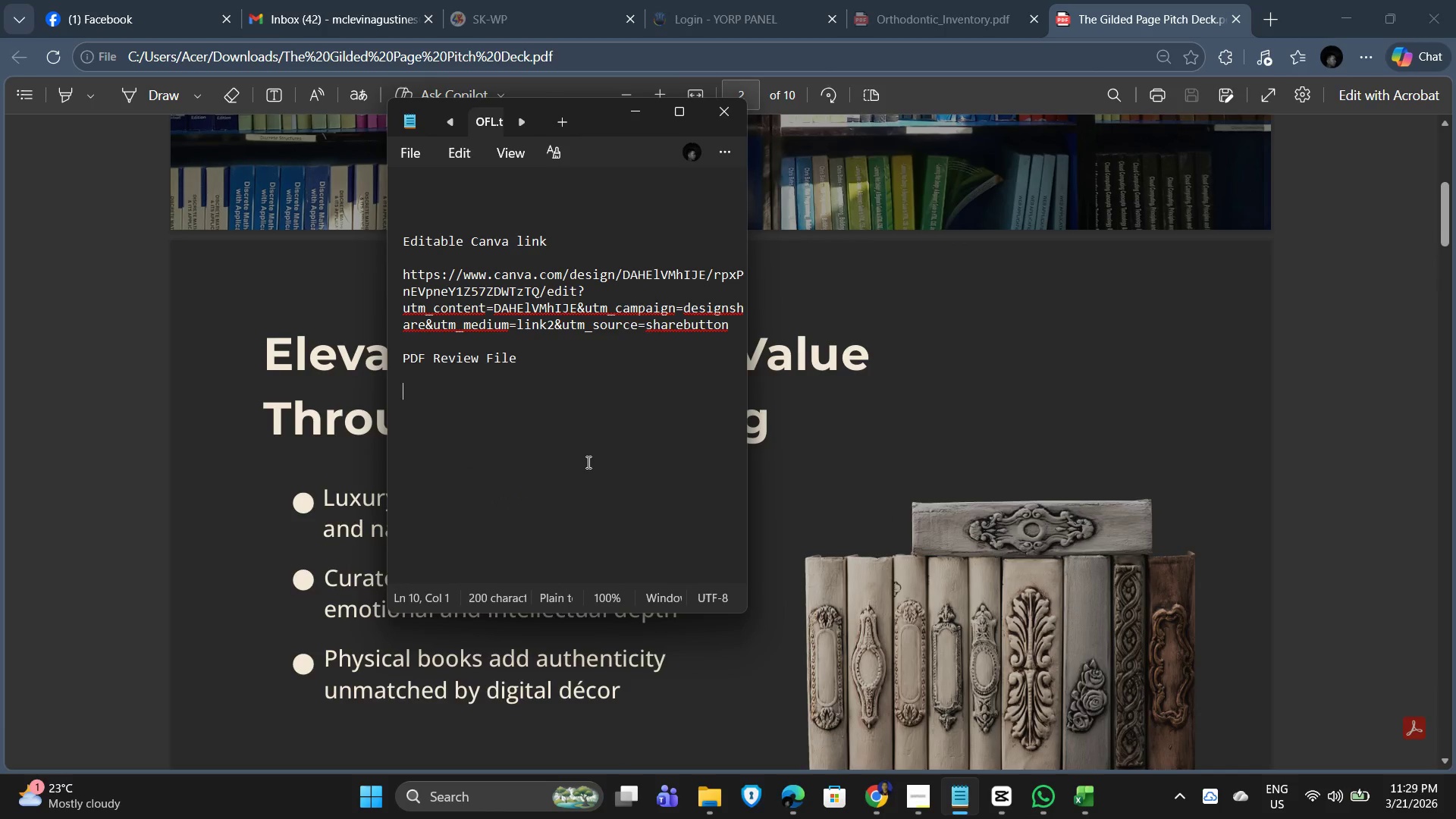 
left_click([526, 425])
 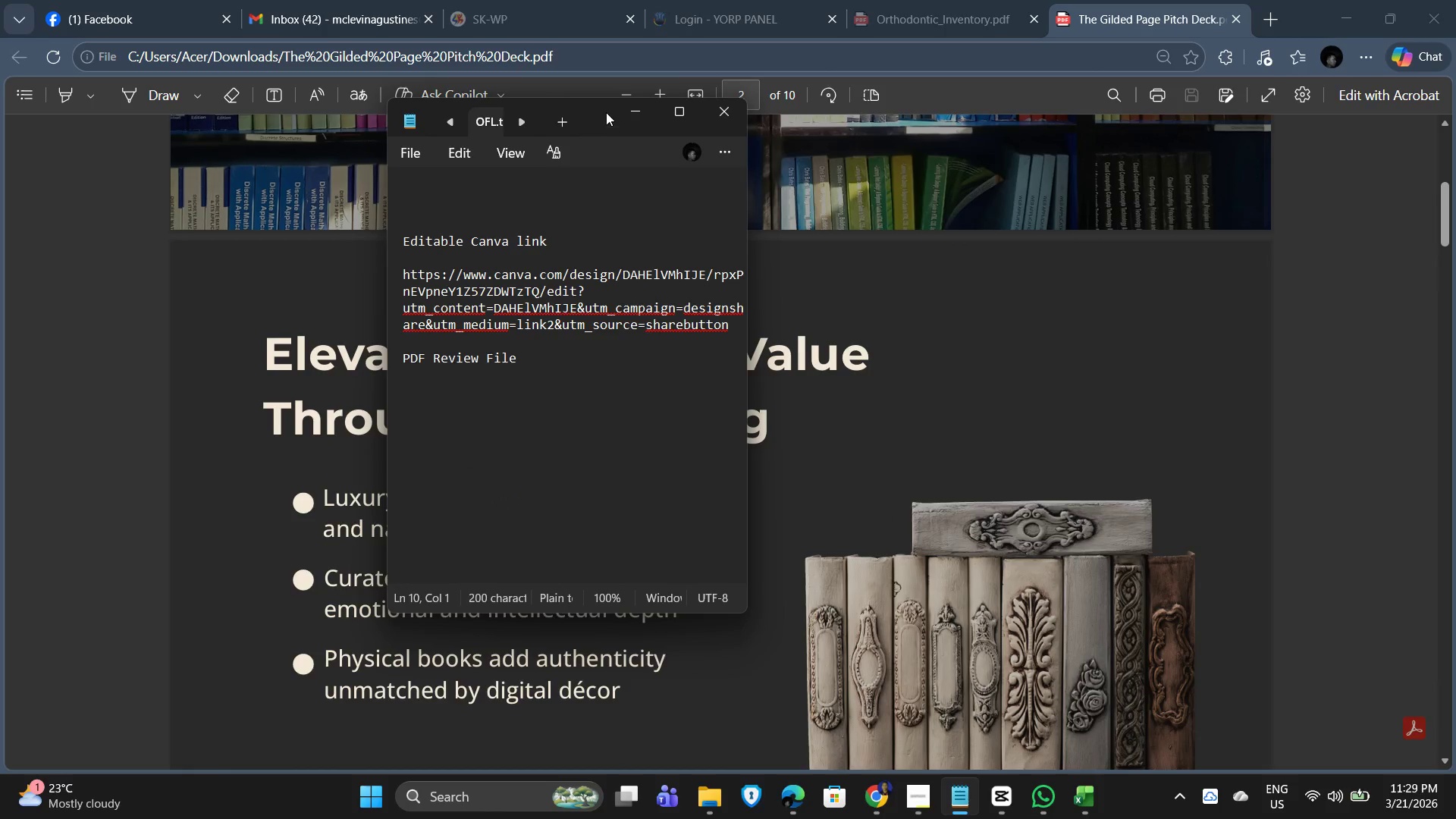 
left_click_drag(start_coordinate=[598, 107], to_coordinate=[960, 202])
 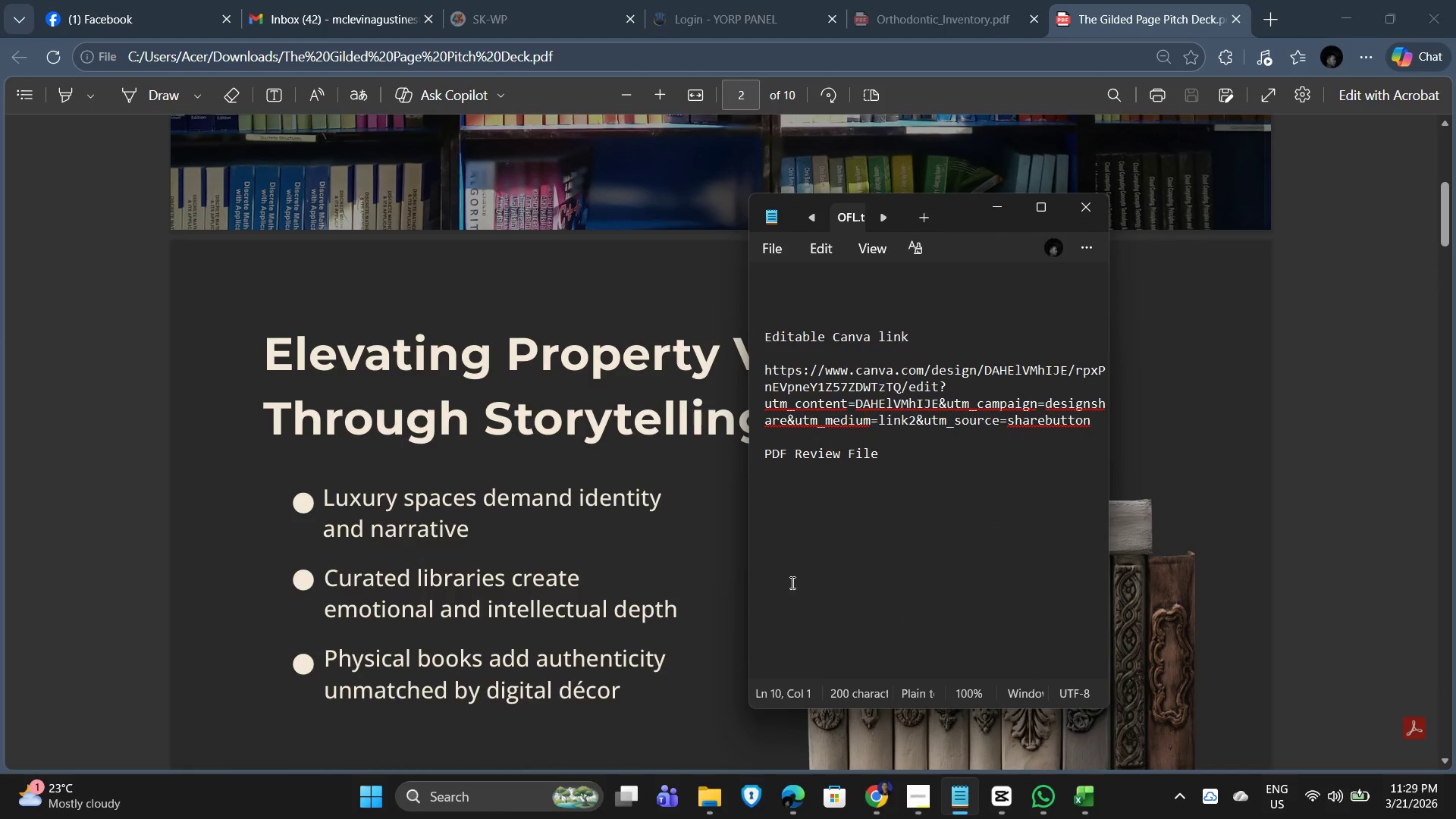 
key(Alt+Tab)
 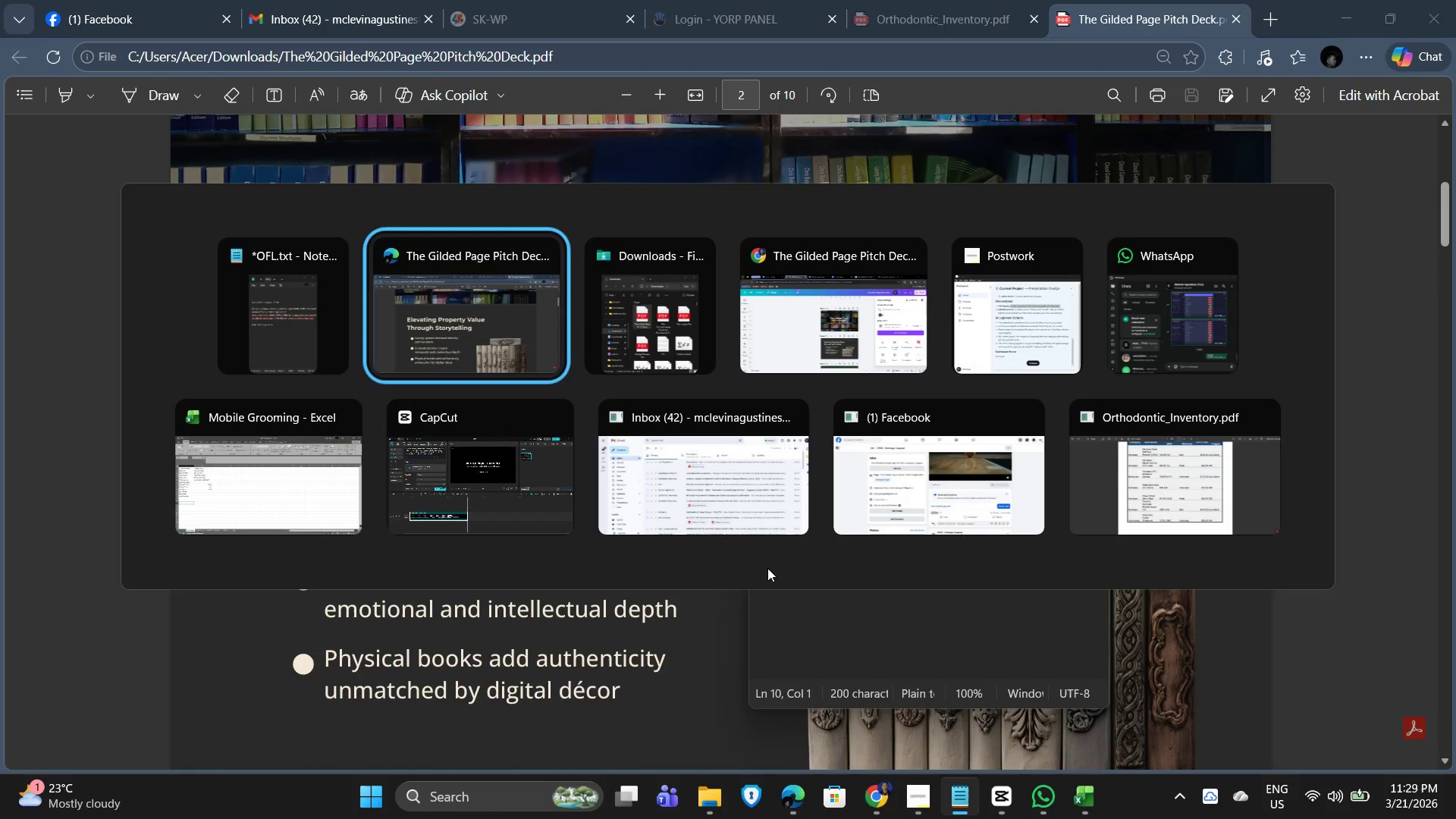 
key(Alt+Tab)
 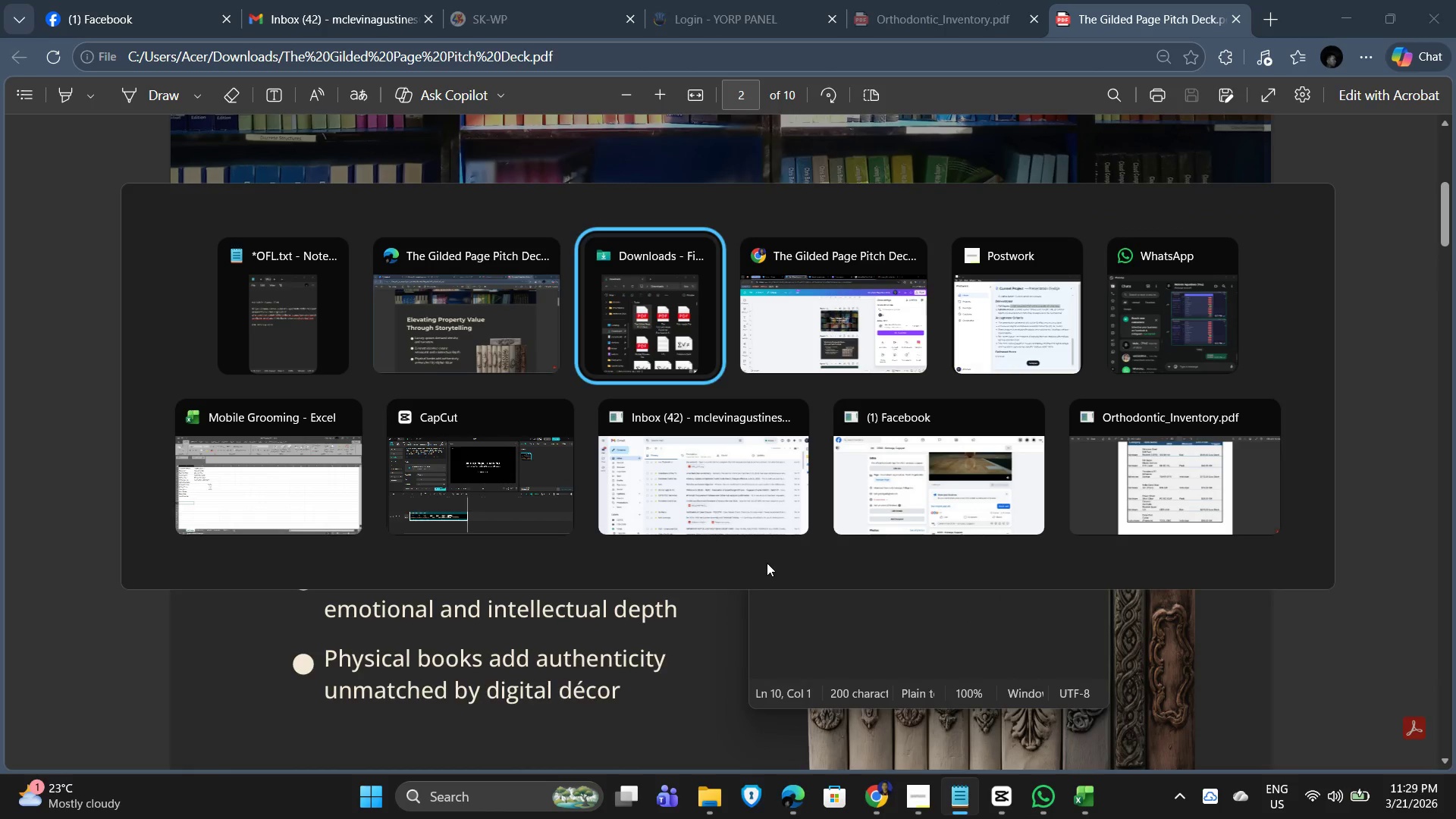 
key(Alt+Tab)
 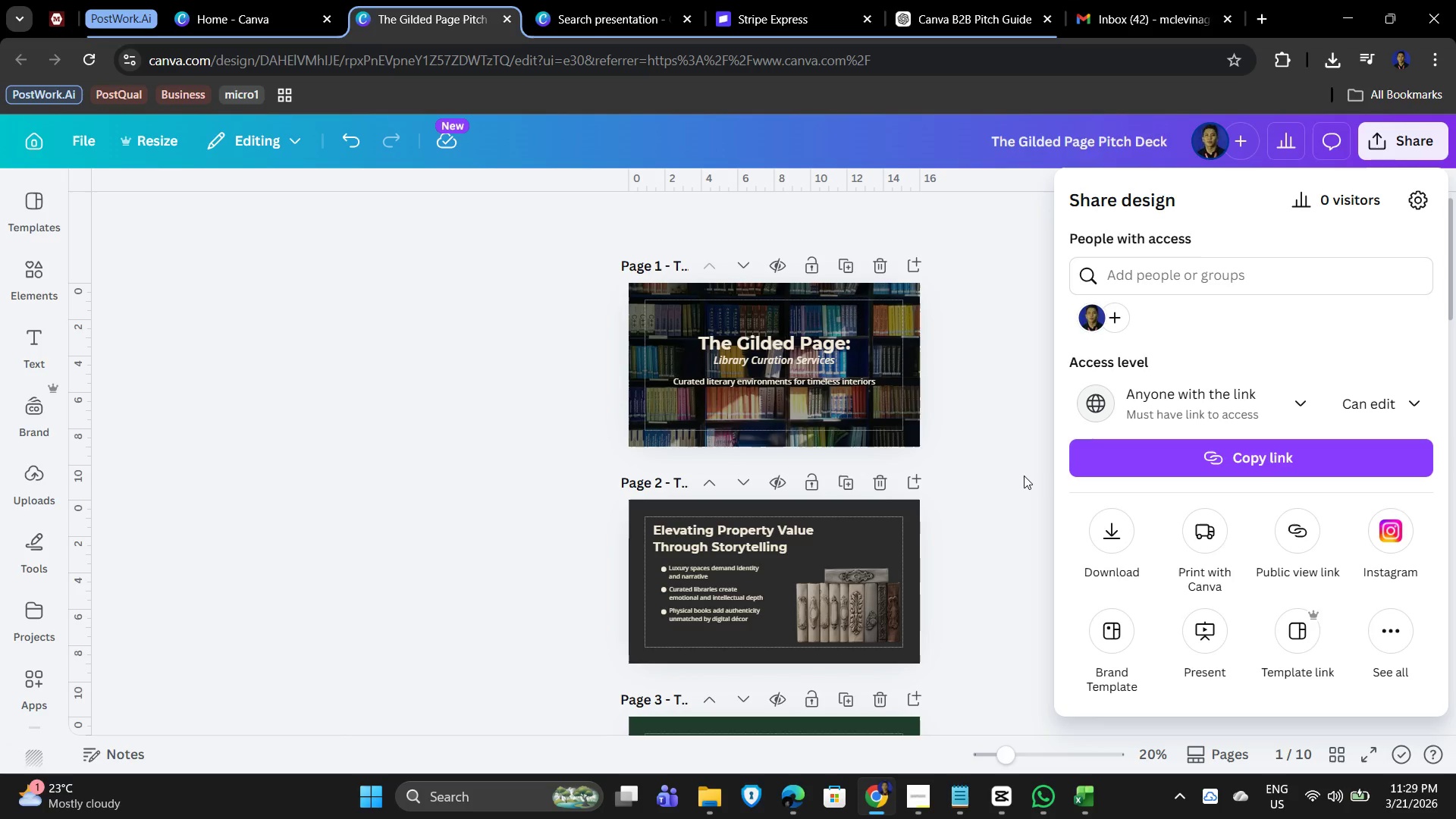 
left_click([1024, 473])
 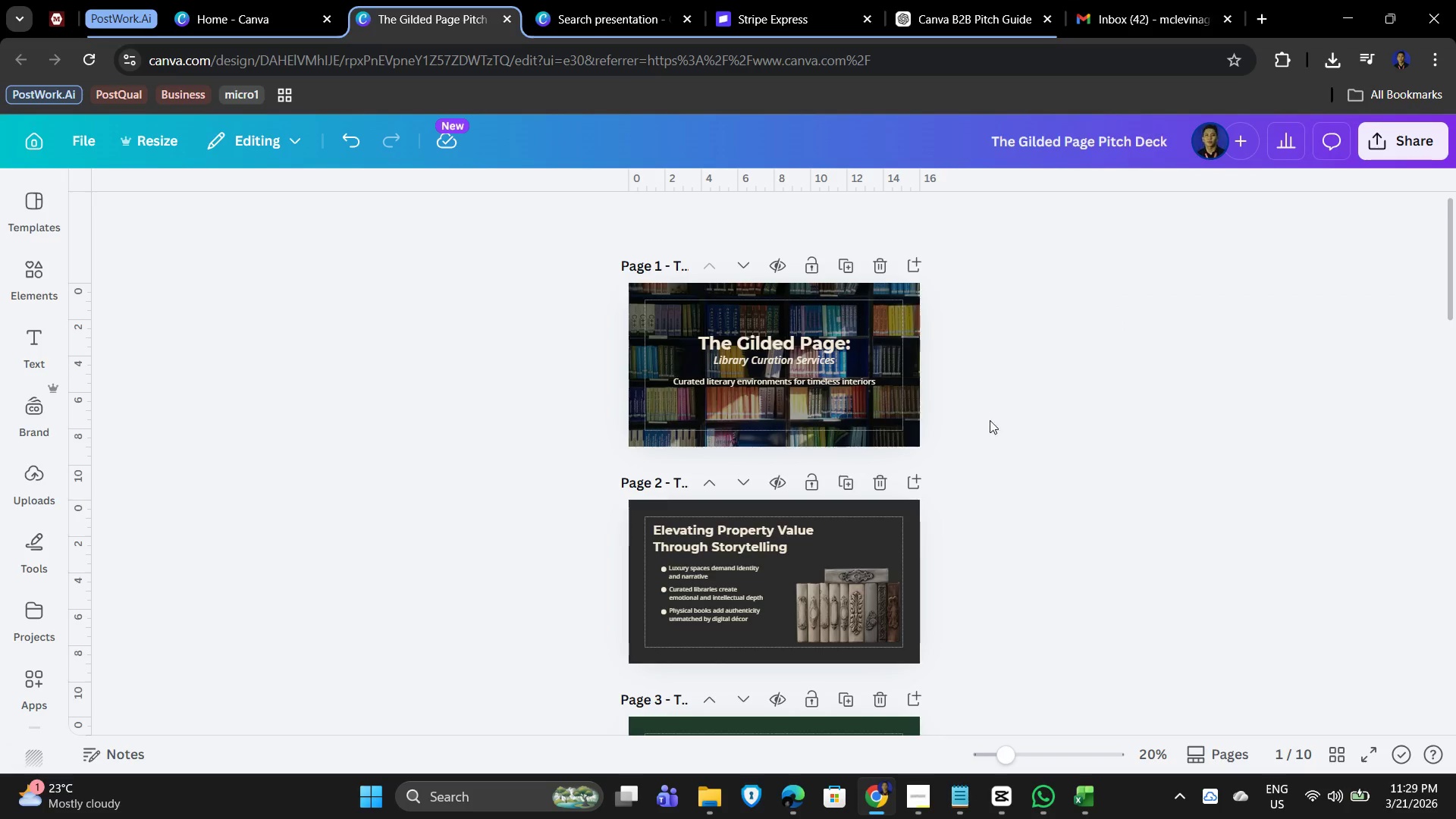 
hold_key(key=ControlLeft, duration=0.8)
 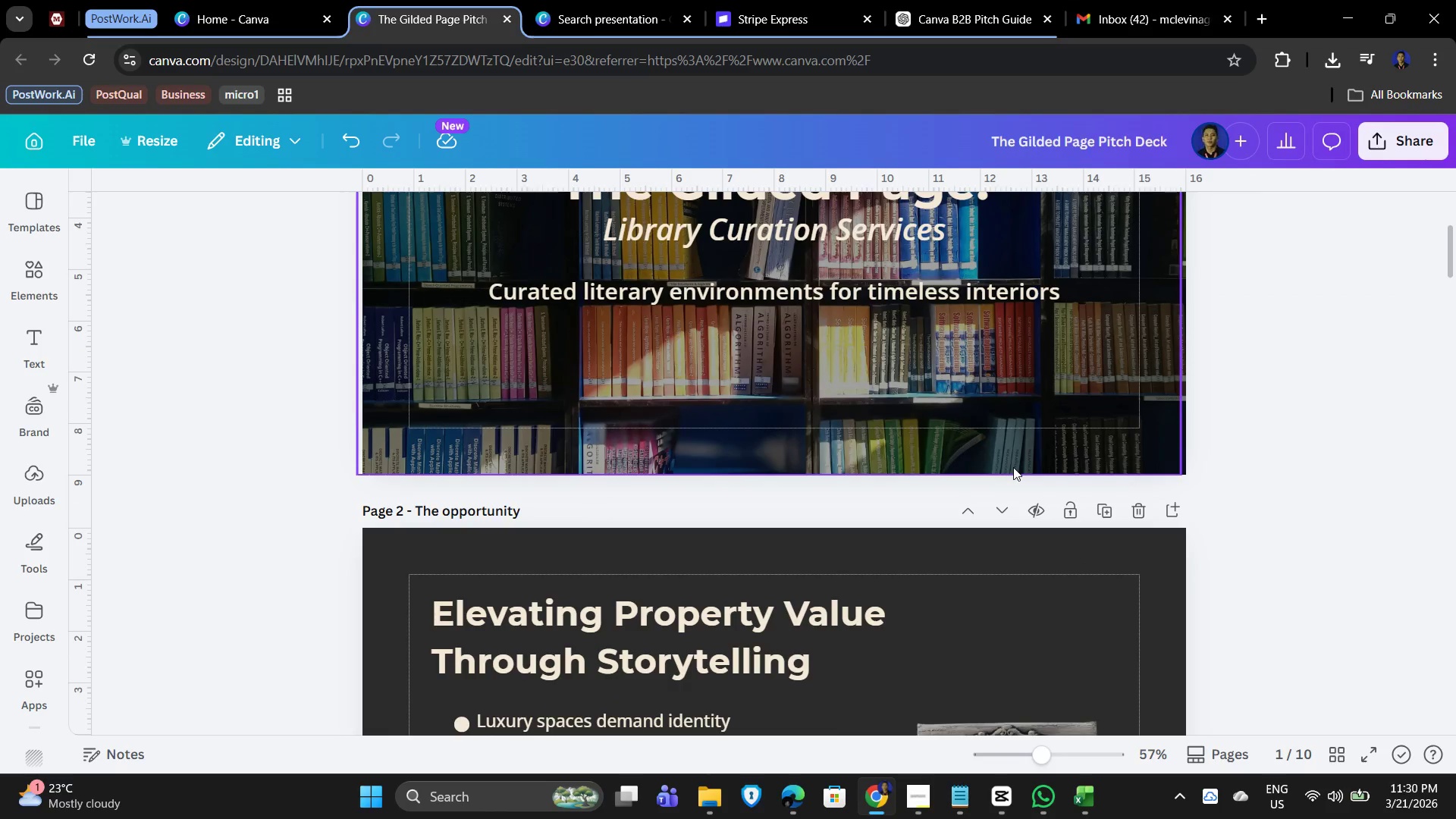 
hold_key(key=ControlLeft, duration=7.45)
 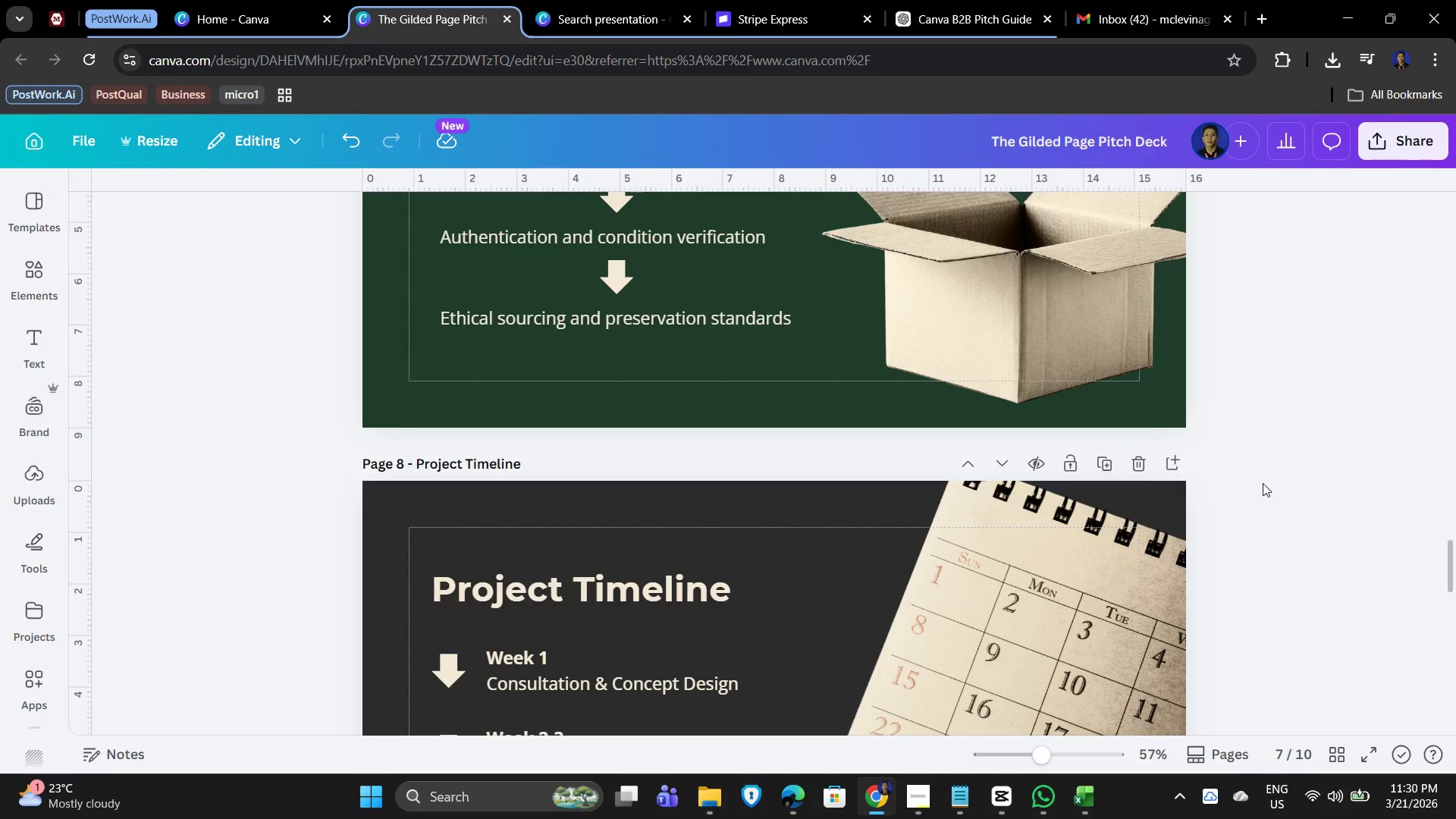 
scroll: coordinate [937, 566], scroll_direction: up, amount: 9.0
 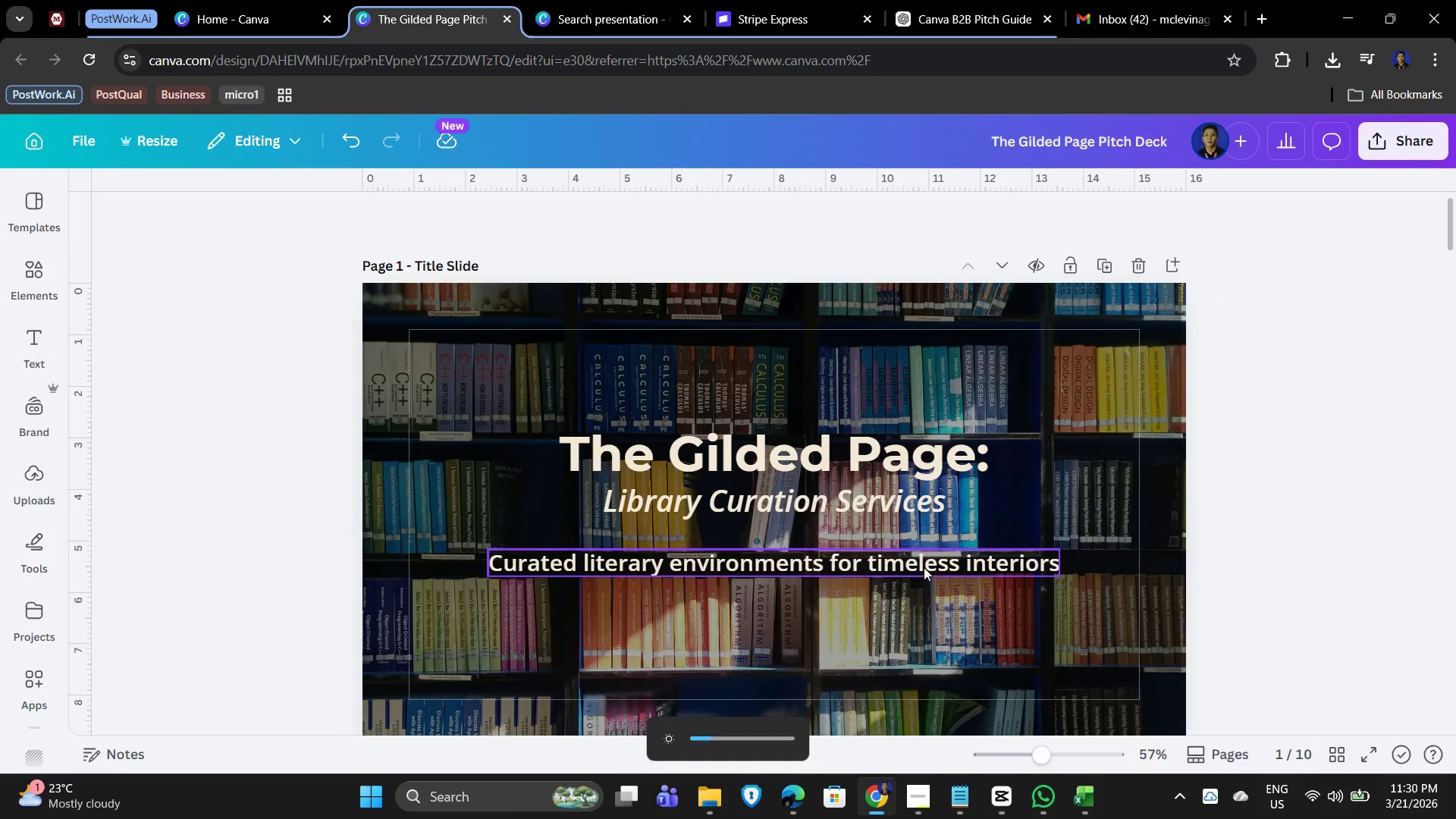 
scroll: coordinate [1090, 554], scroll_direction: down, amount: 29.0
 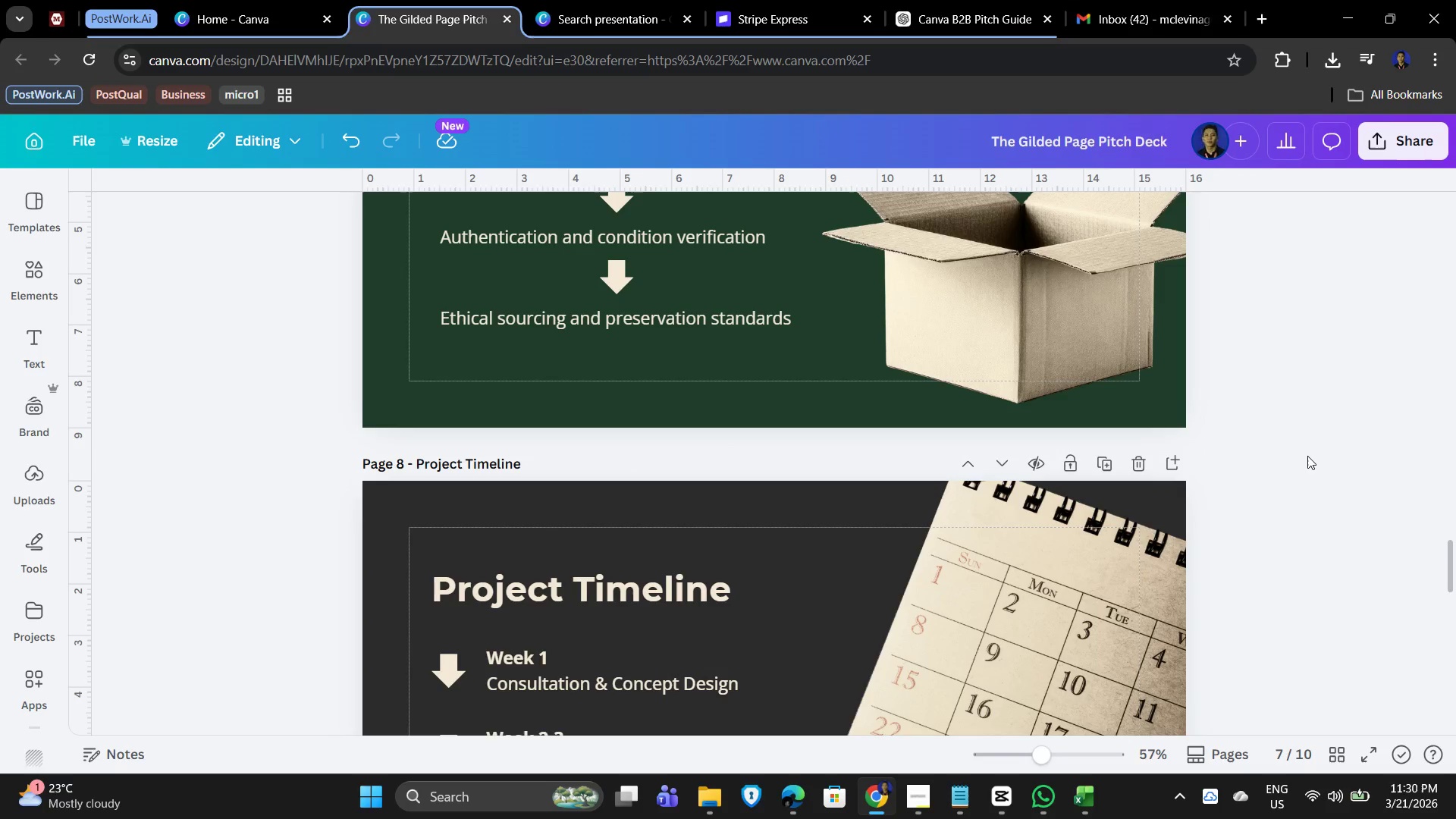 
left_click_drag(start_coordinate=[1411, 384], to_coordinate=[1407, 385])
 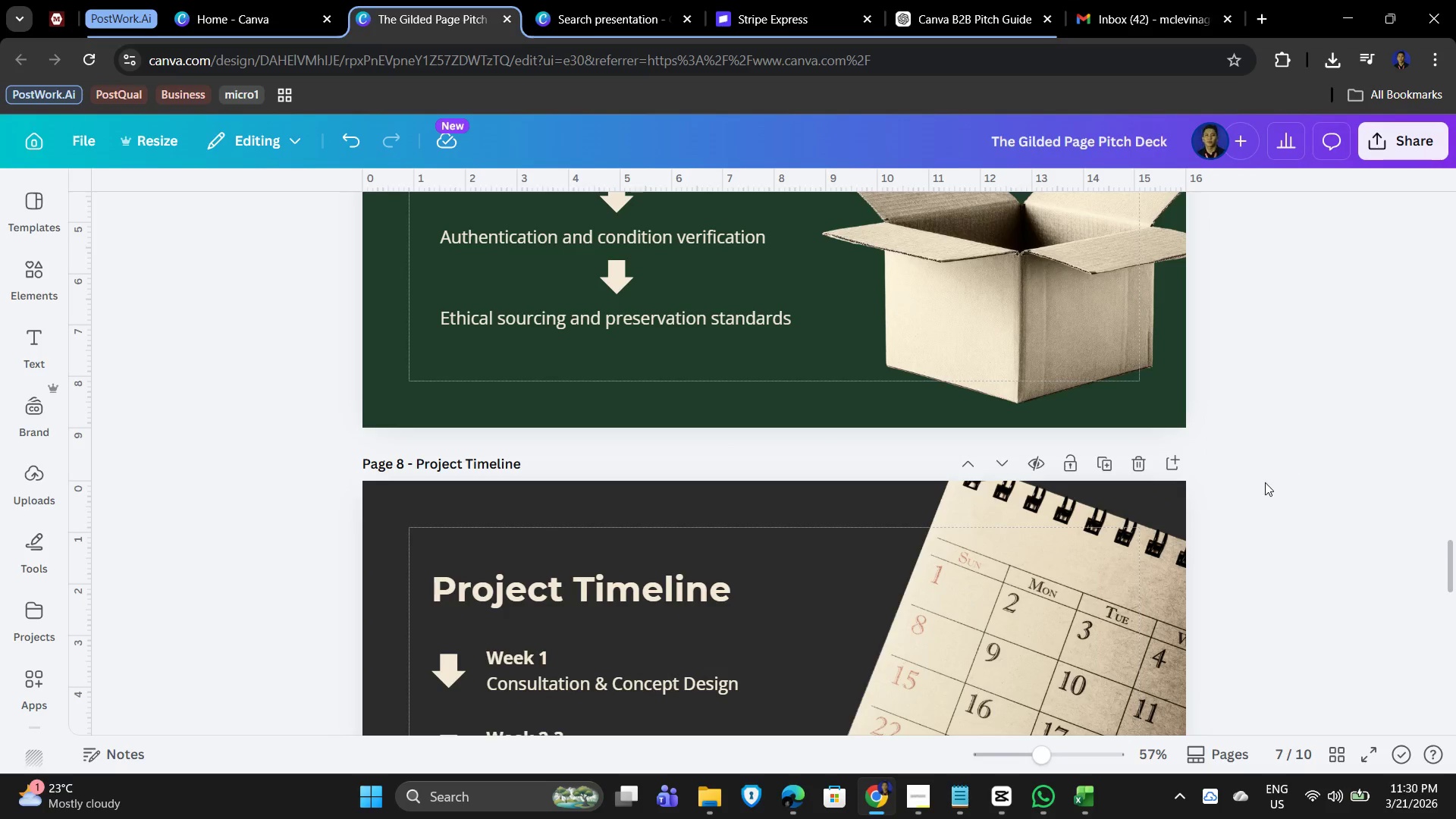 
hold_key(key=ControlLeft, duration=0.64)
 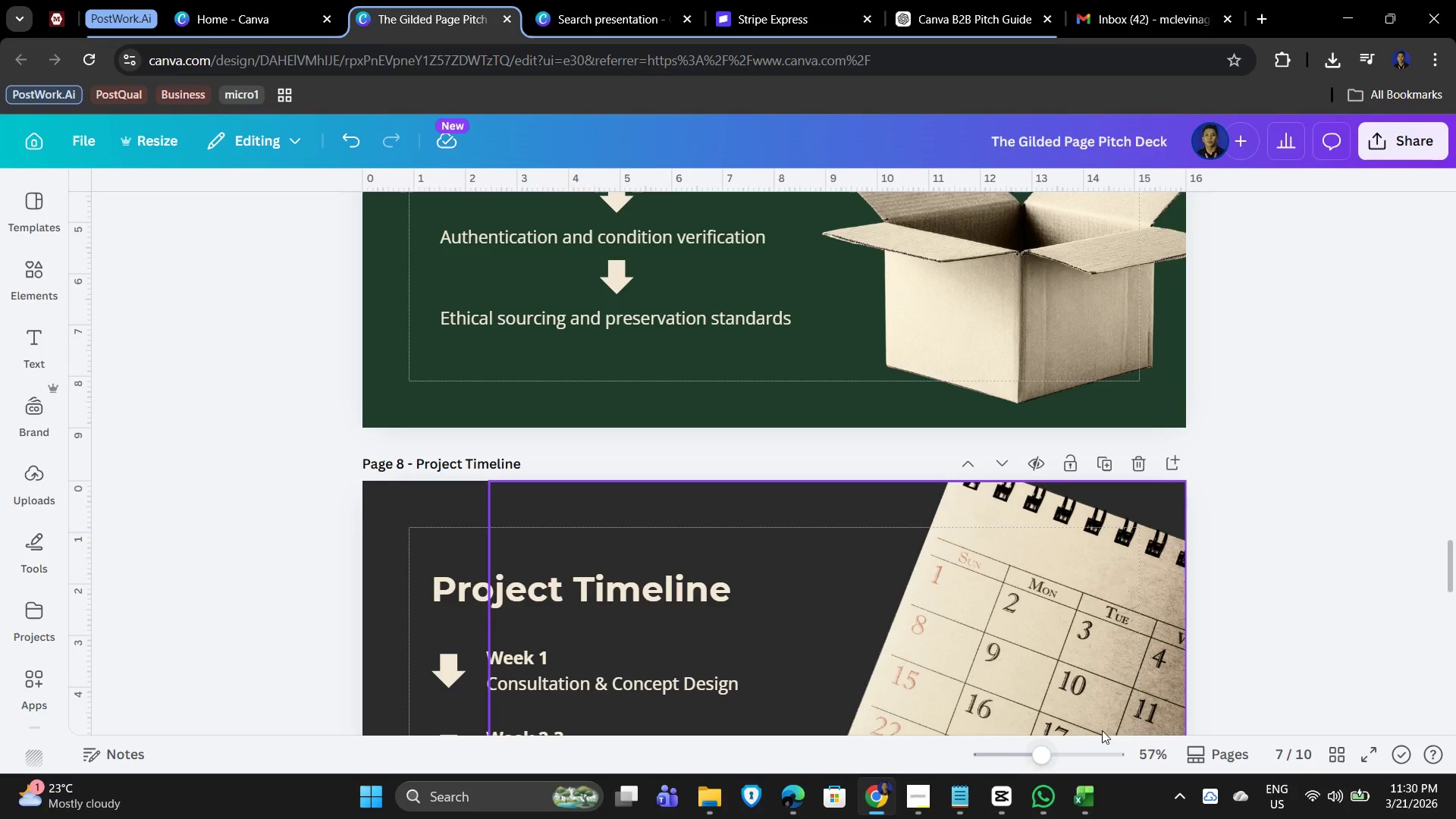 
key(Alt+Tab)
 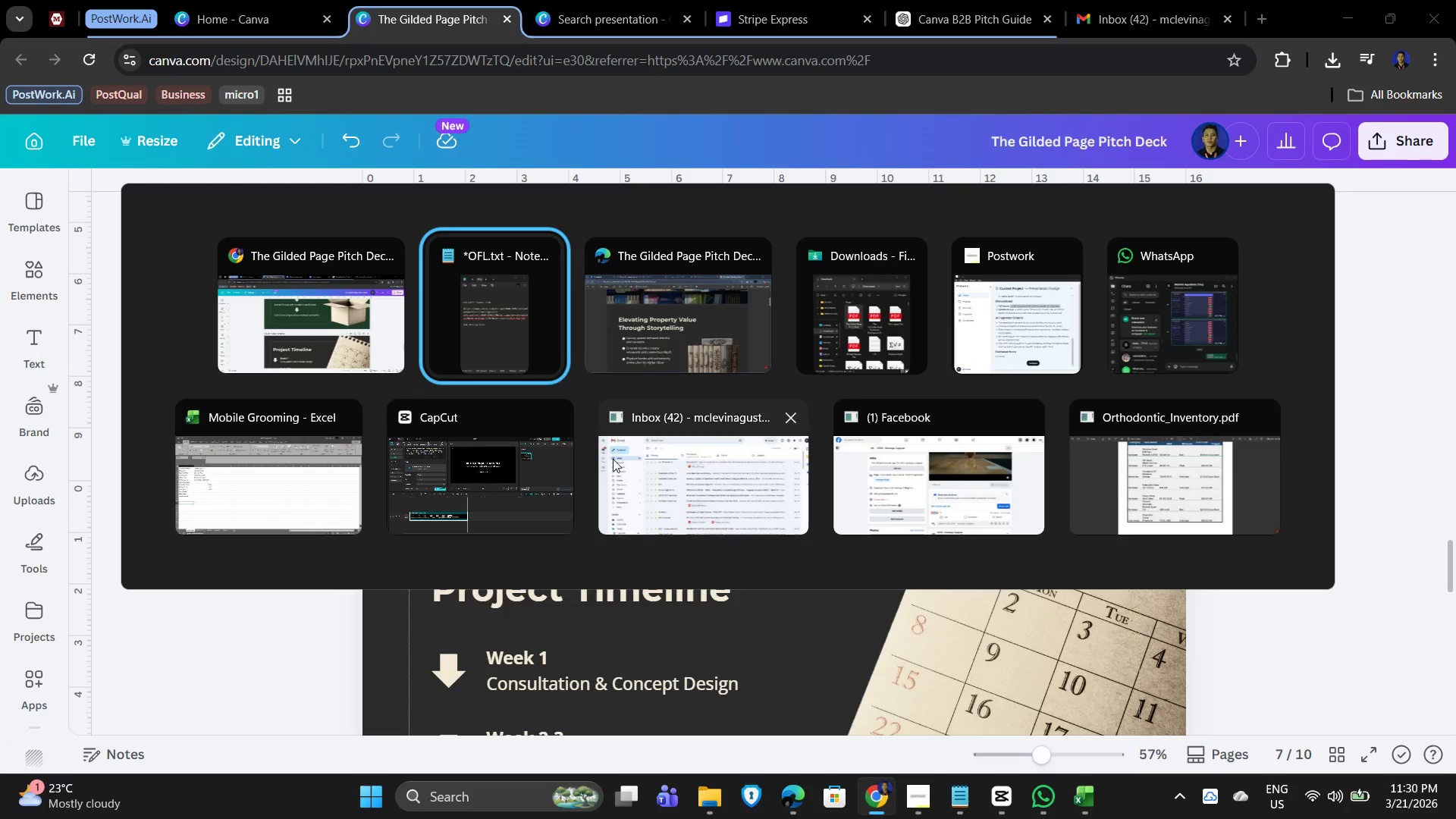 
left_click([552, 342])
 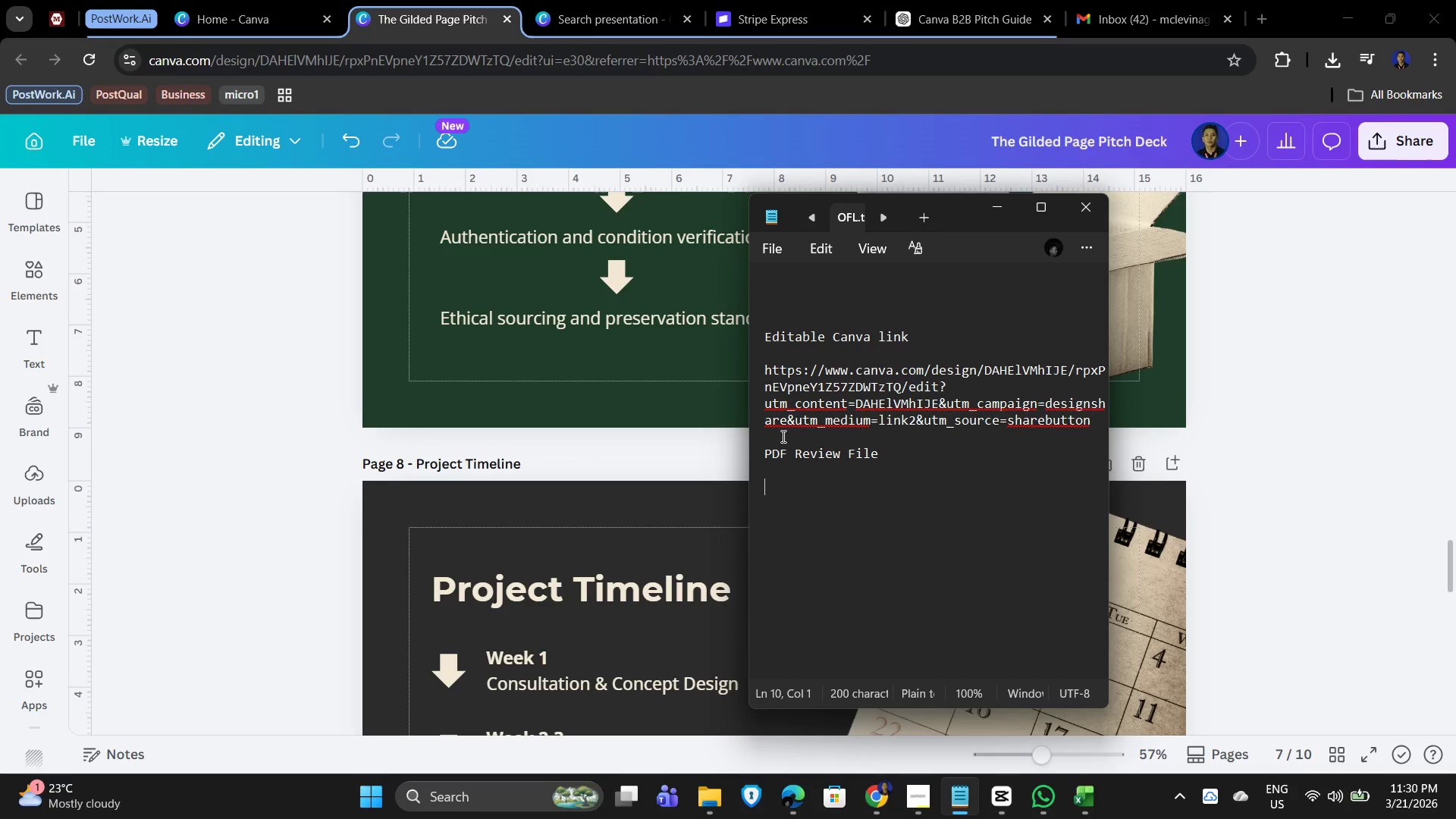 
left_click([857, 454])
 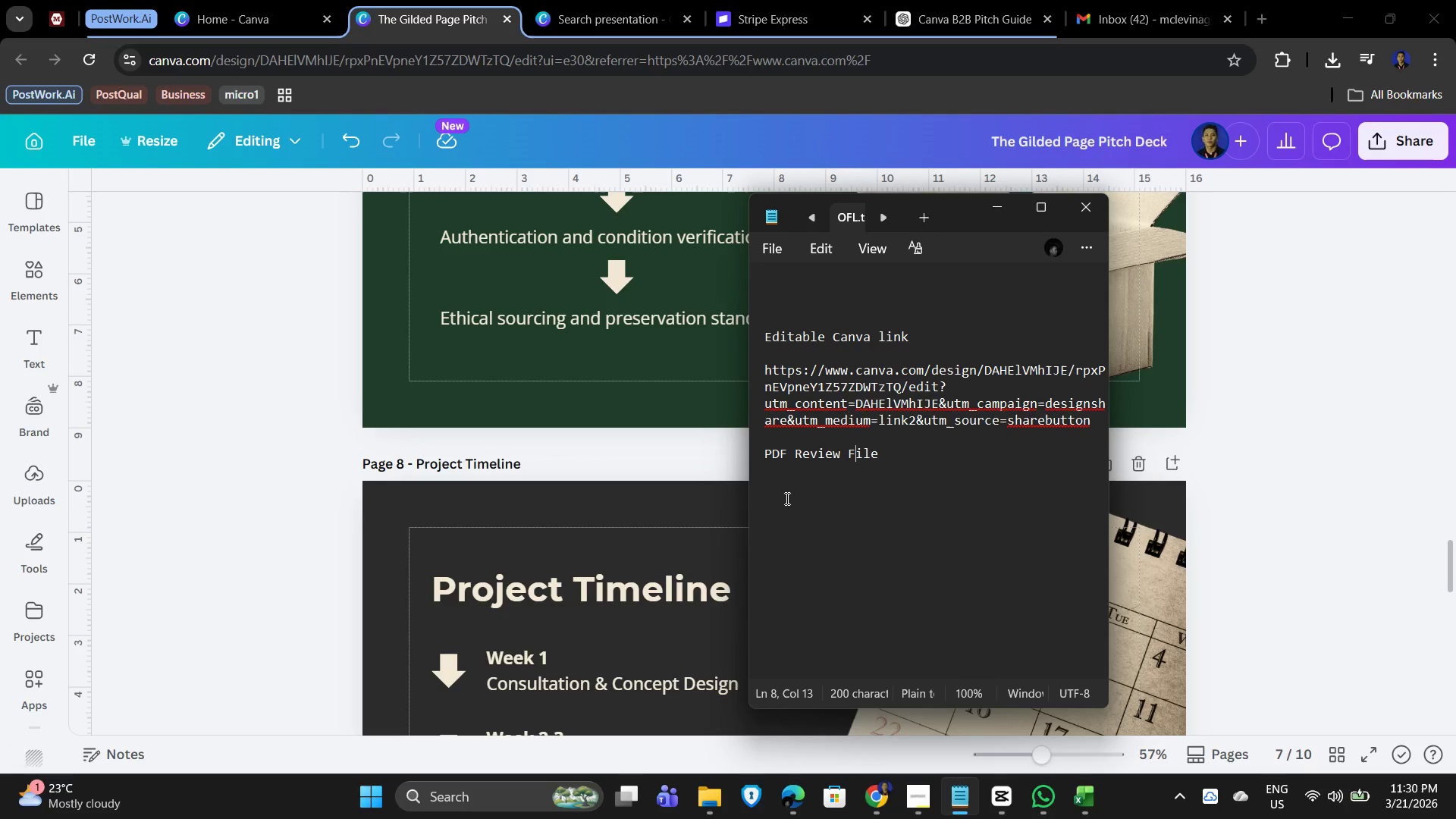 
left_click([771, 486])
 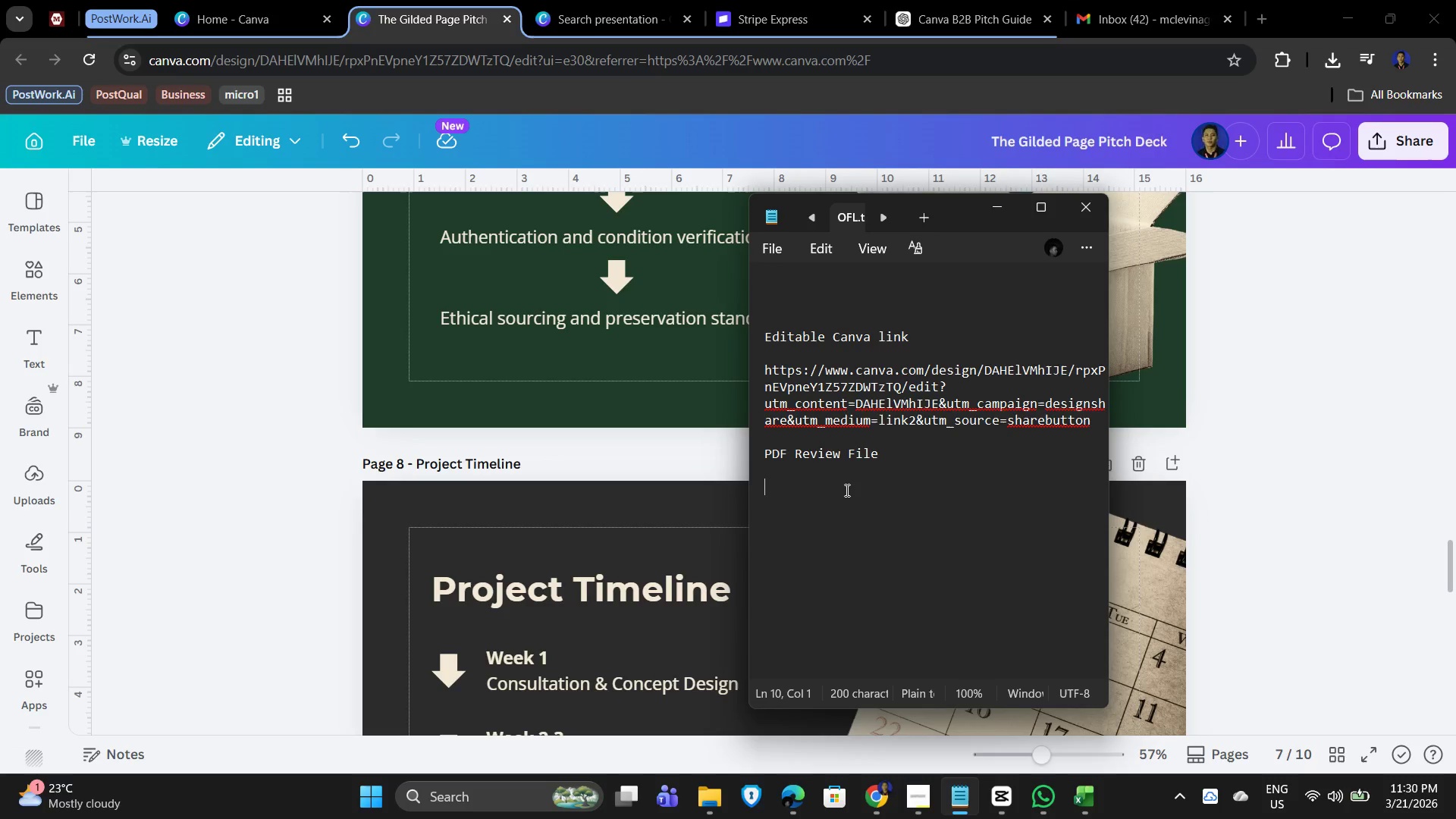 
type(The project successfully)
 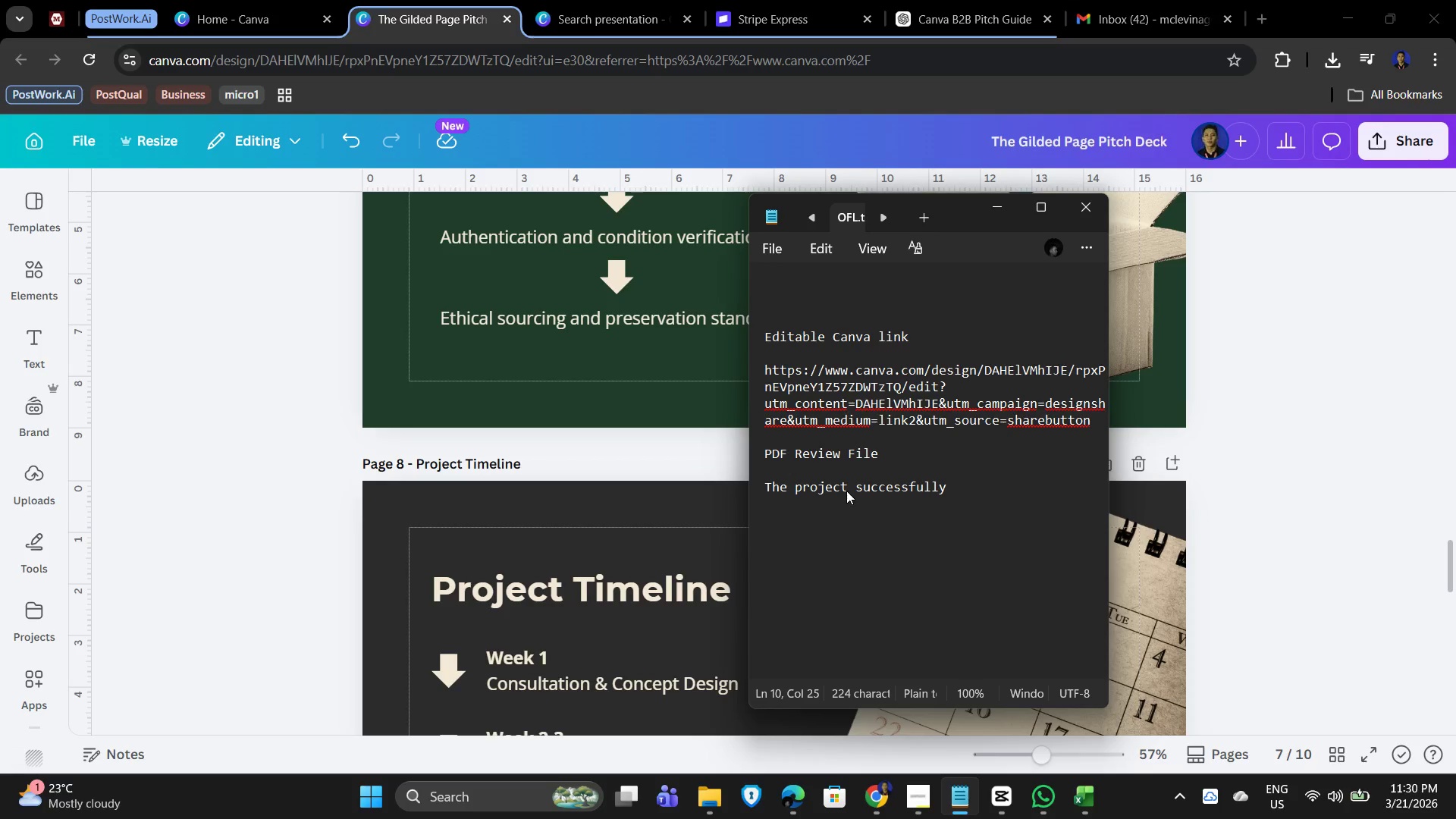 
type( produced a 10-)
 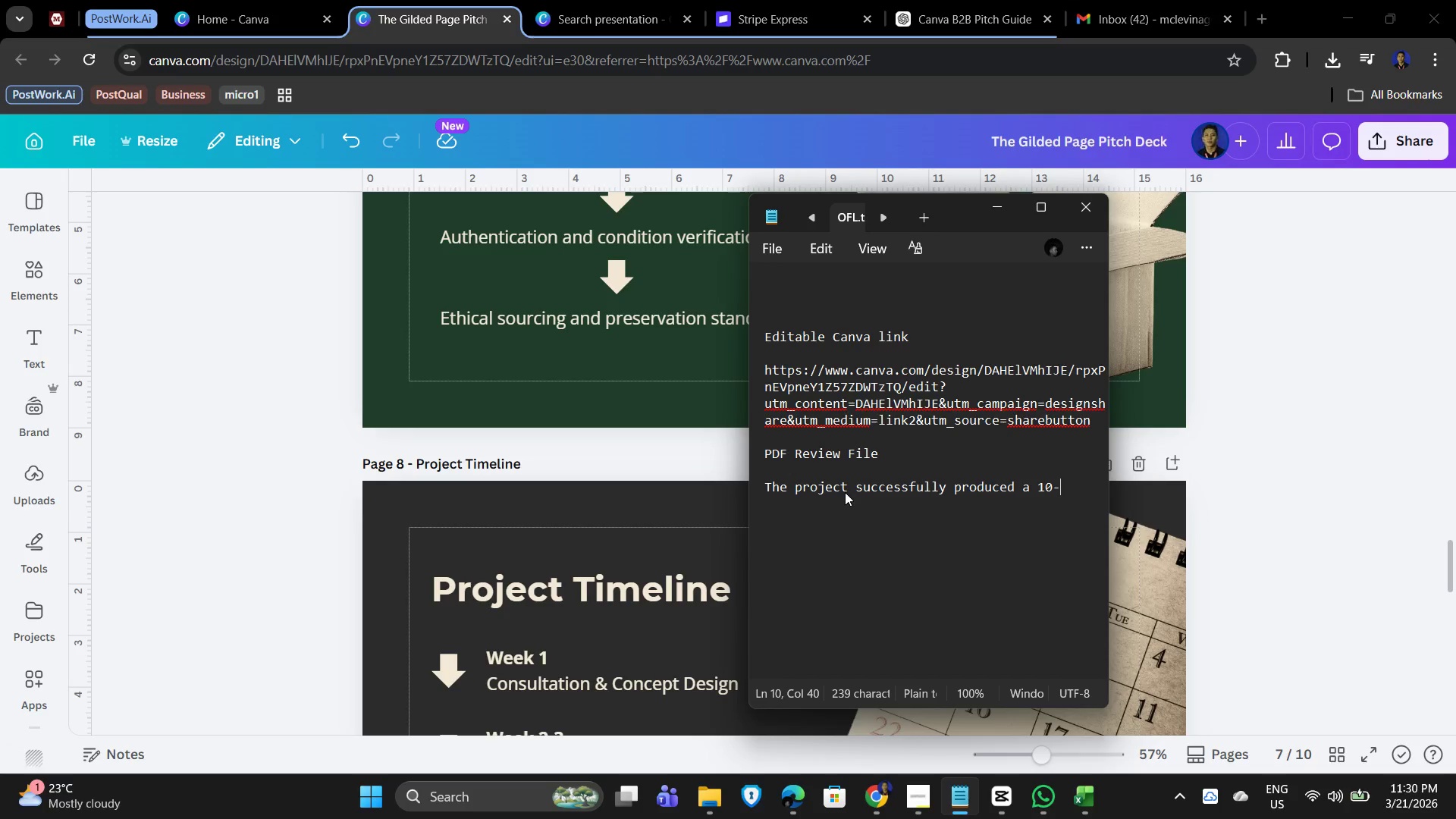 
wait(5.64)
 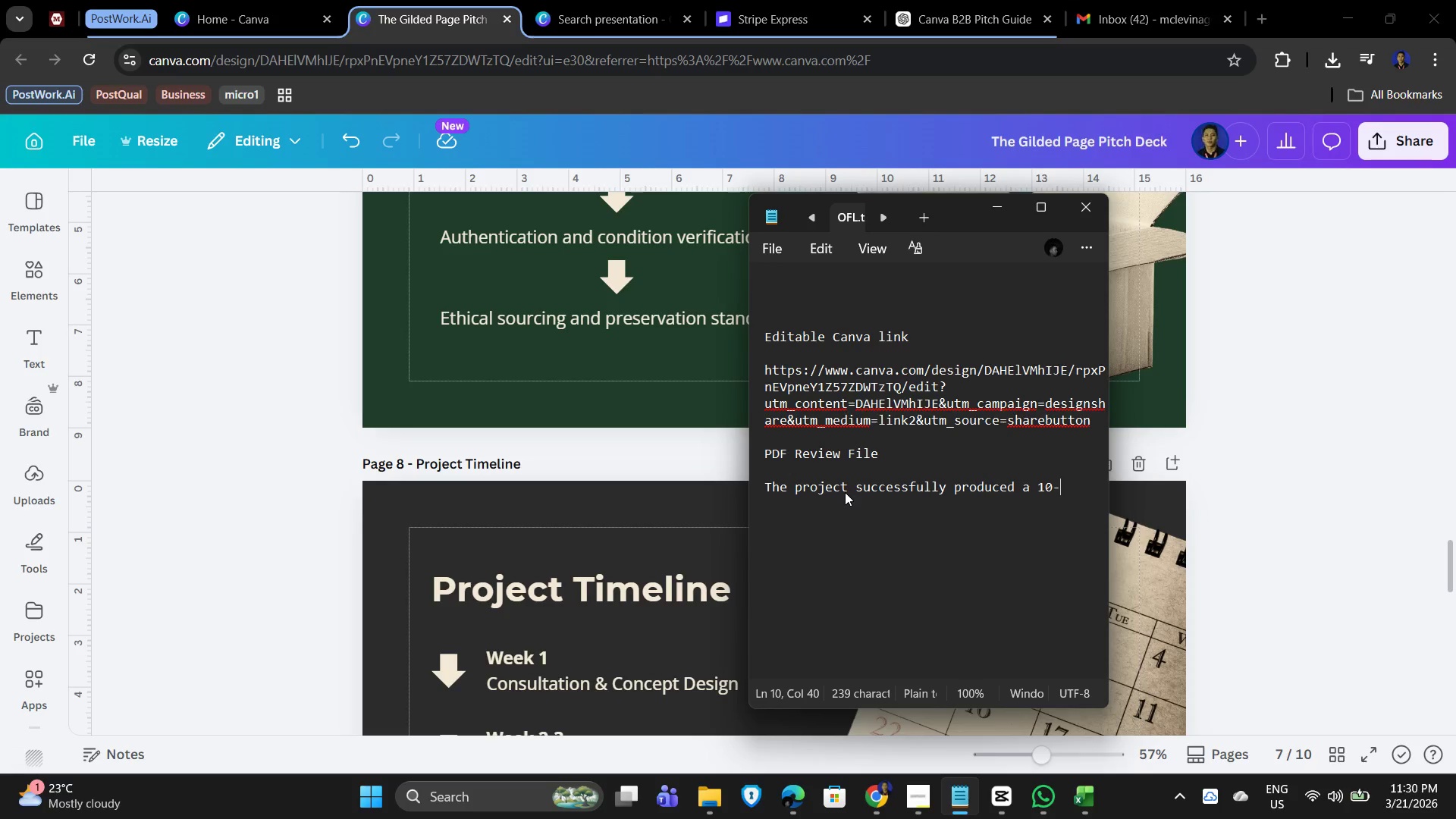 
type(slide B2B pitch deck for the Gilded Page: Library Curation Services using Canva)
 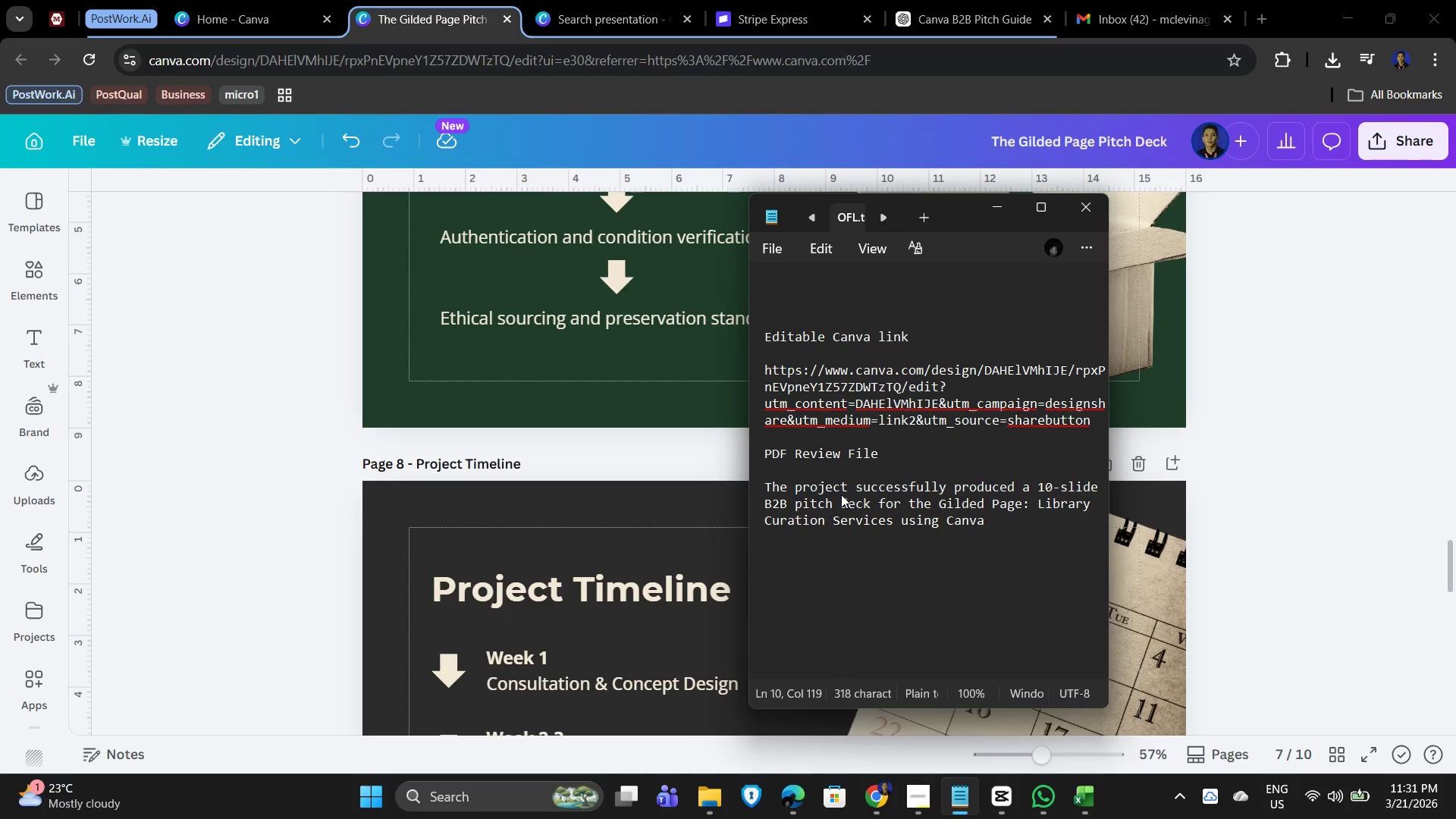 
type( in a 16:9 format. A cohesive dark academia design was applied, utilizing a consistent color pallet)
key(Backspace)
key(Backspace)
key(Backspace)
type(ette)
 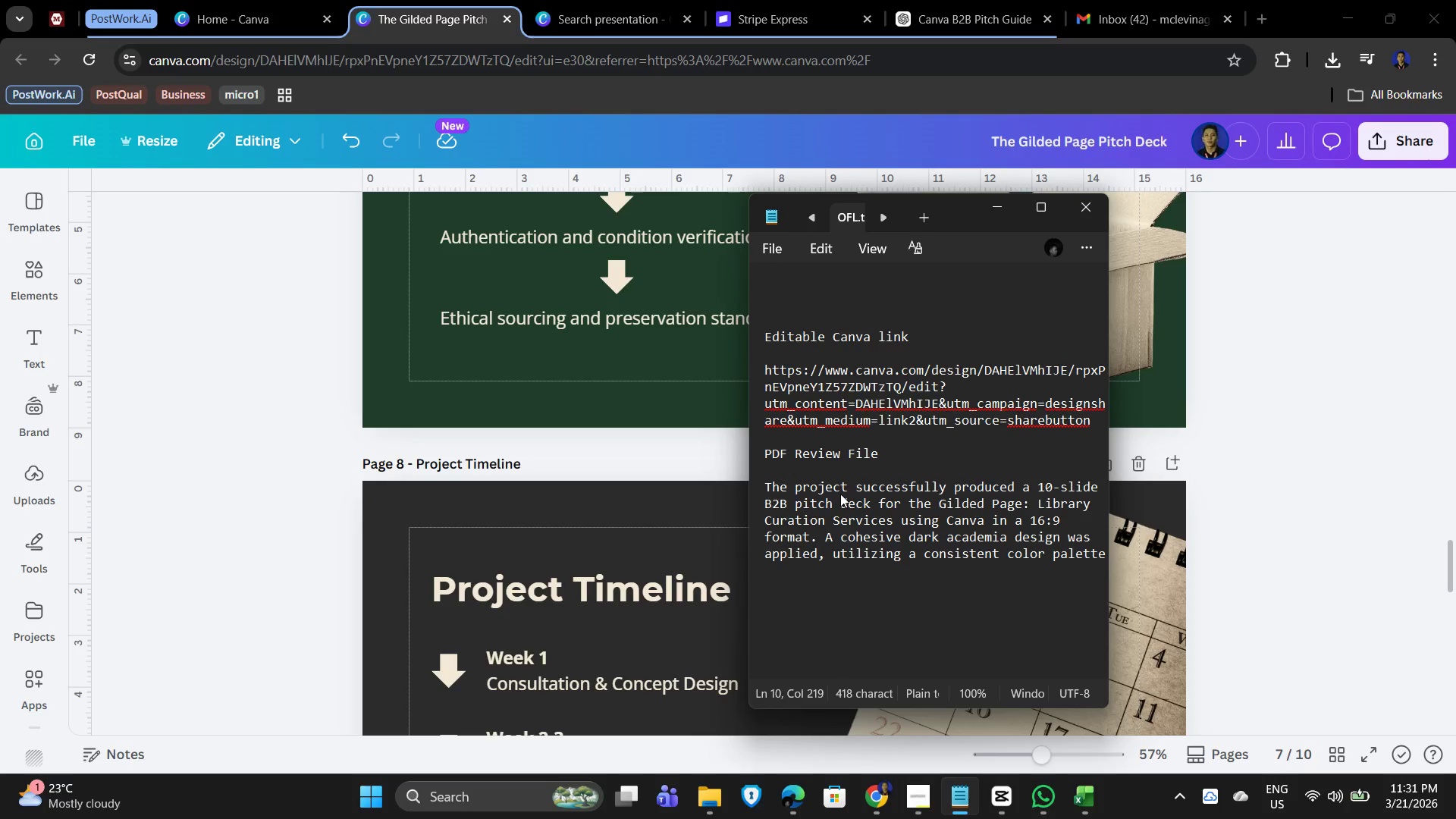 
wait(9.36)
 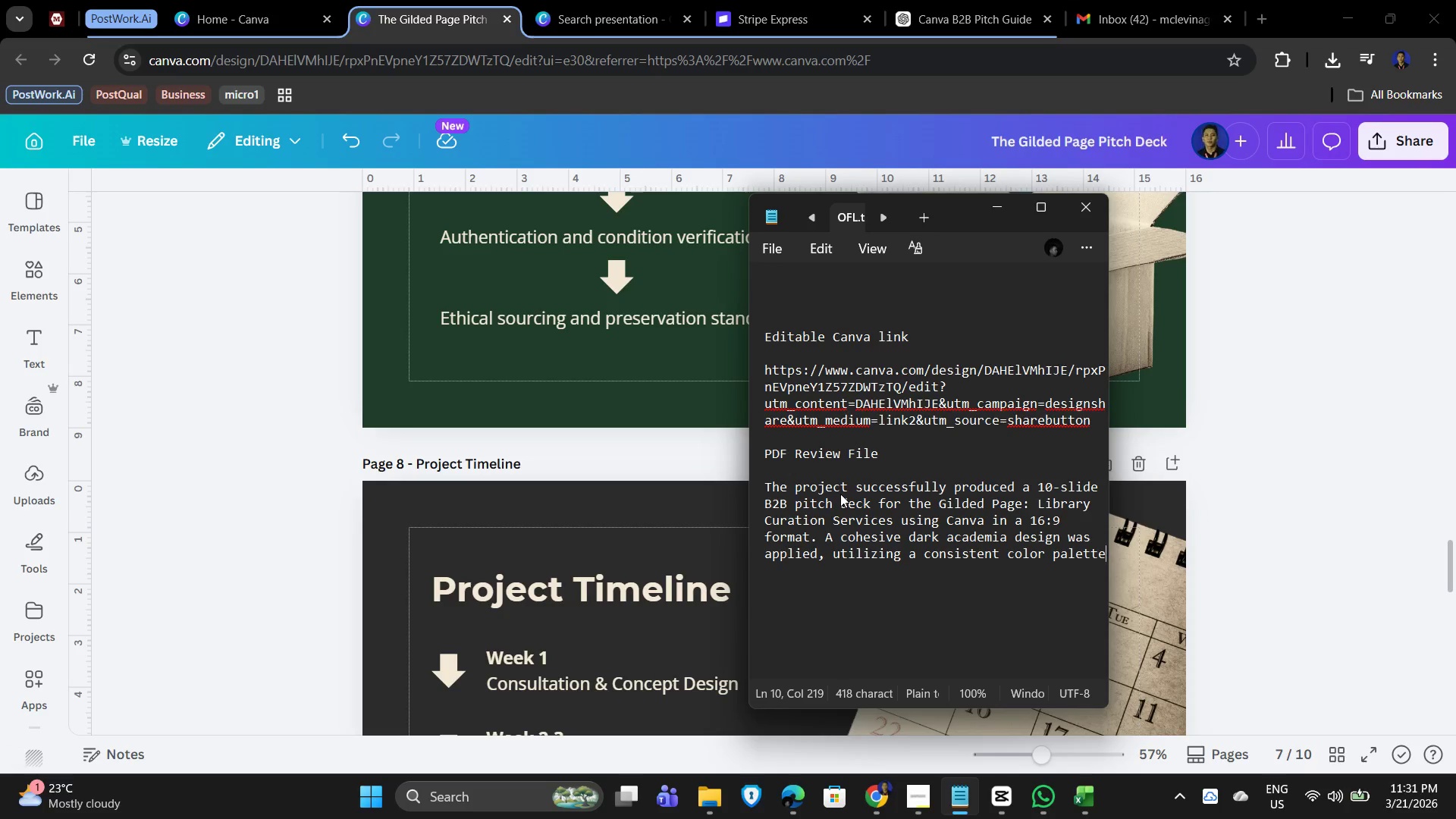 
type( and clear)
 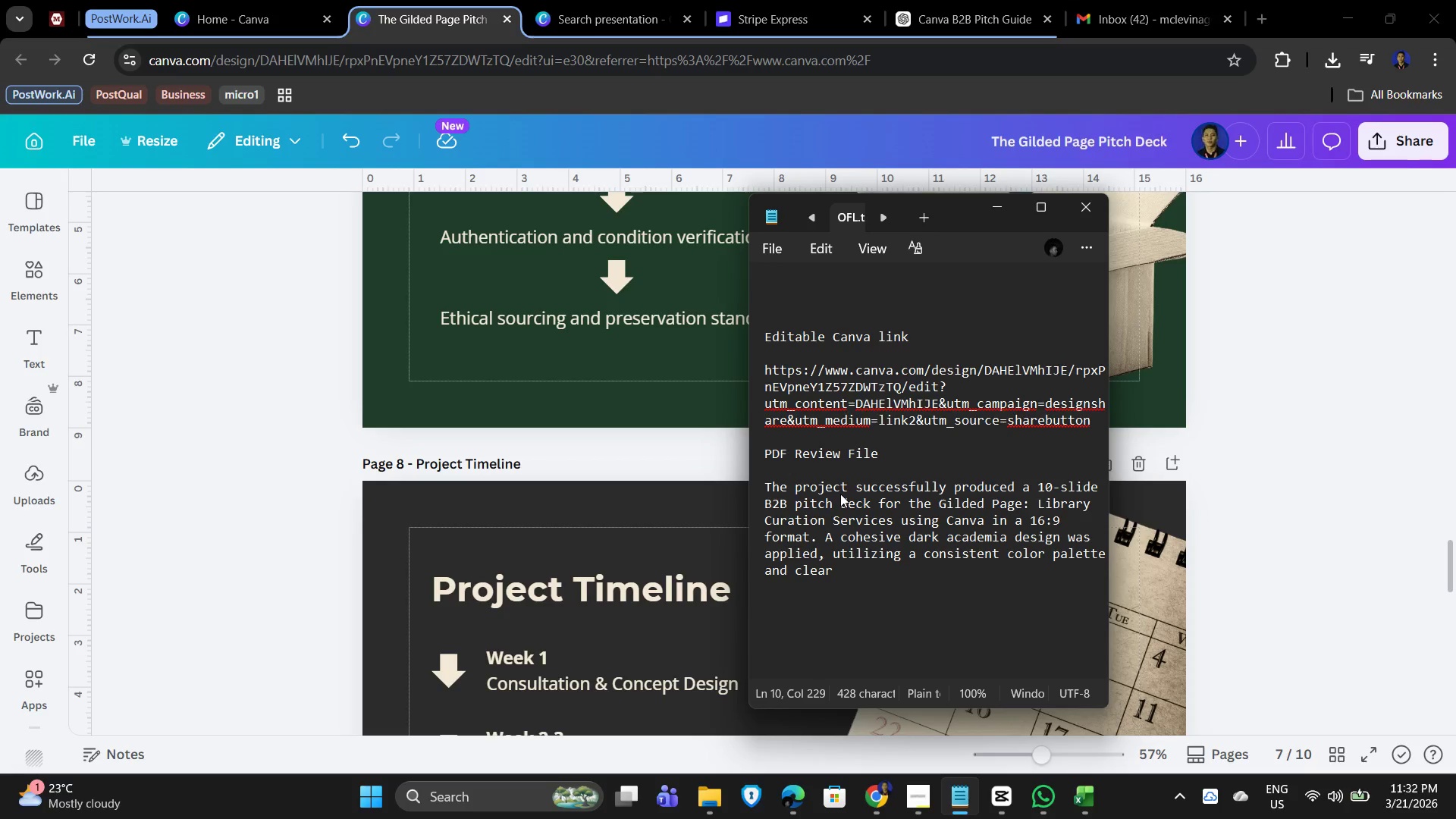 
type( font hierarchy)
 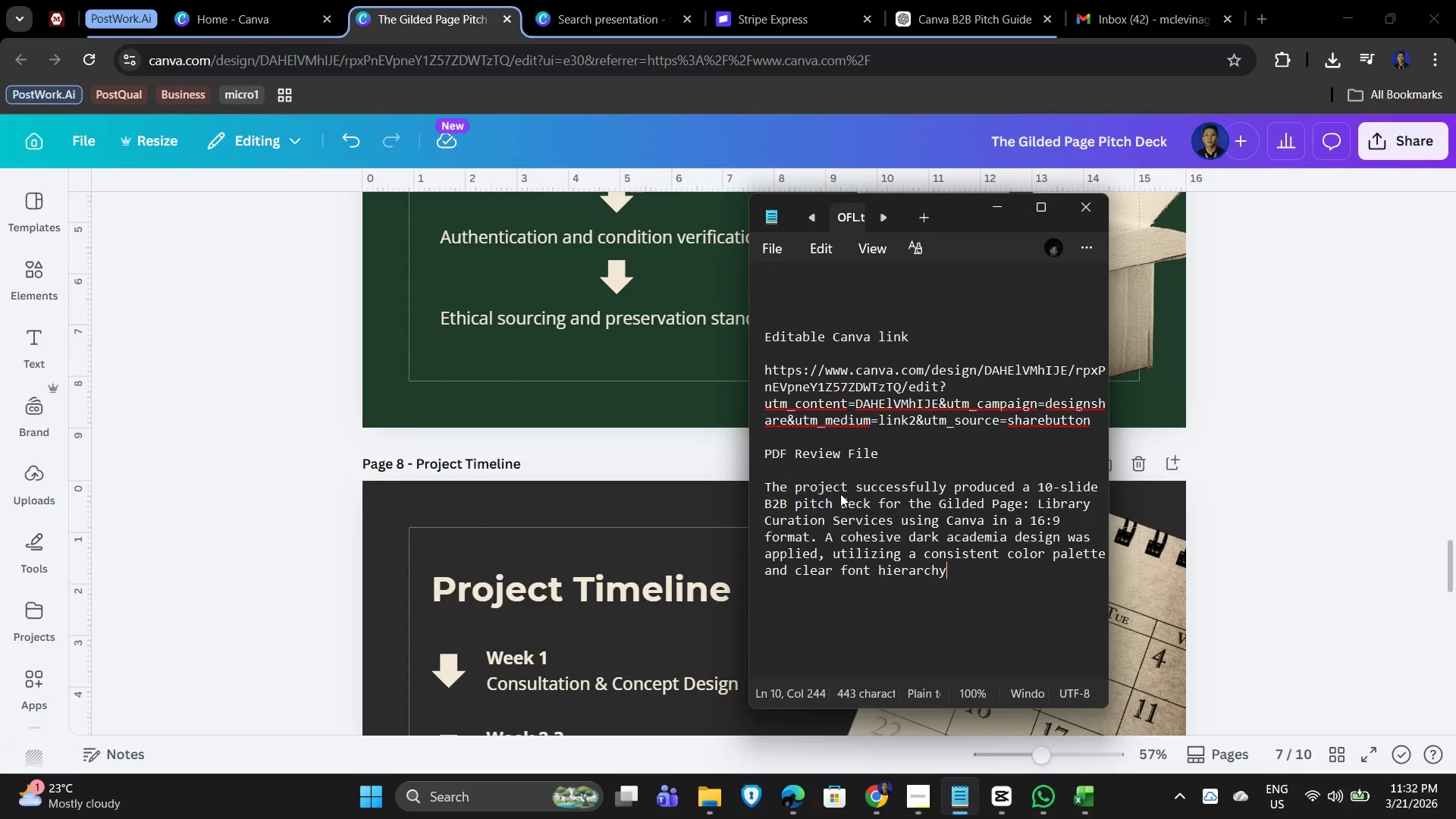 
wait(5.61)
 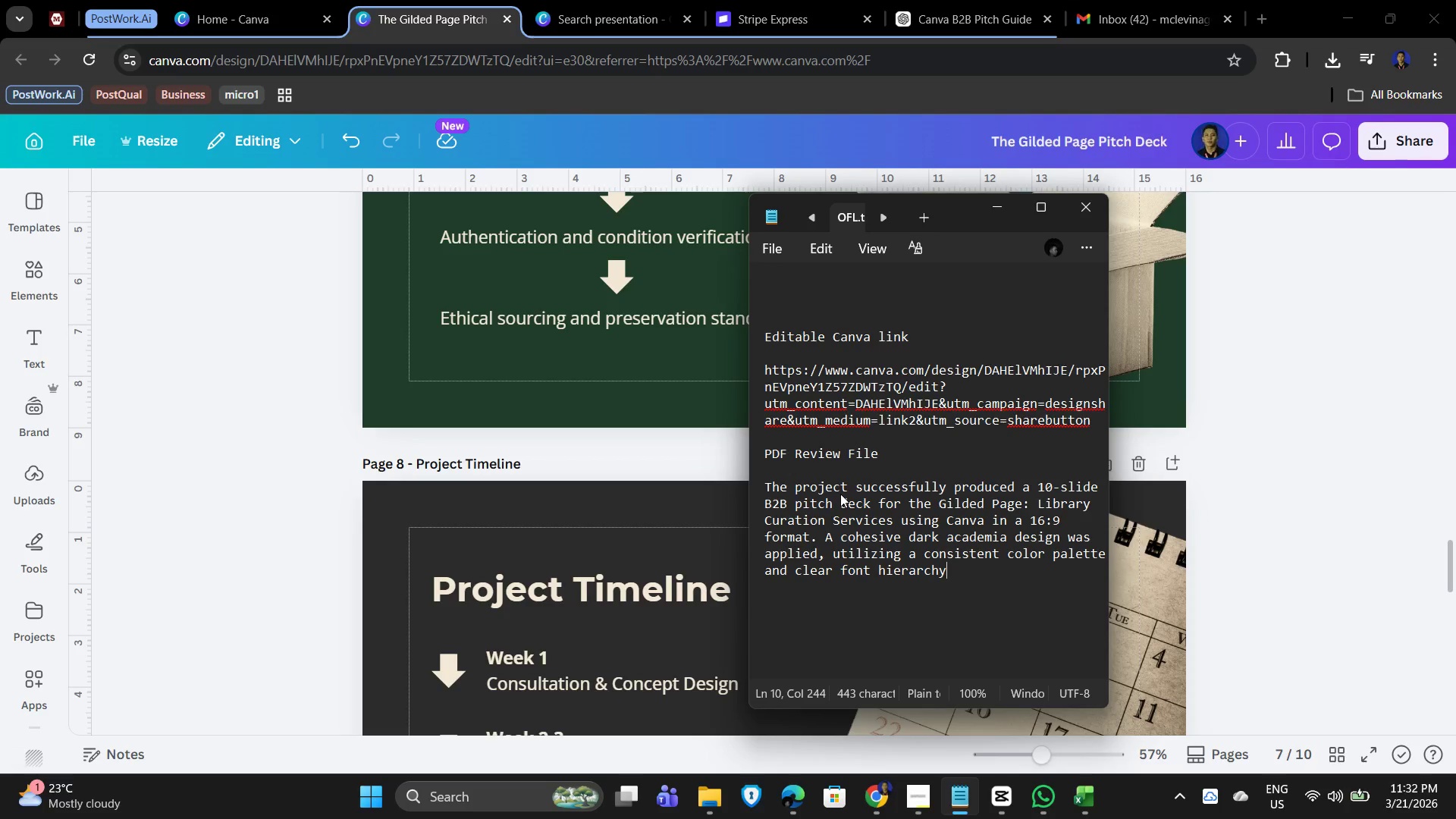 
key(Period)
 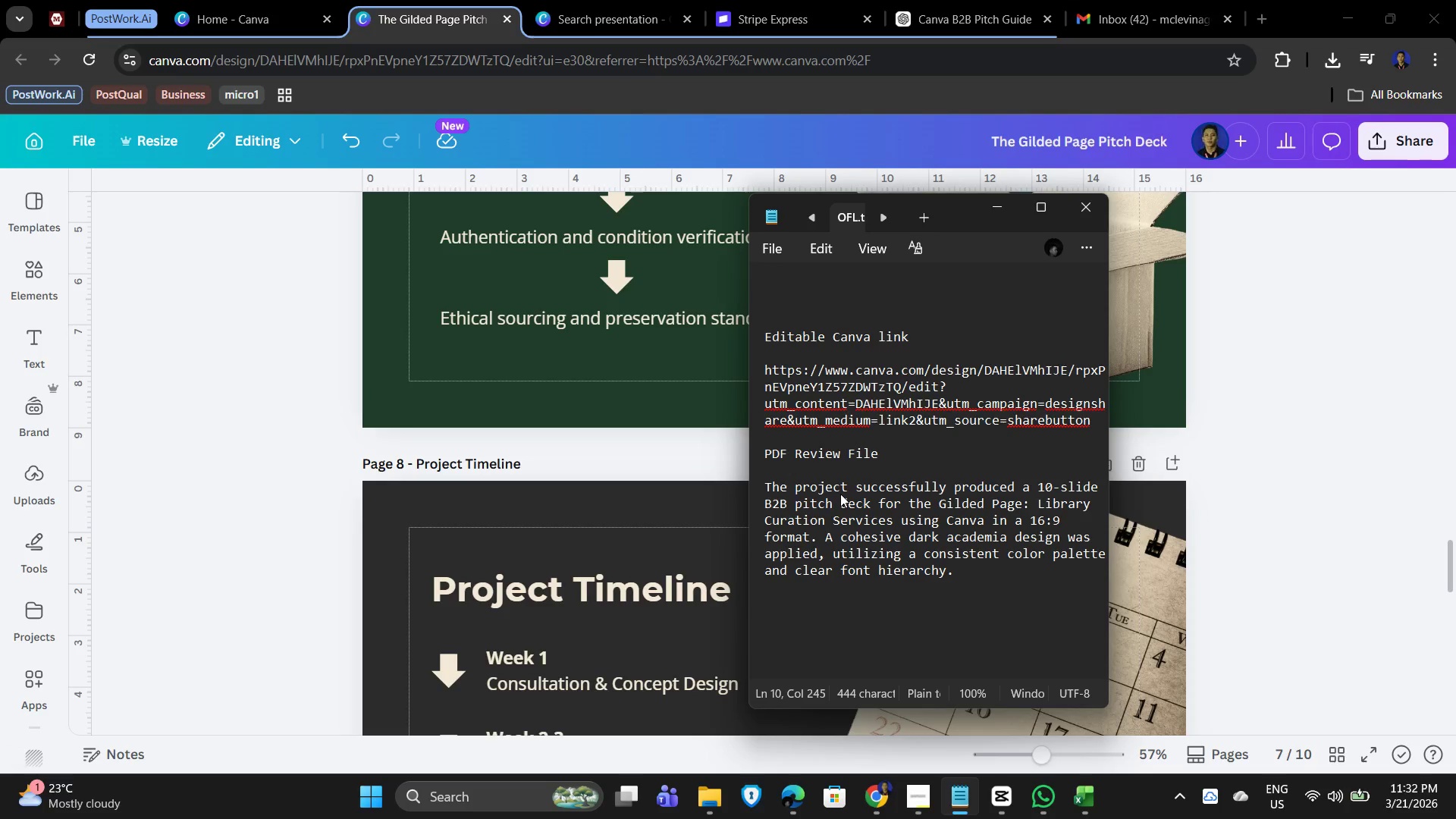 
key(Space)
 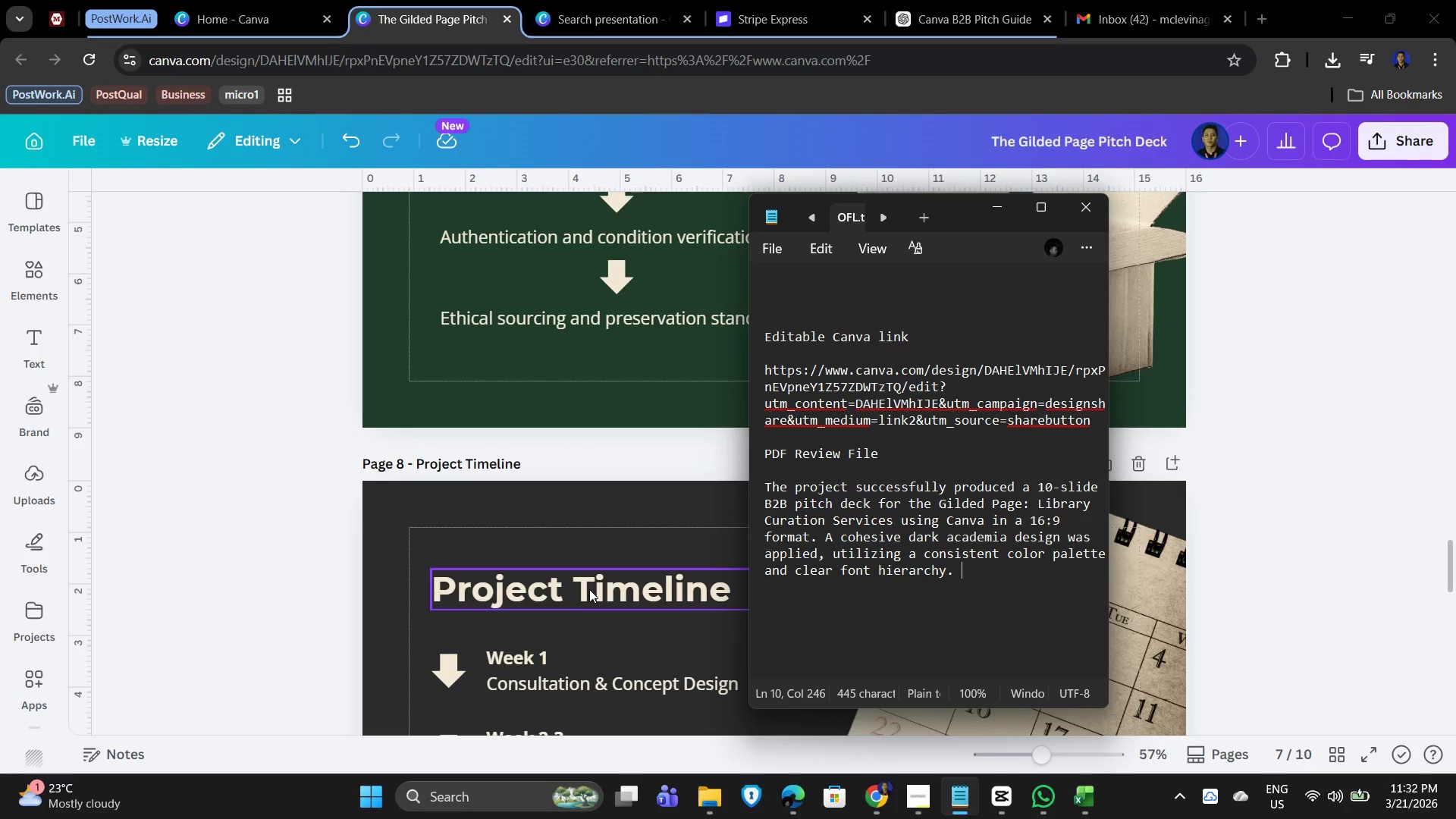 
wait(17.02)
 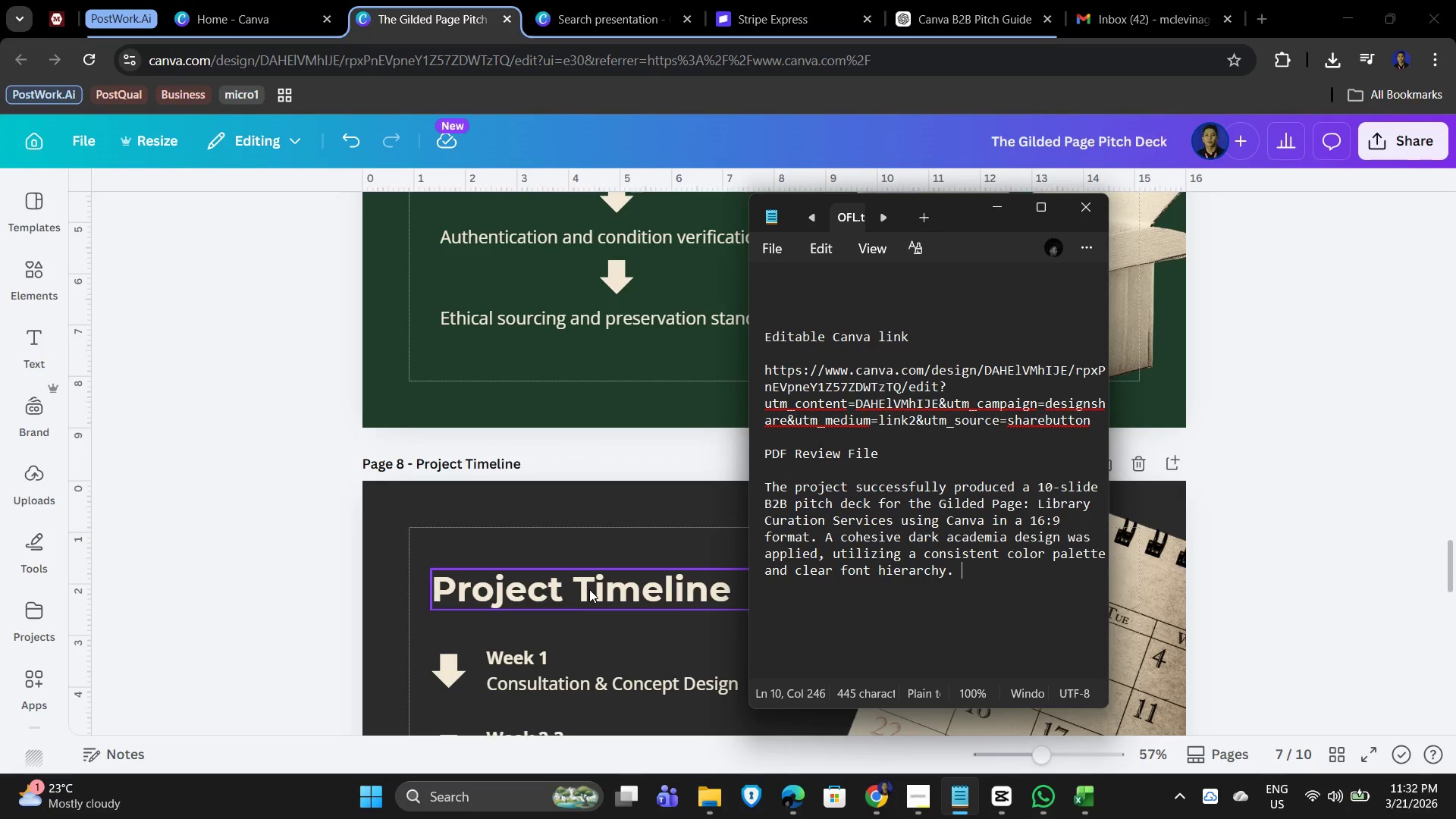 
left_click([929, 809])